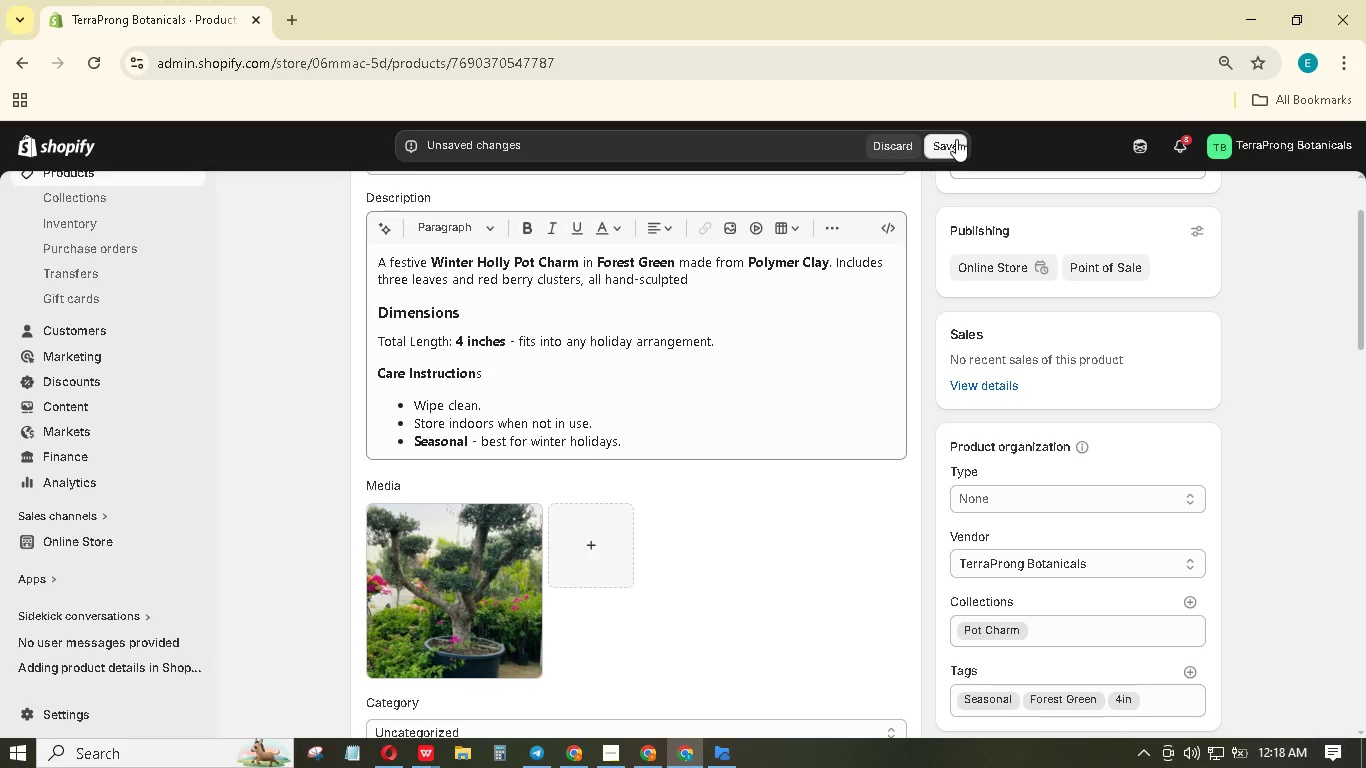 
left_click([956, 139])
 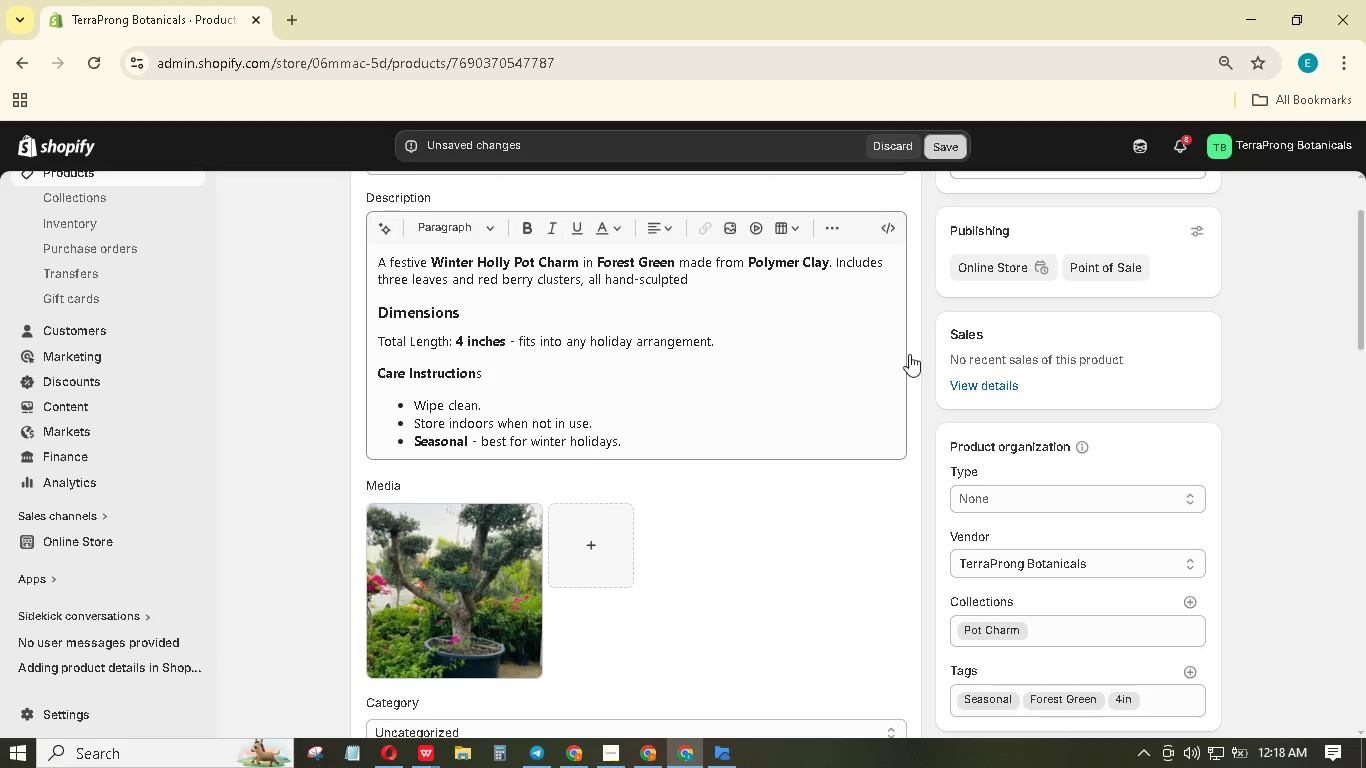 
scroll: coordinate [916, 348], scroll_direction: up, amount: 11.0
 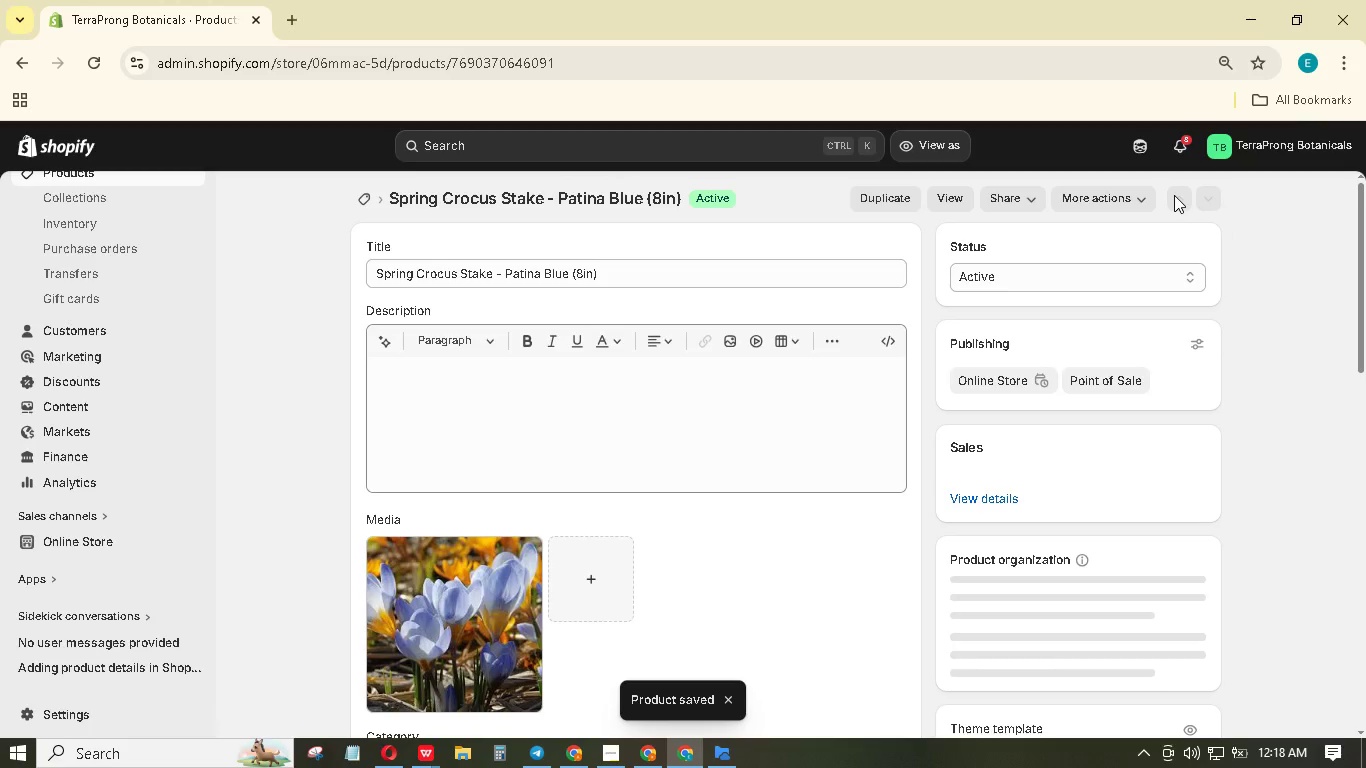 
wait(13.03)
 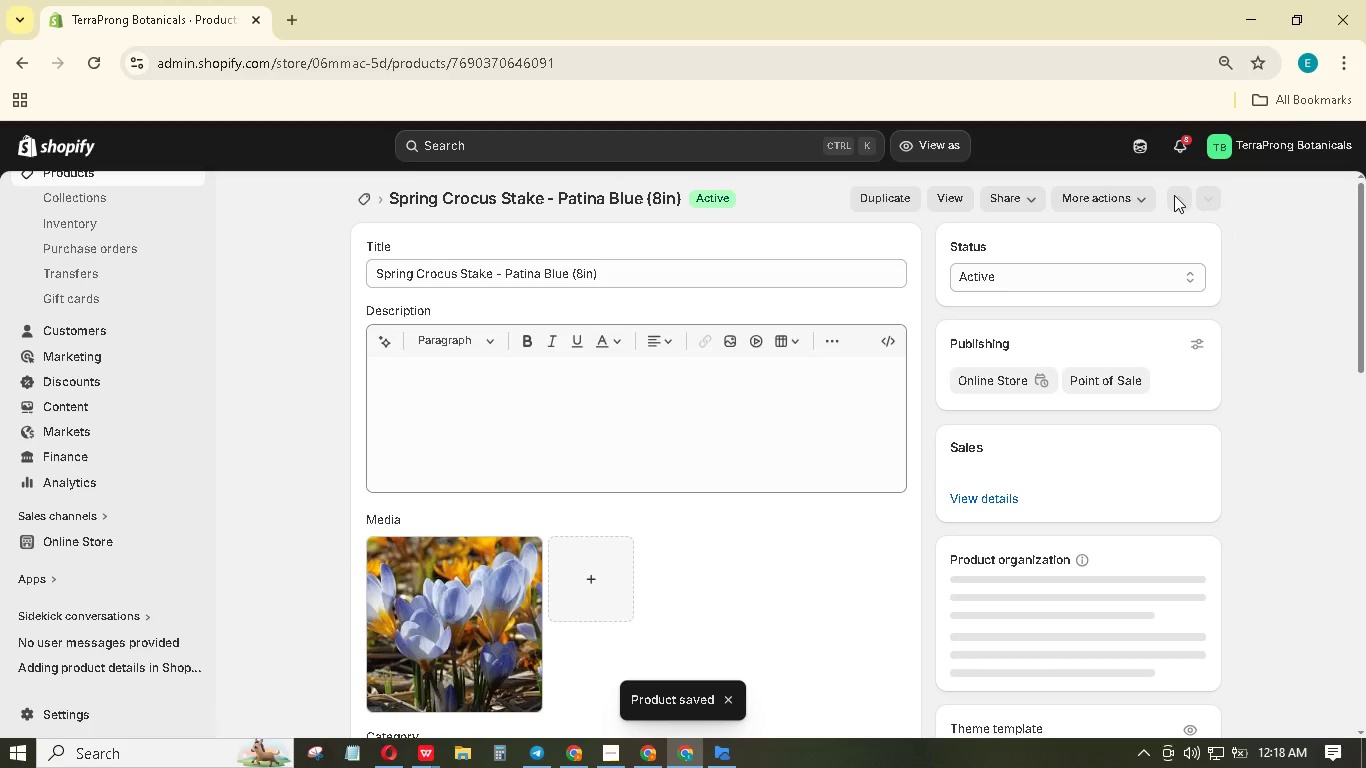 
scroll: coordinate [648, 442], scroll_direction: down, amount: 7.0
 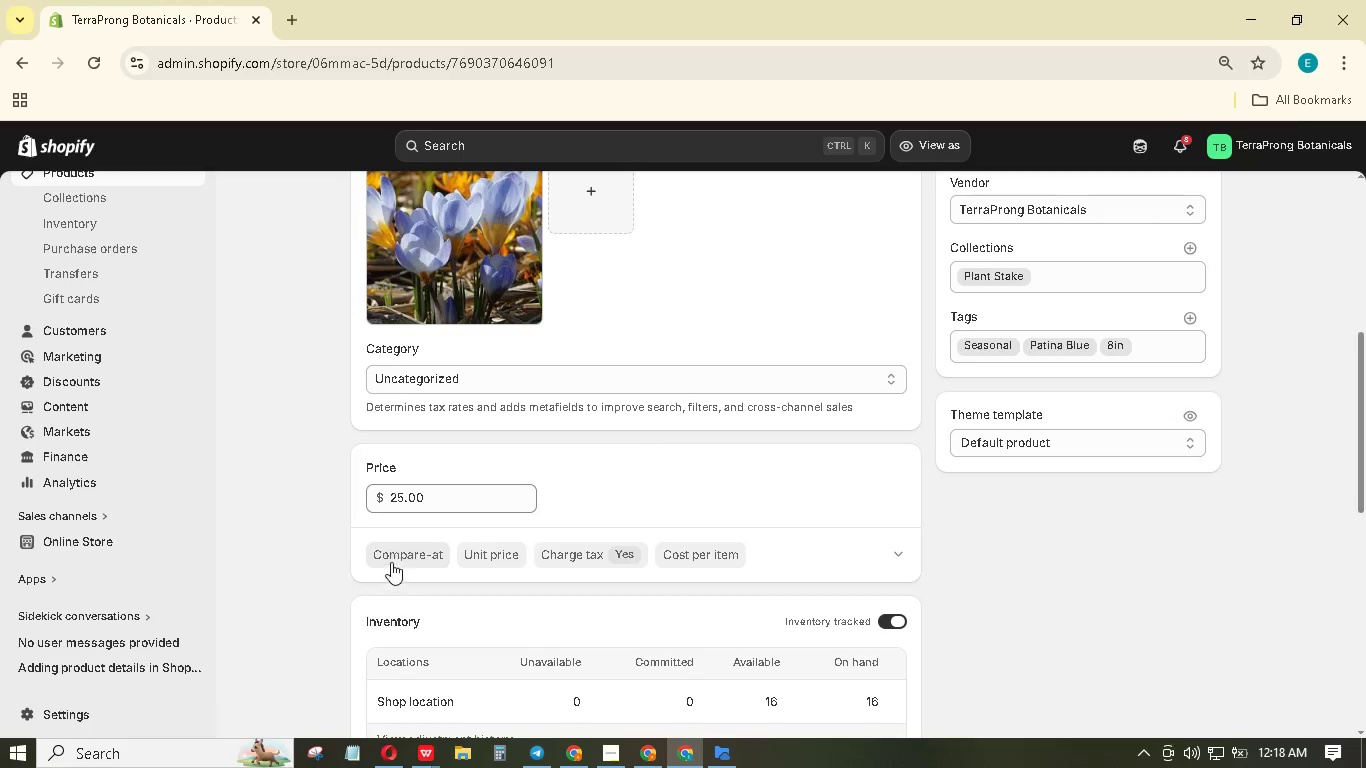 
left_click([395, 558])
 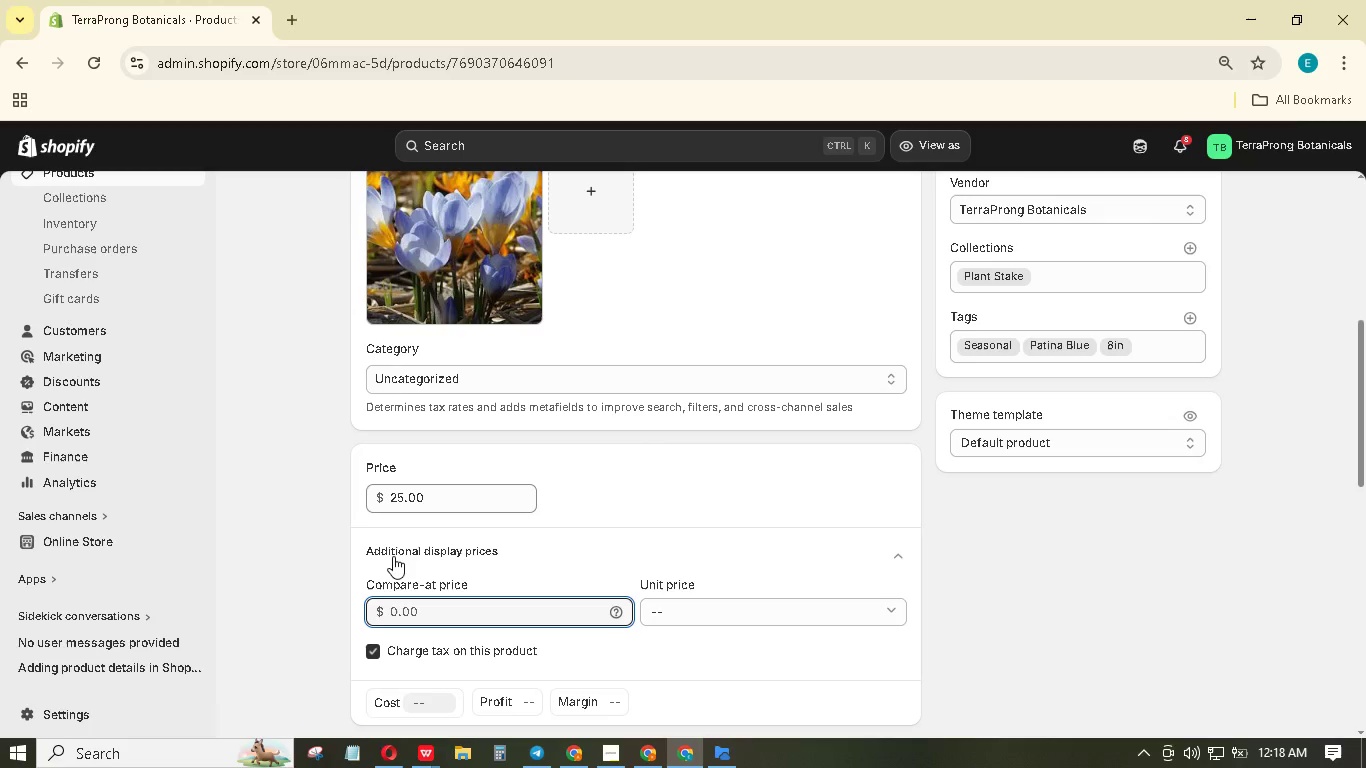 
key(Numpad4)
 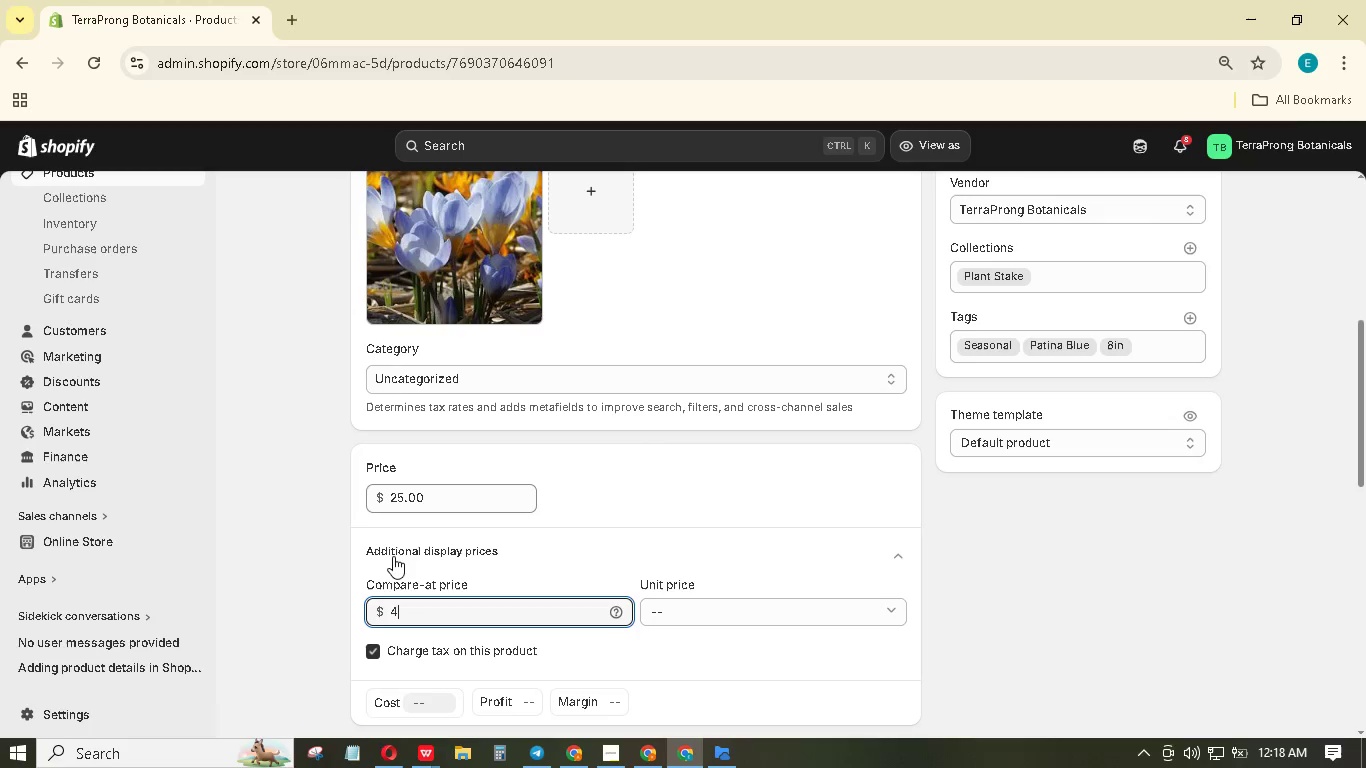 
key(Numpad0)
 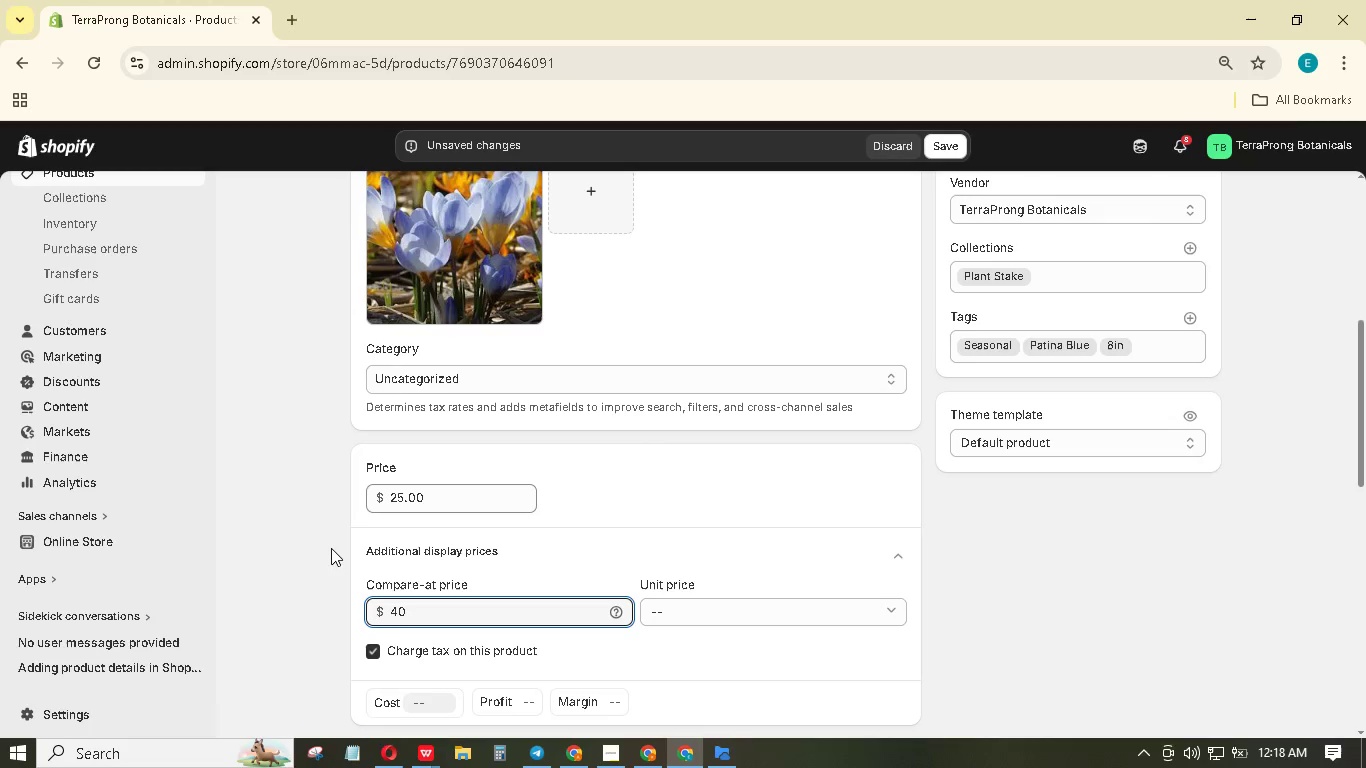 
left_click([329, 548])
 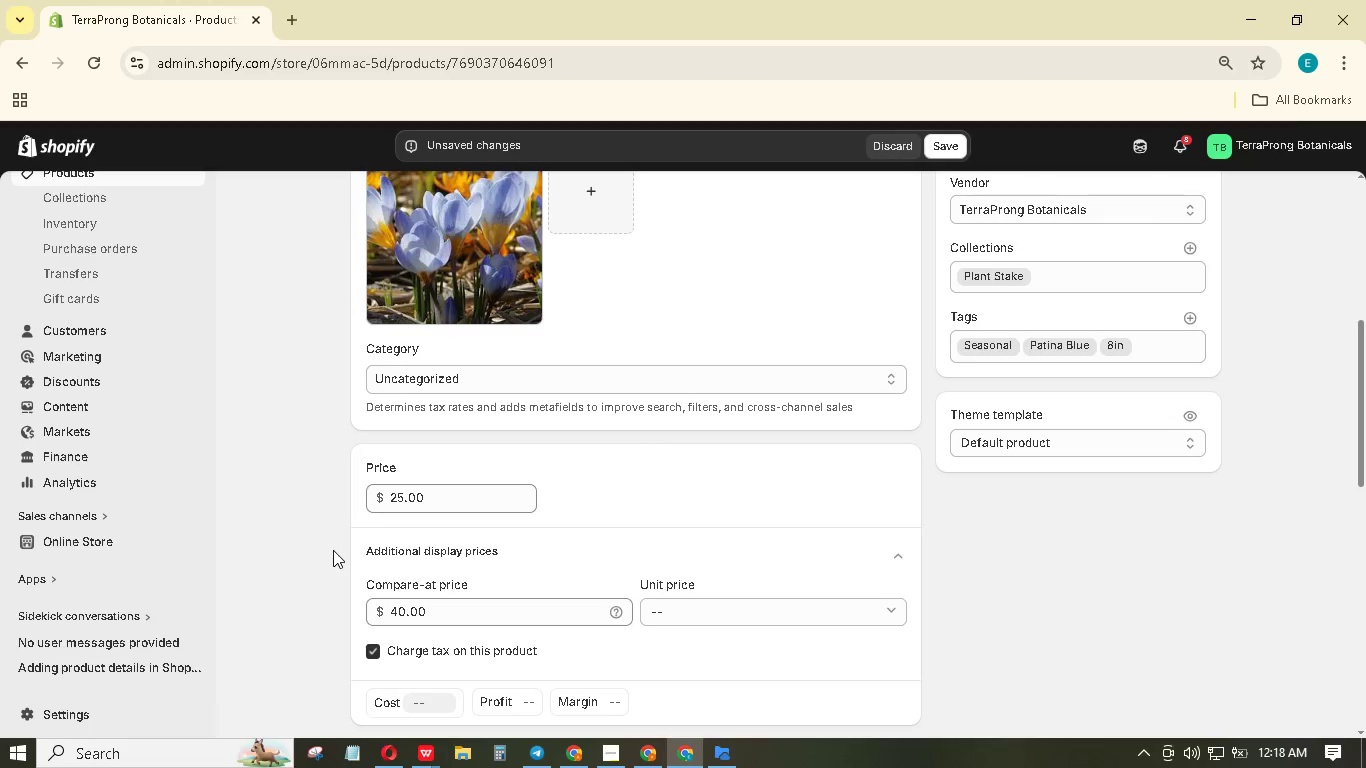 
scroll: coordinate [356, 561], scroll_direction: down, amount: 10.0
 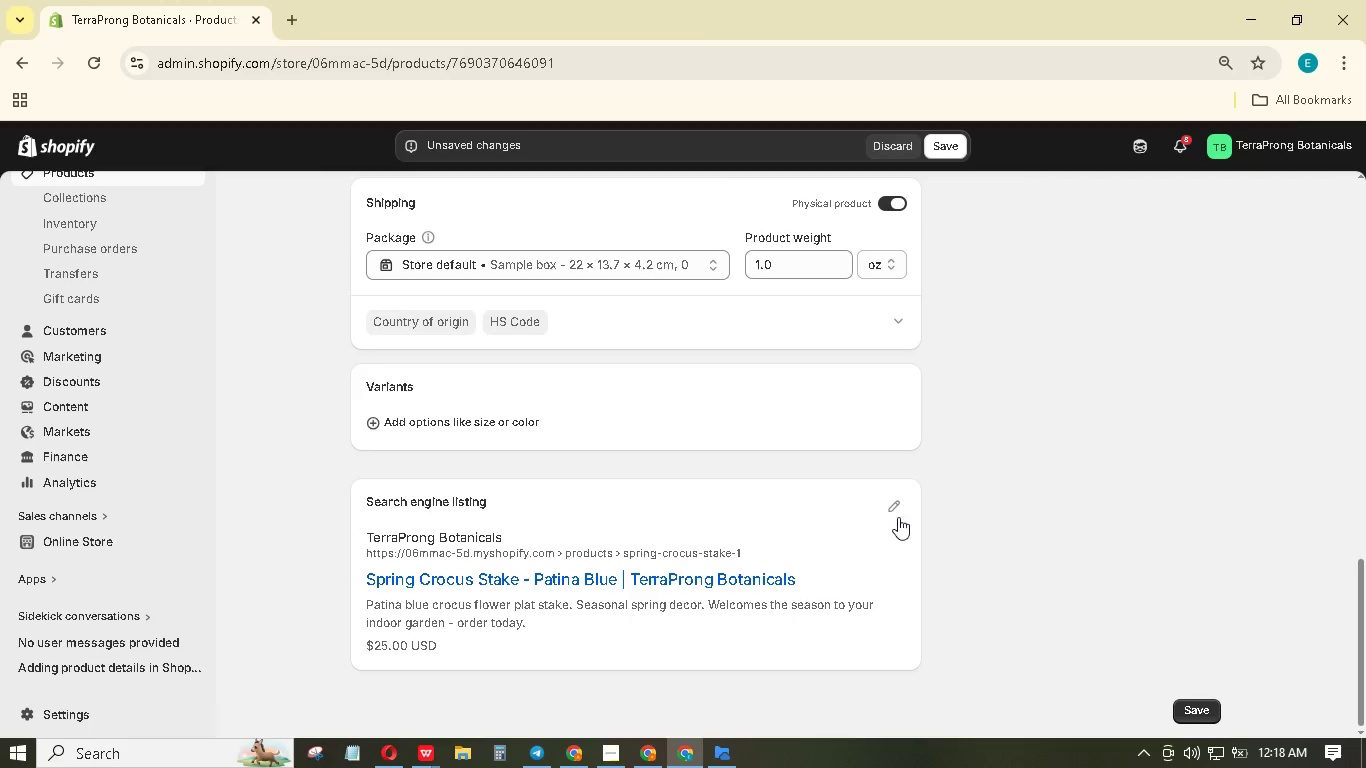 
left_click([900, 499])
 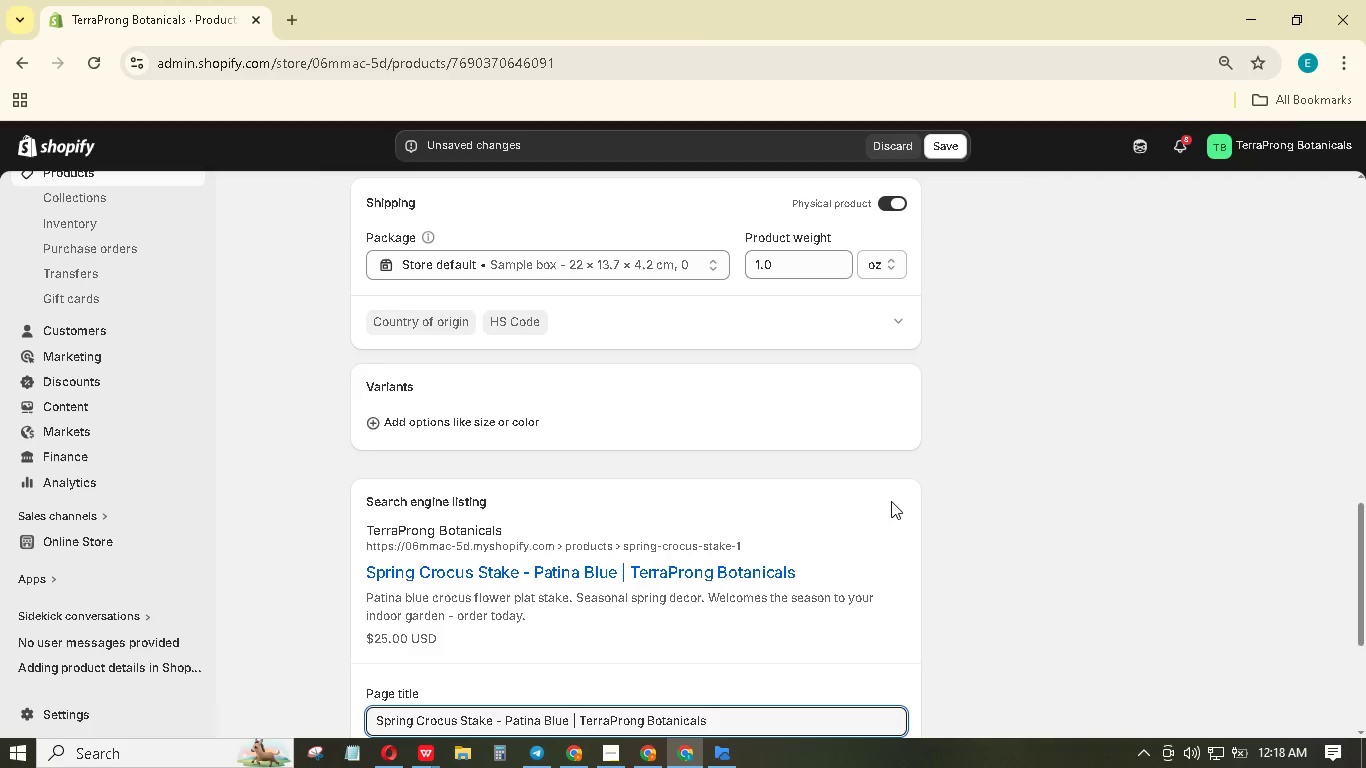 
scroll: coordinate [845, 528], scroll_direction: down, amount: 7.0
 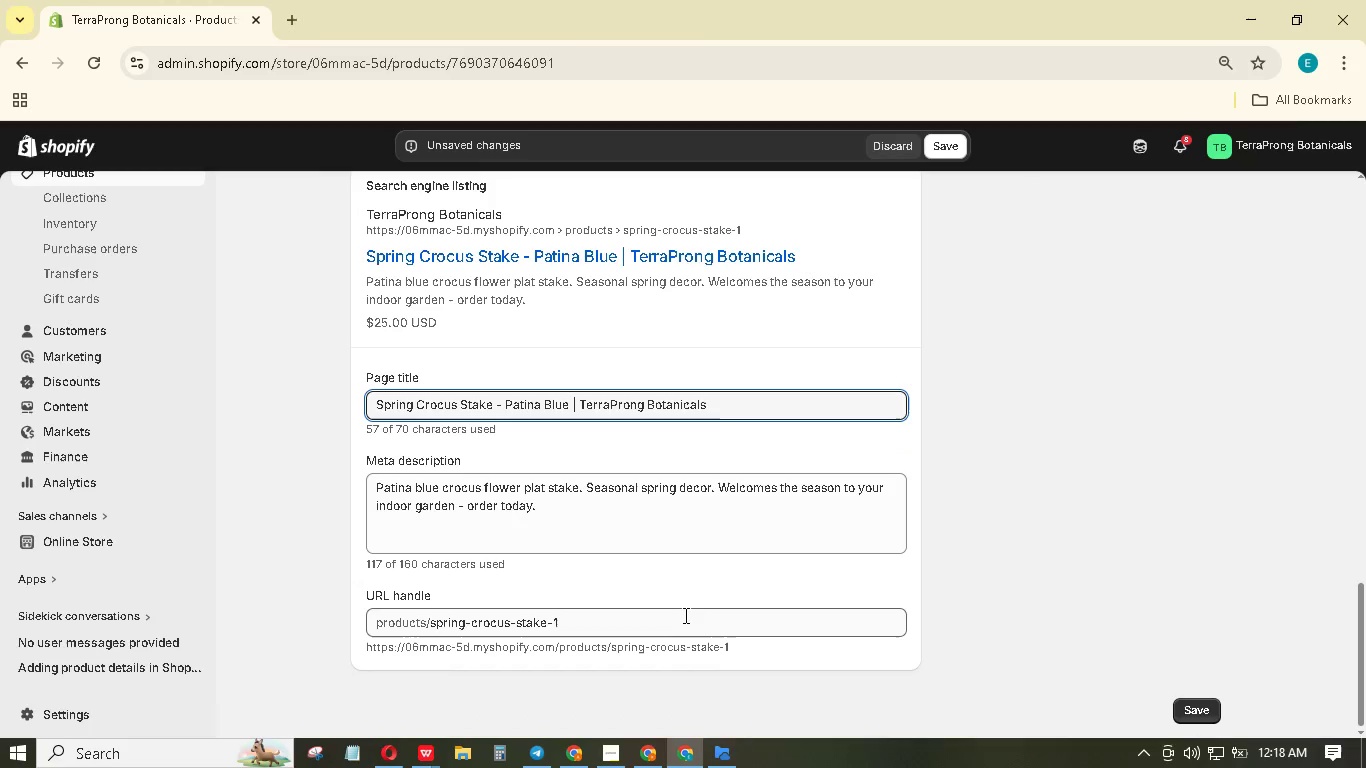 
left_click([684, 617])
 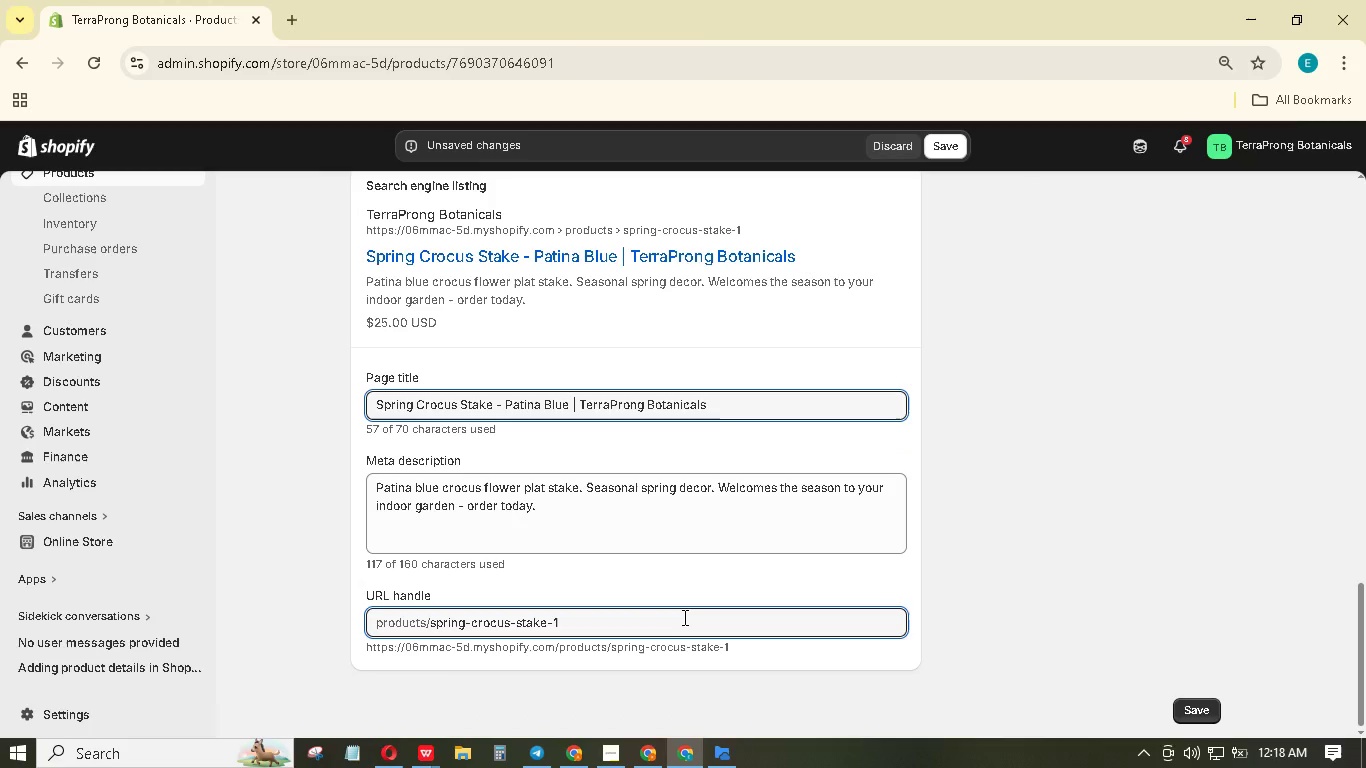 
key(Backspace)
type(8in)
 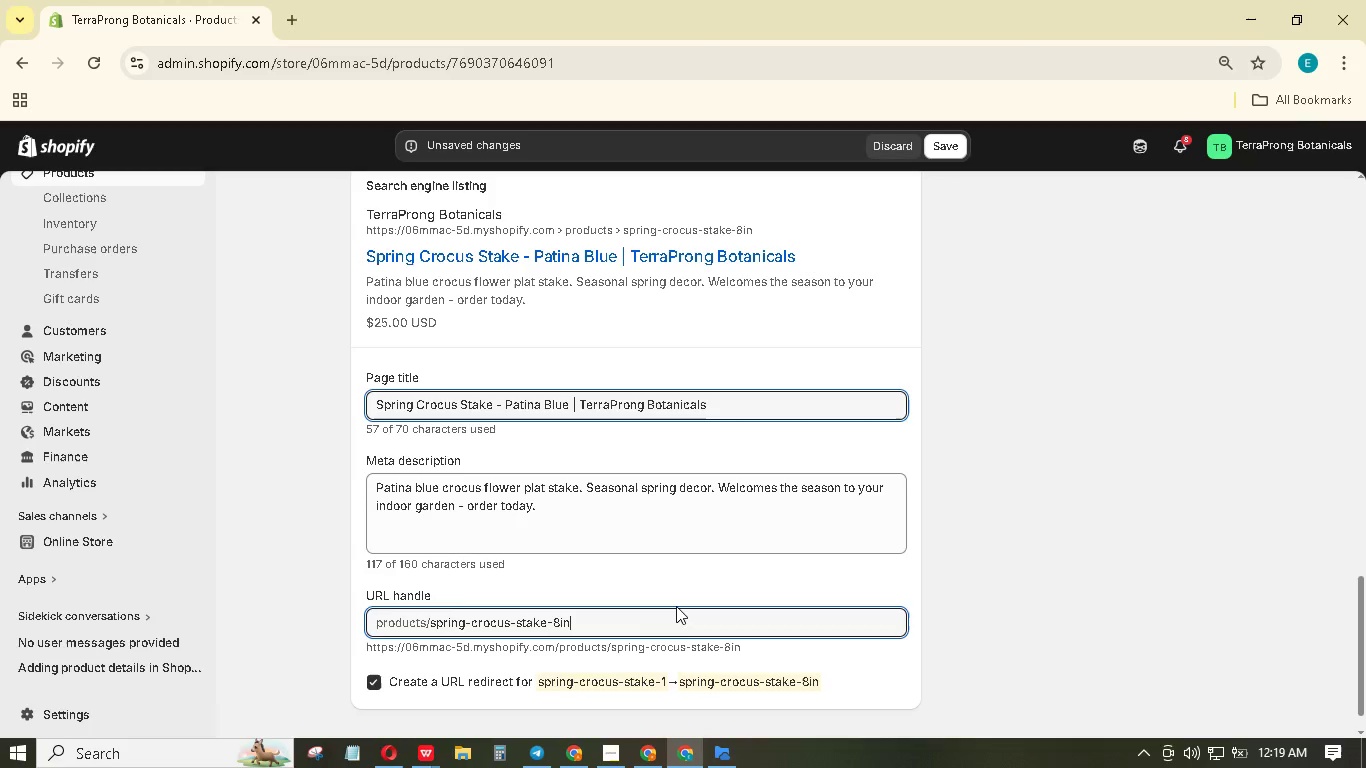 
scroll: coordinate [671, 605], scroll_direction: up, amount: 14.0
 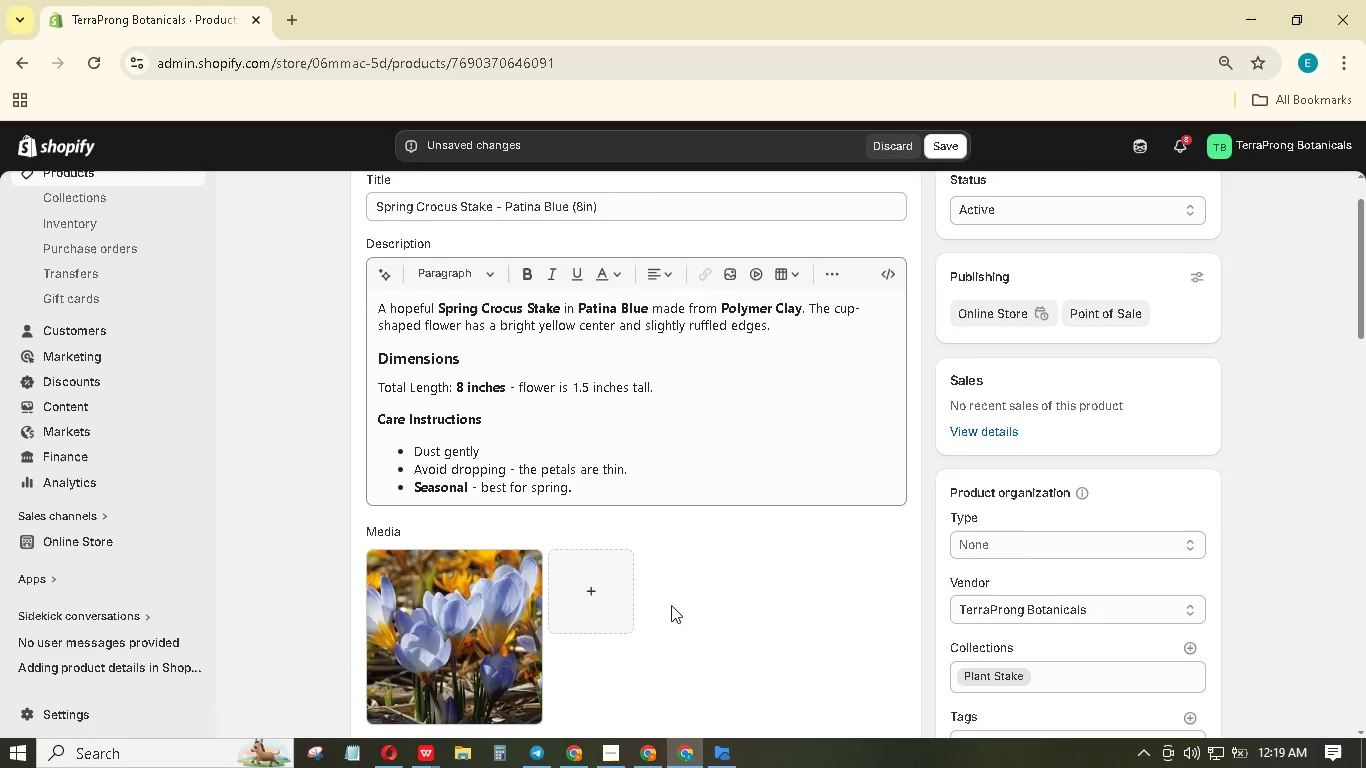 
scroll: coordinate [671, 605], scroll_direction: down, amount: 2.0
 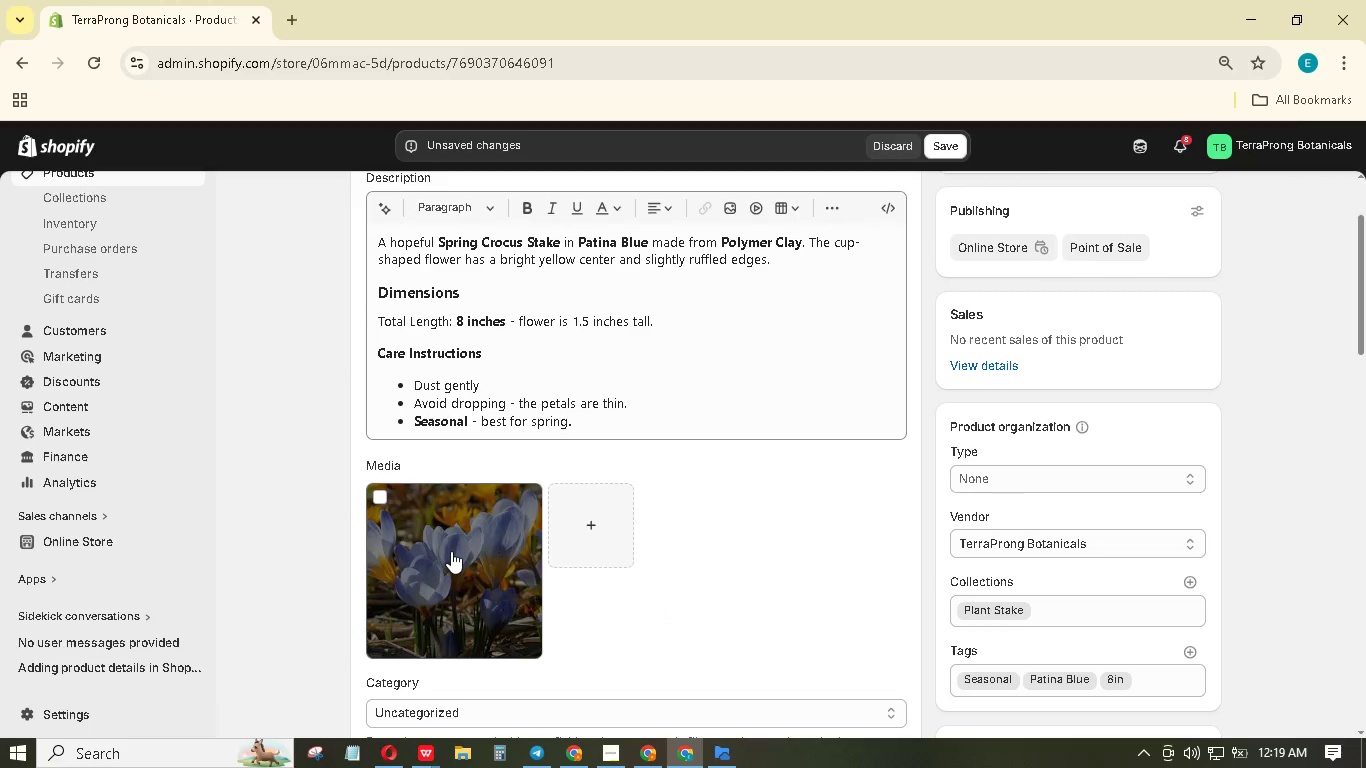 
left_click([451, 551])
 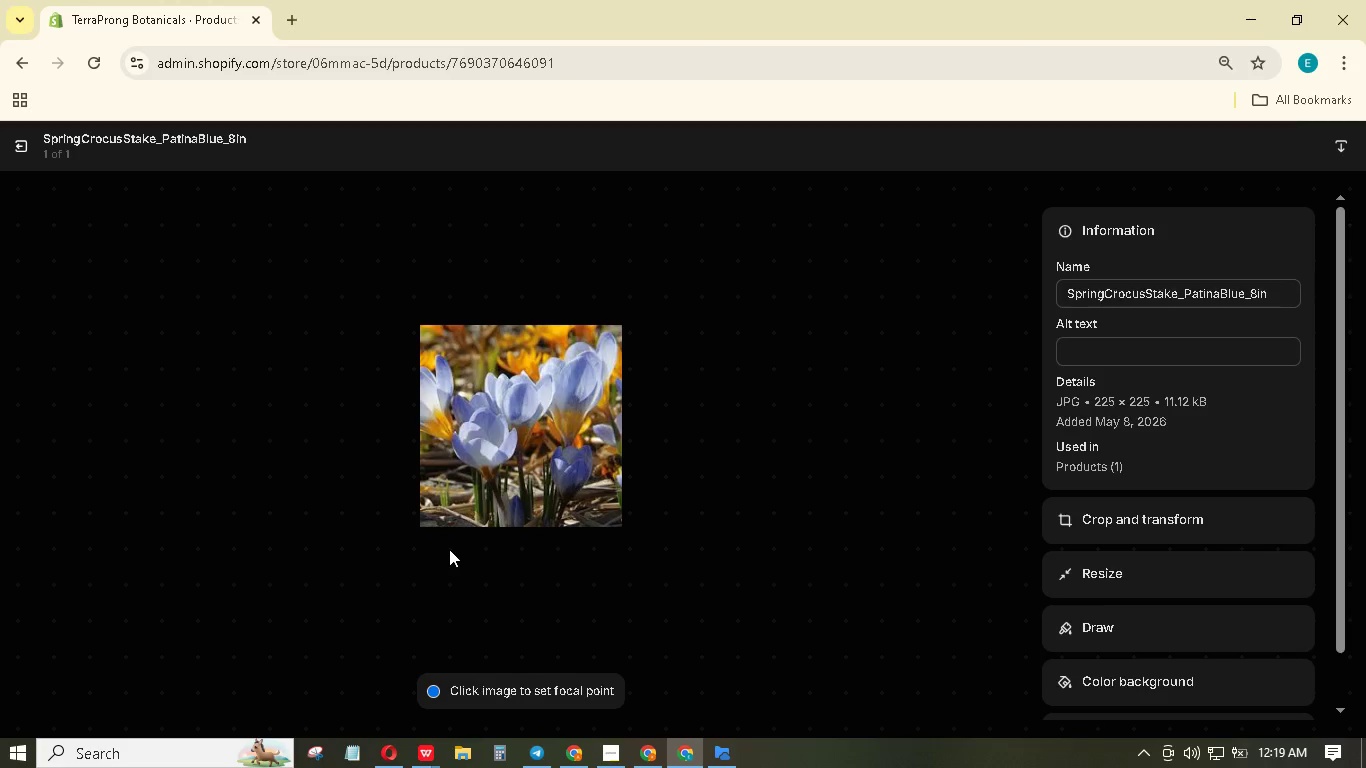 
wait(7.19)
 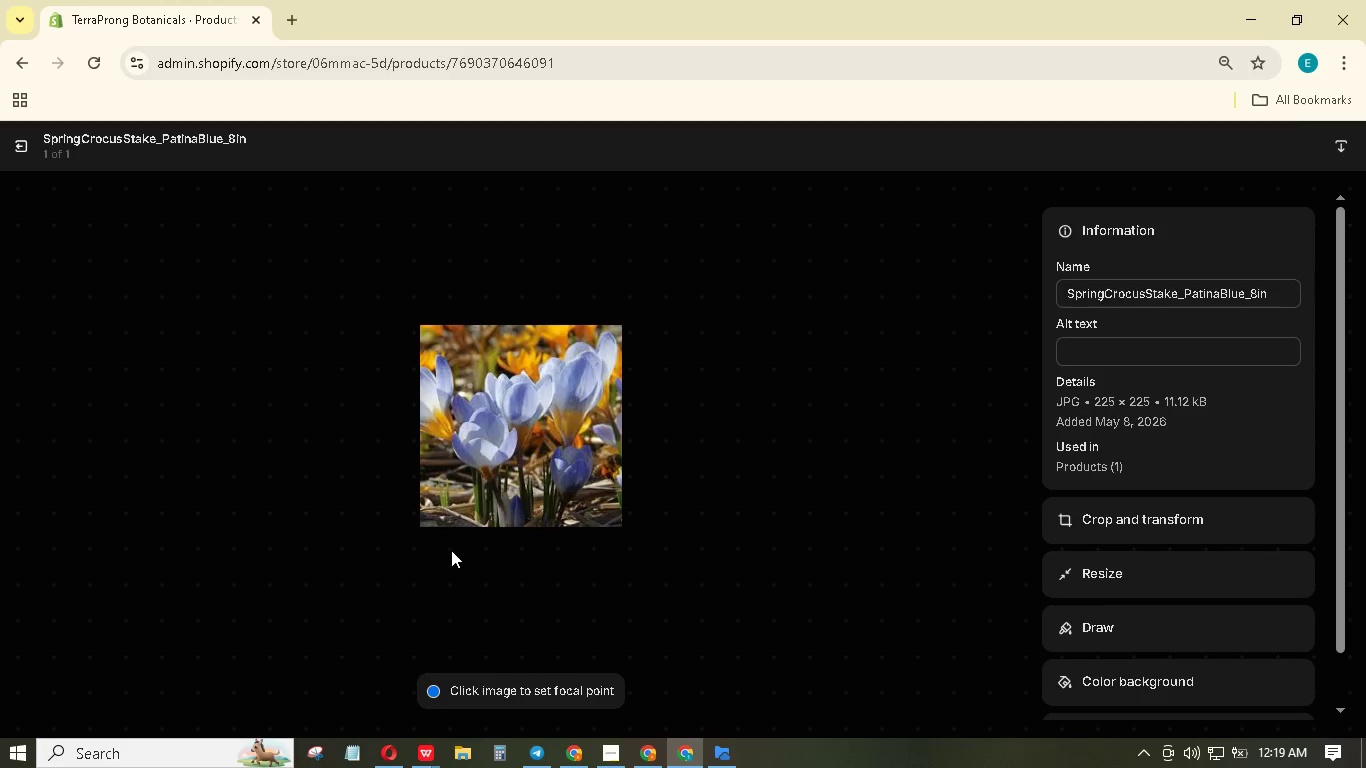 
left_click([1076, 356])
 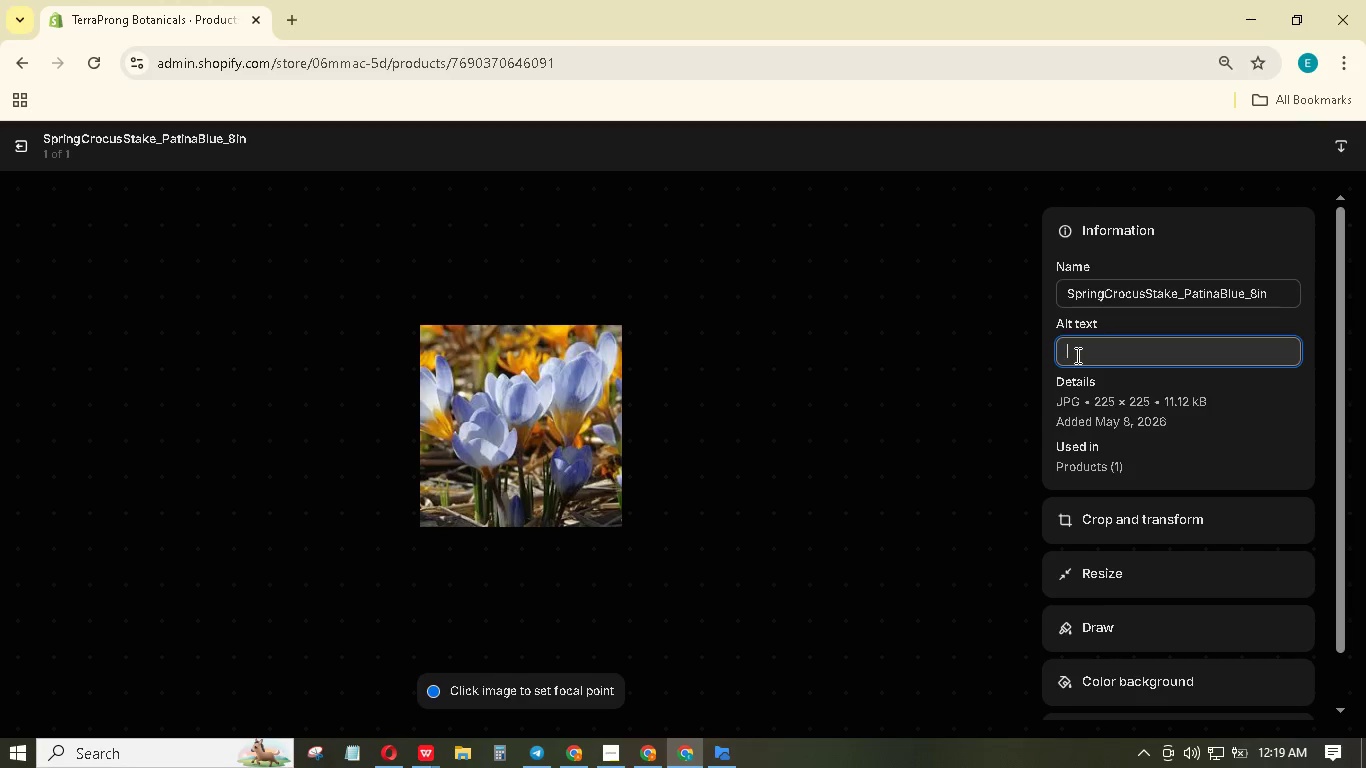 
wait(9.48)
 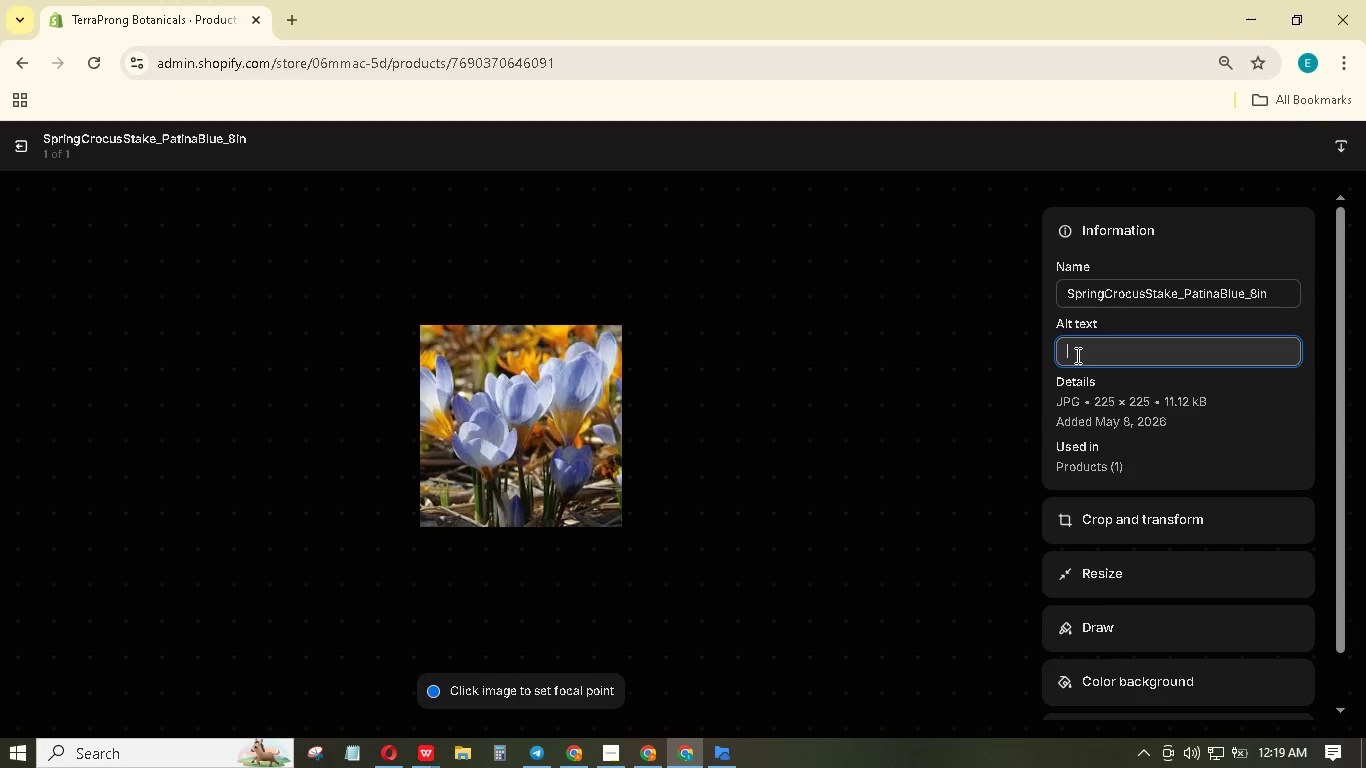 
type(A cup shaped flower)
 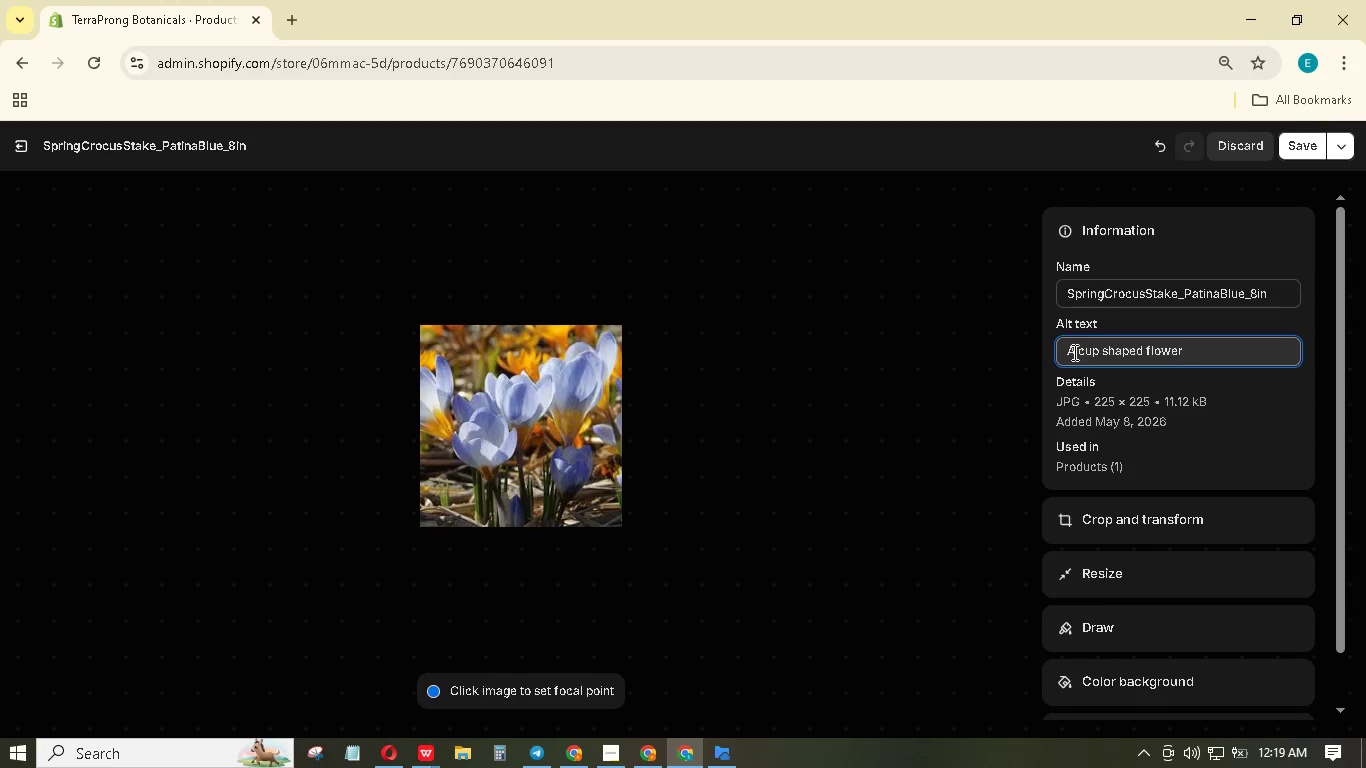 
type( amde)
 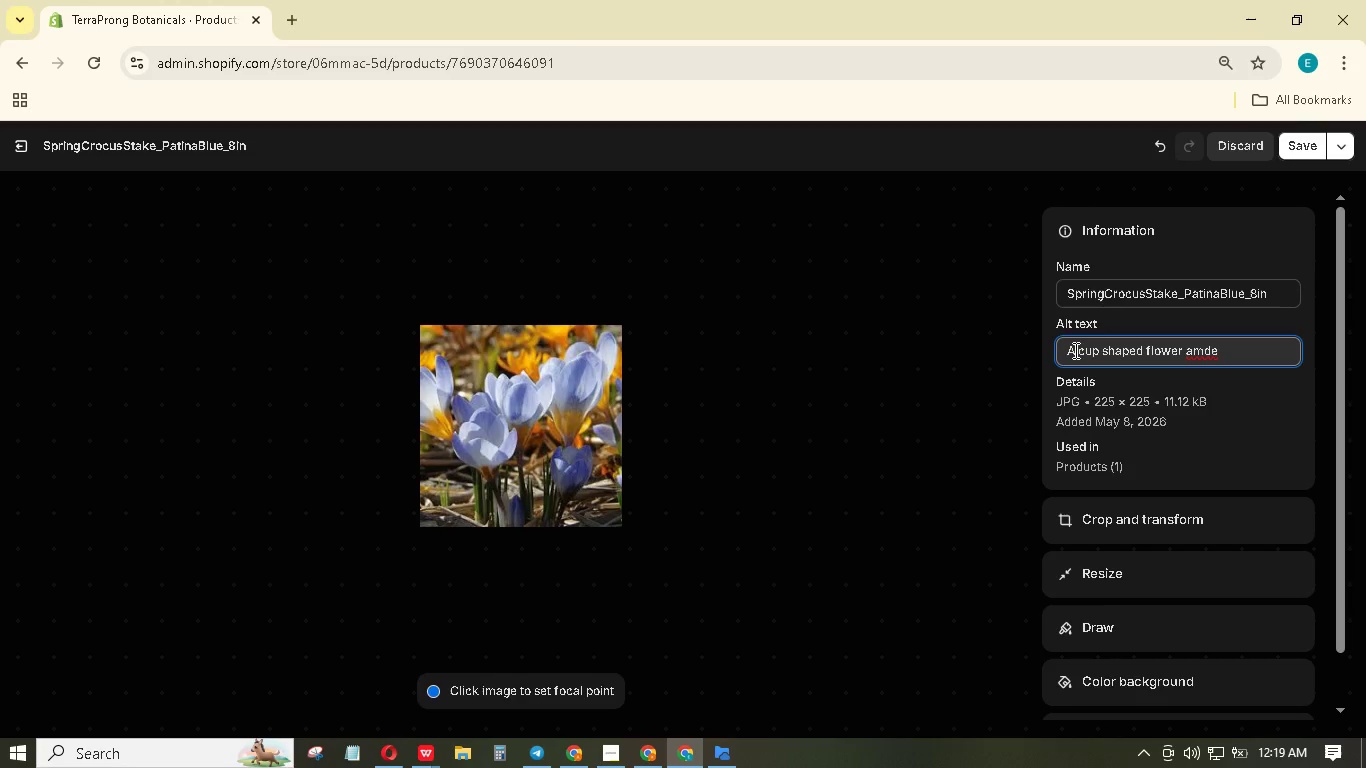 
wait(5.17)
 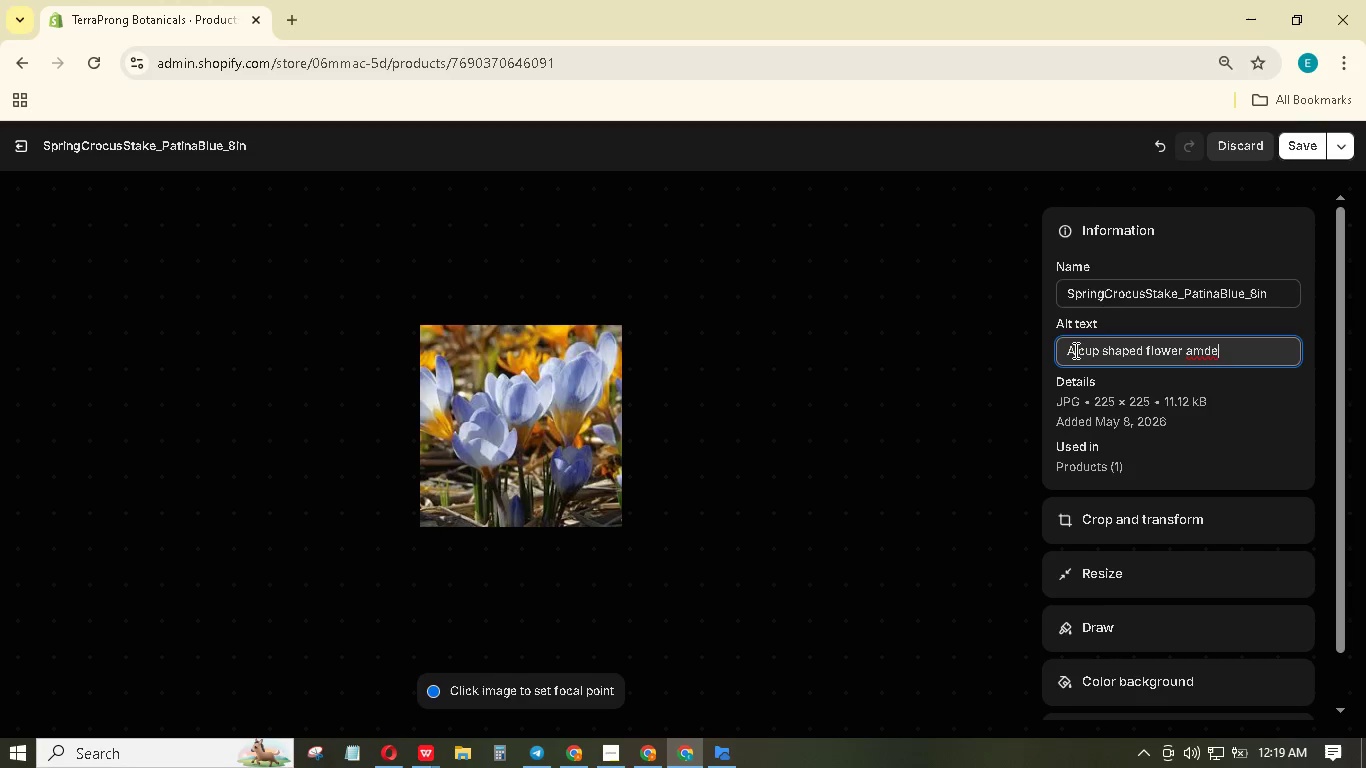 
key(Backspace)
key(Backspace)
key(Backspace)
key(Backspace)
type(stake made from polymer clay.)
 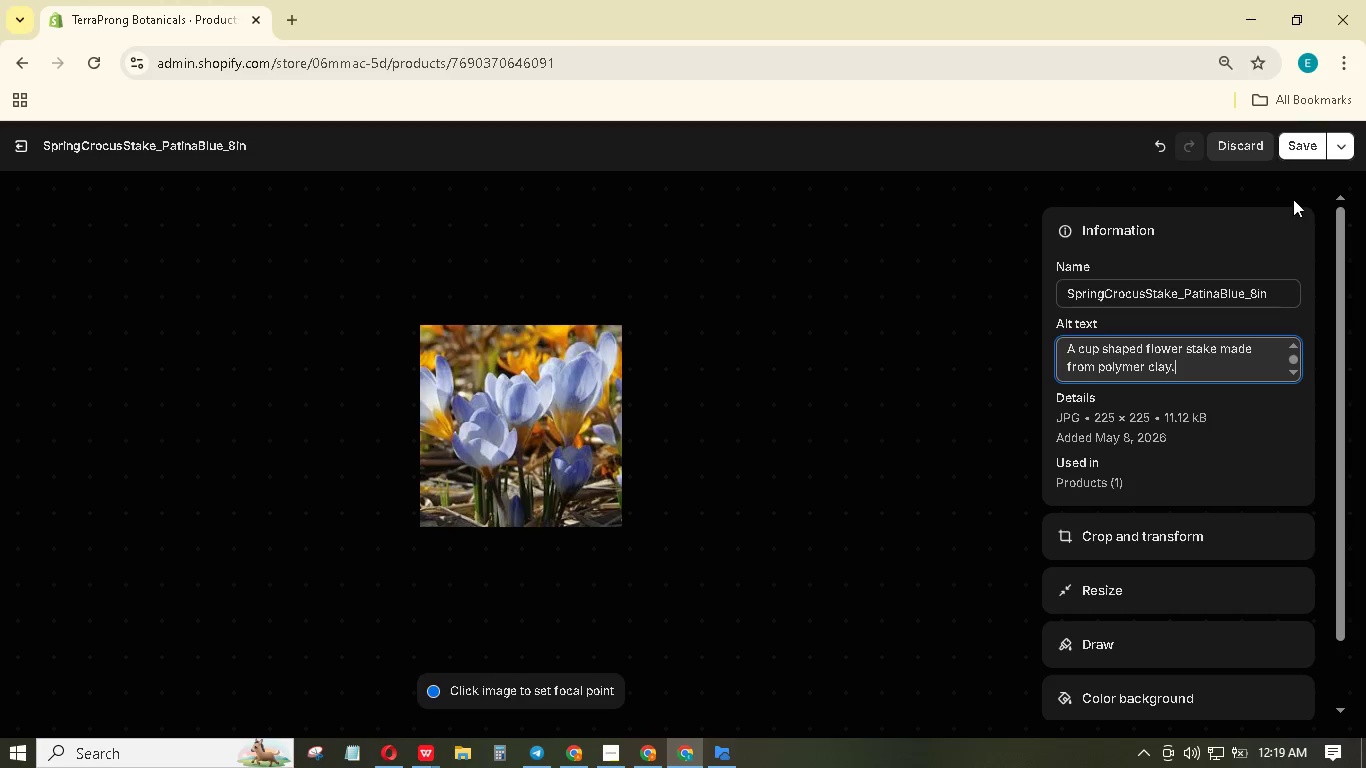 
left_click([1295, 158])
 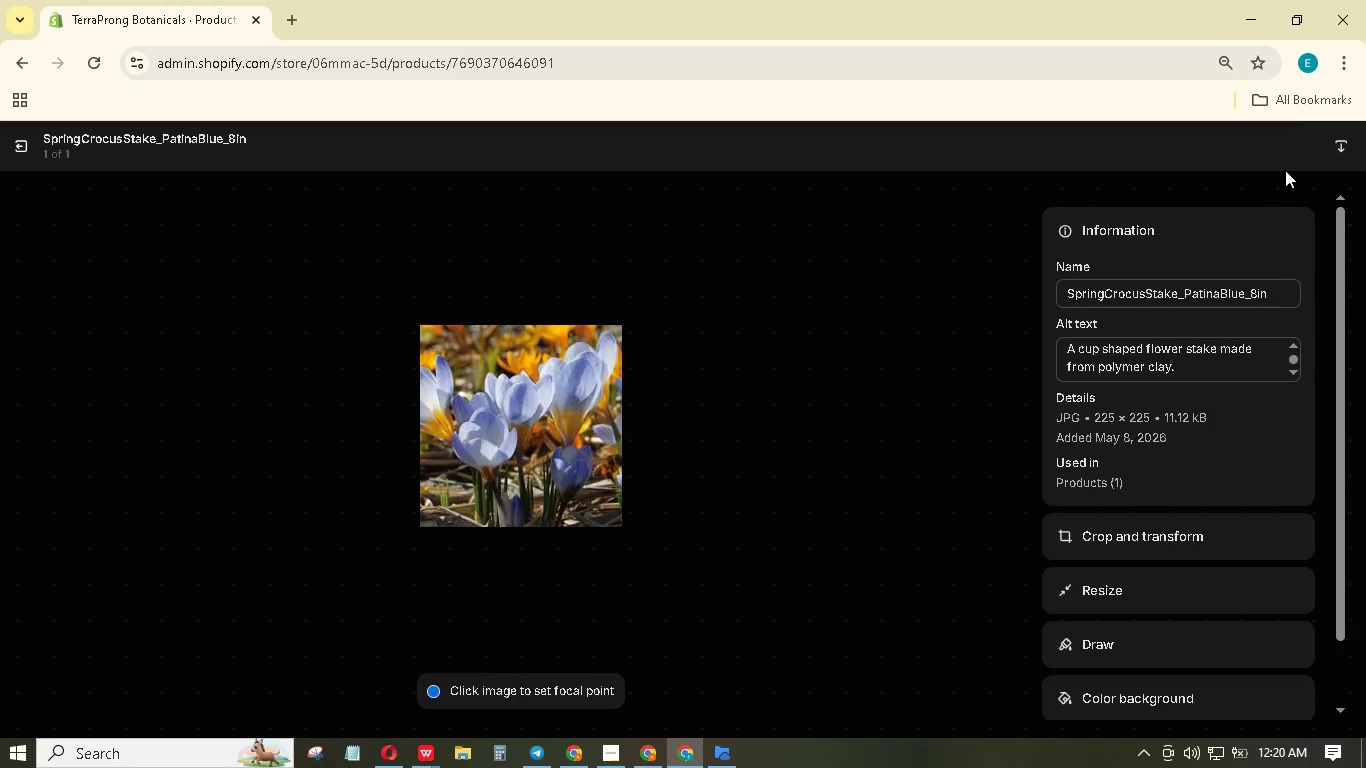 
left_click([27, 149])
 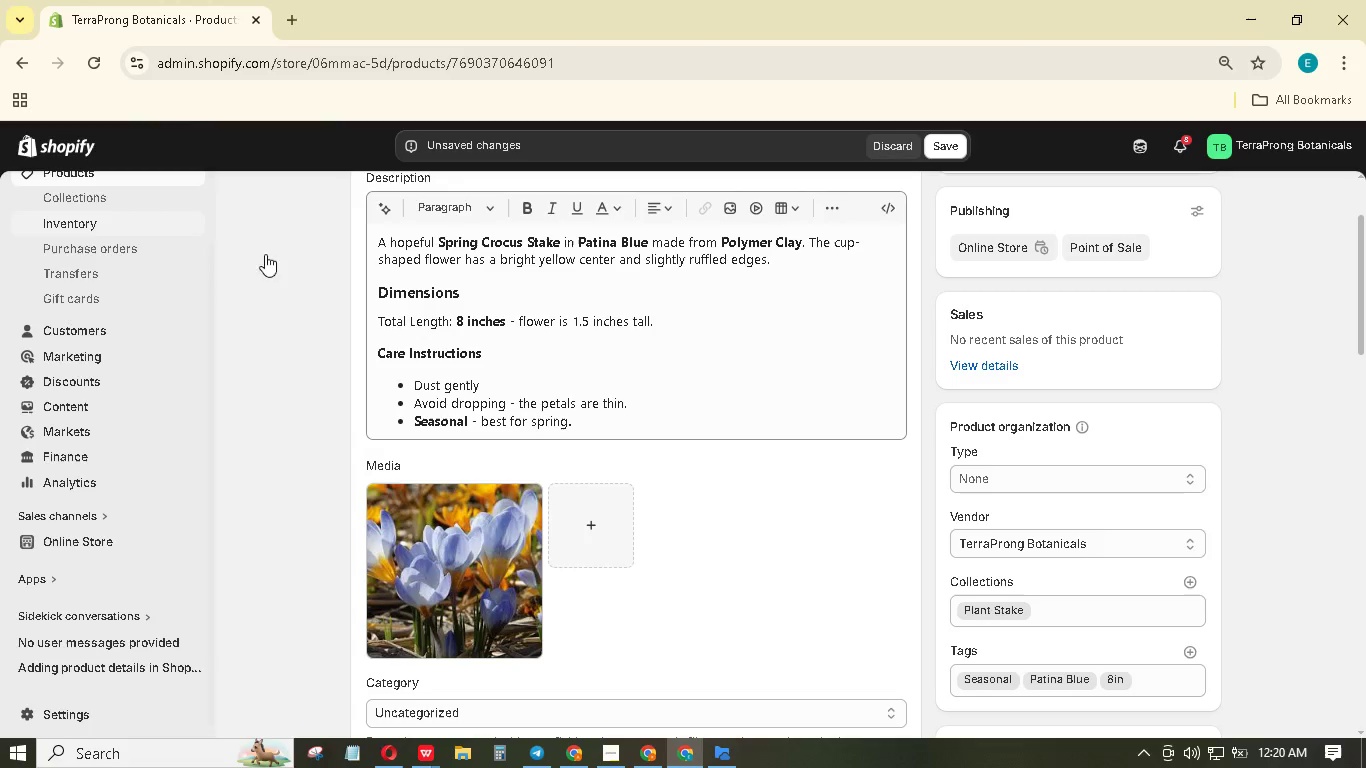 
scroll: coordinate [396, 317], scroll_direction: down, amount: 6.0
 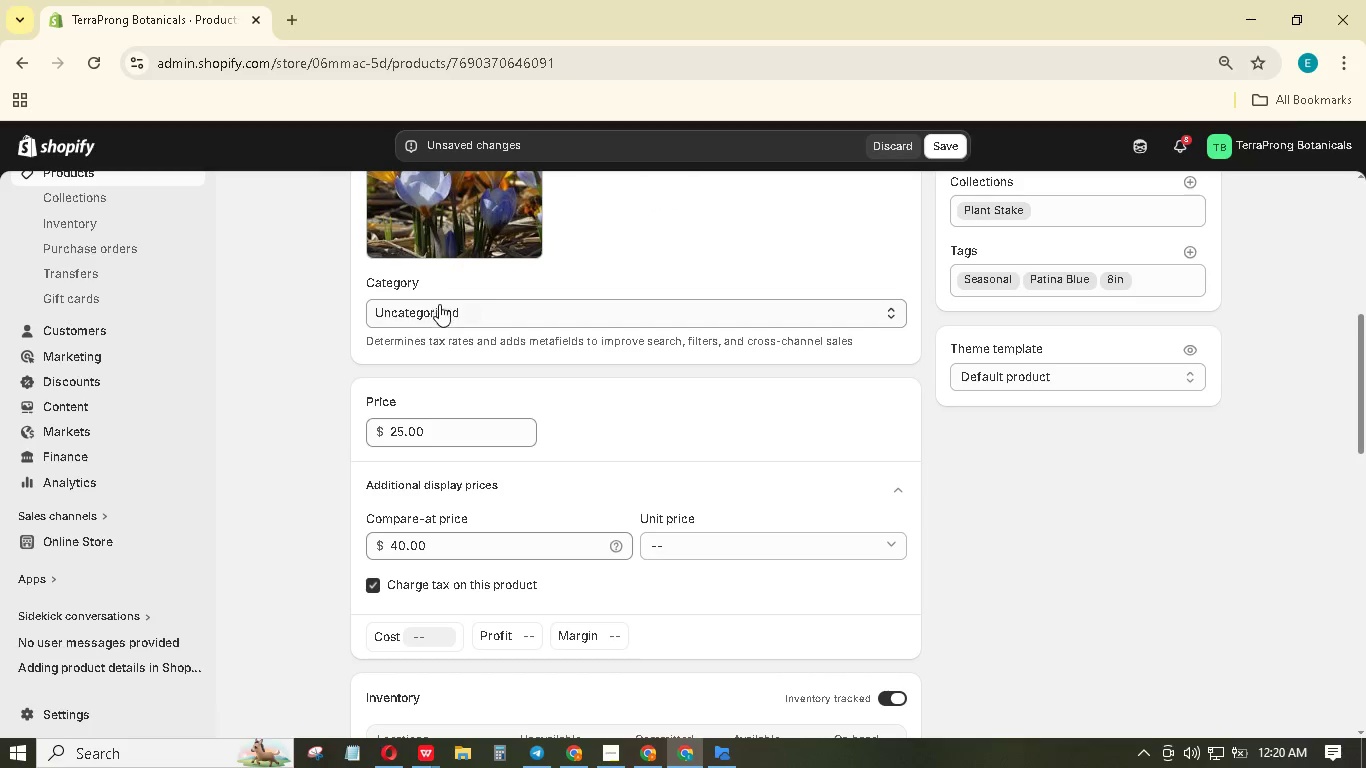 
left_click([441, 312])
 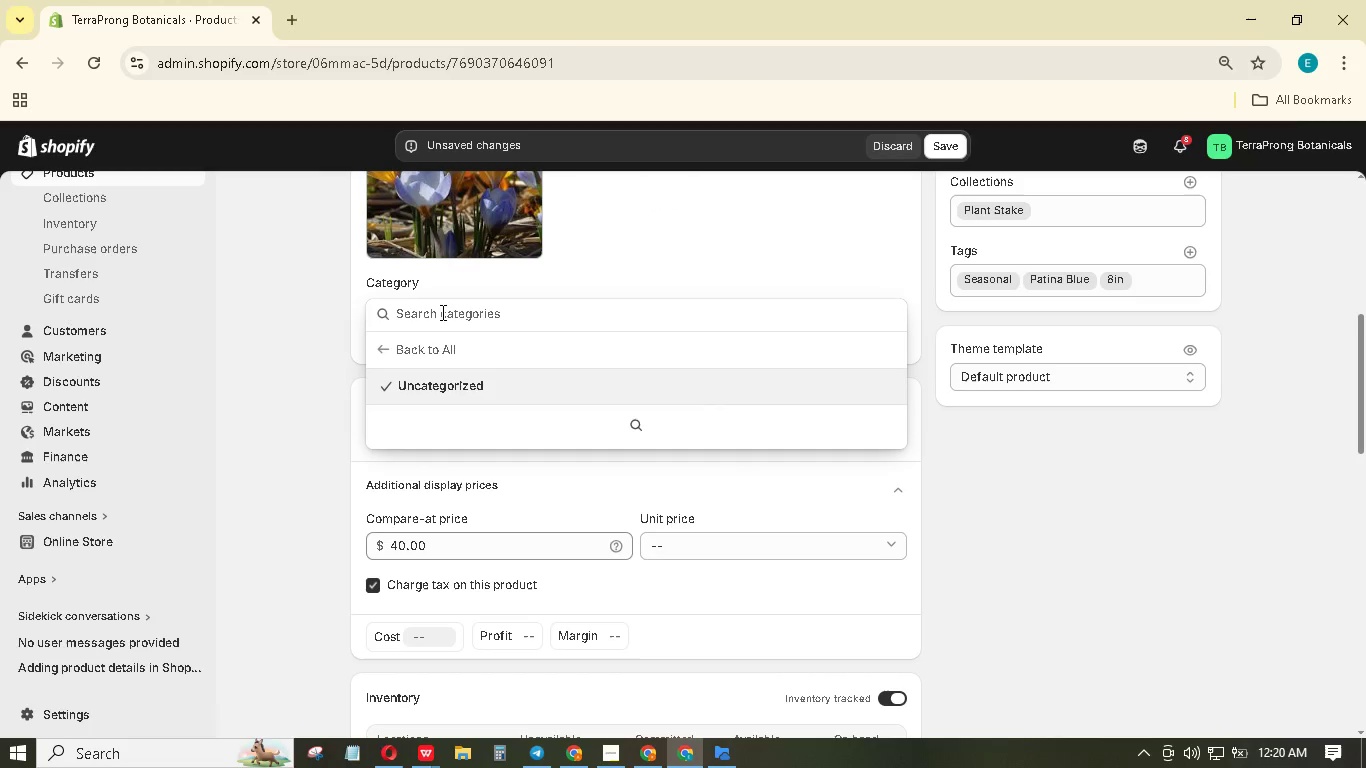 
type(Stake)
 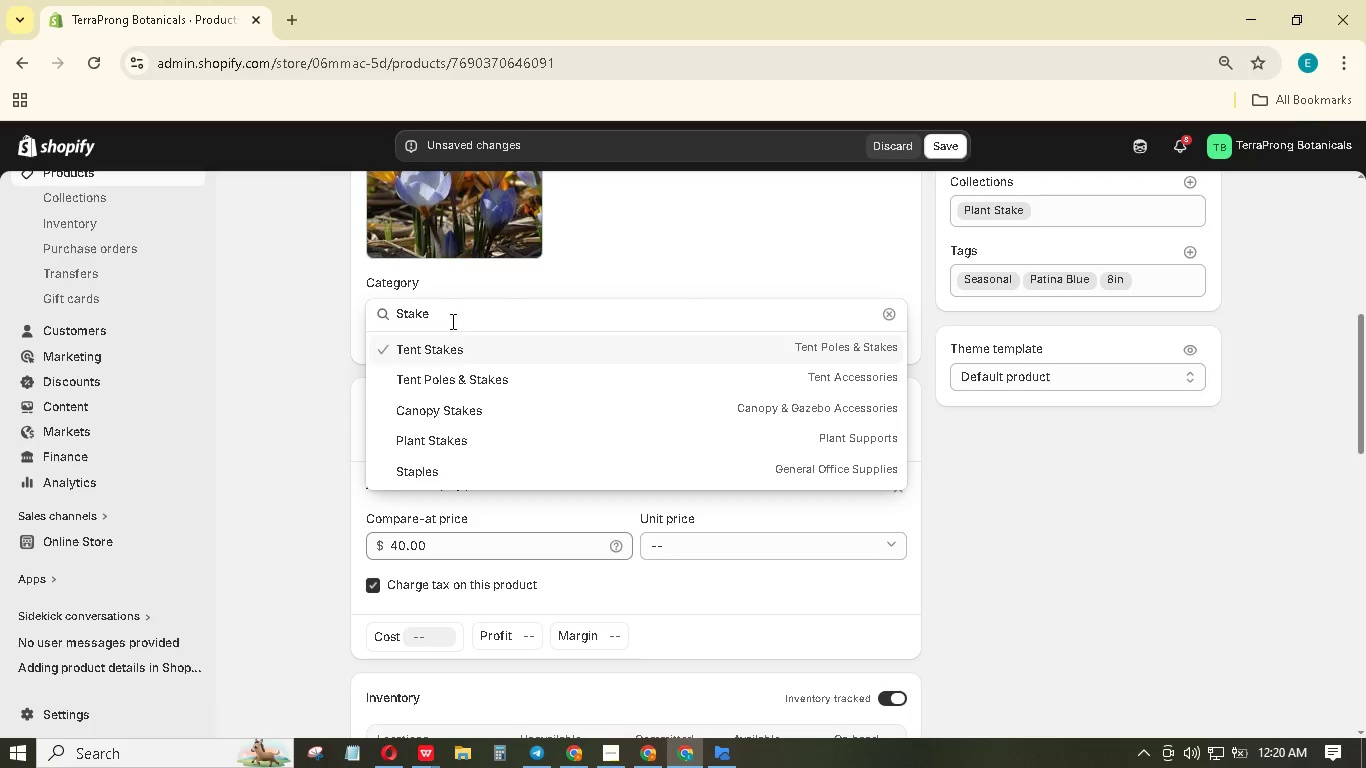 
key(Control+A)
 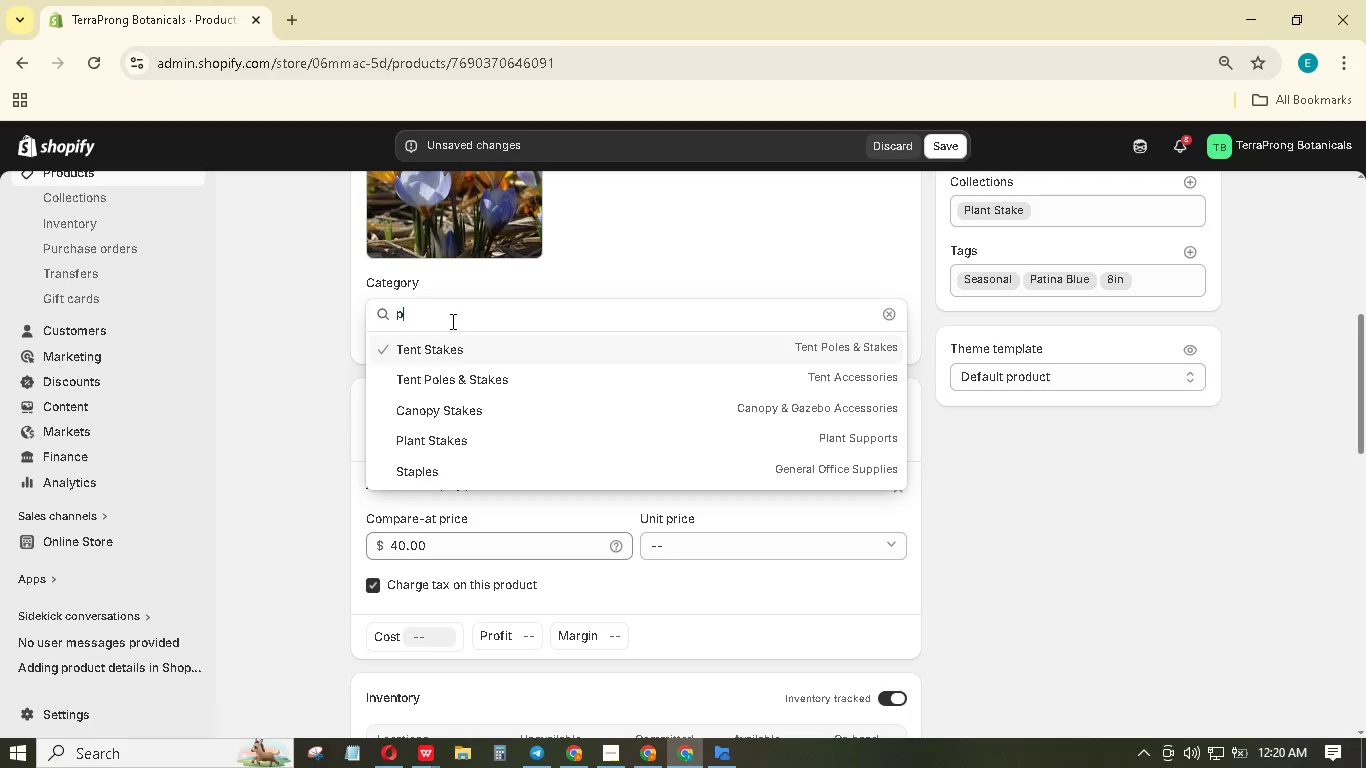 
type(plant stakes)
 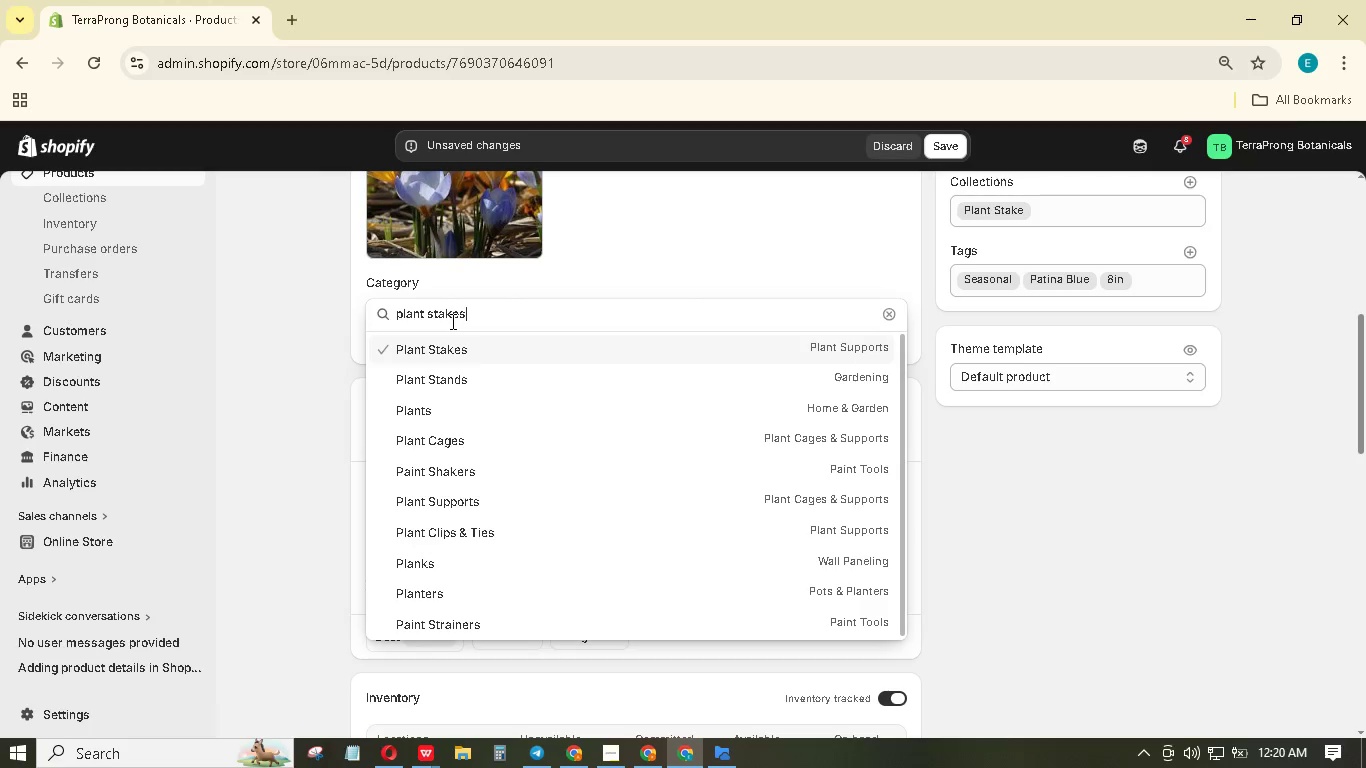 
key(Enter)
 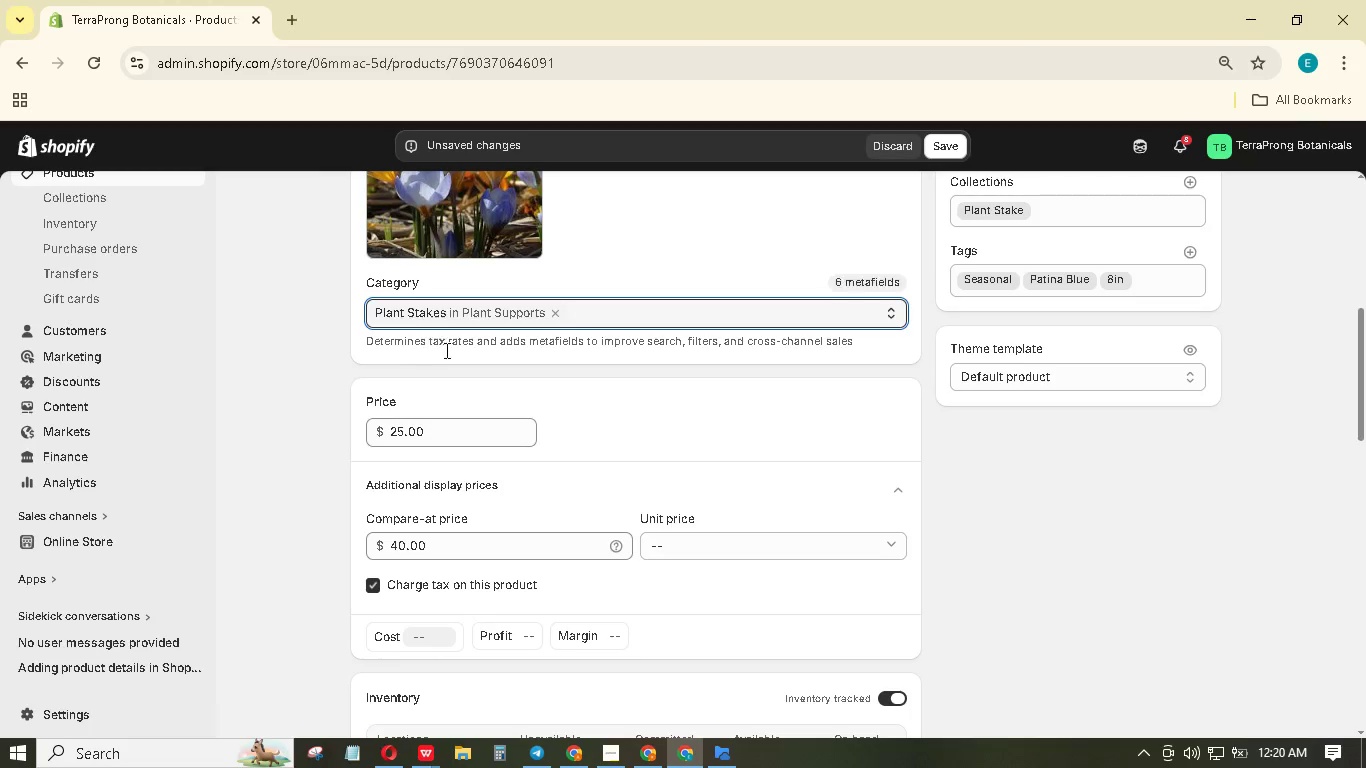 
scroll: coordinate [702, 469], scroll_direction: down, amount: 24.0
 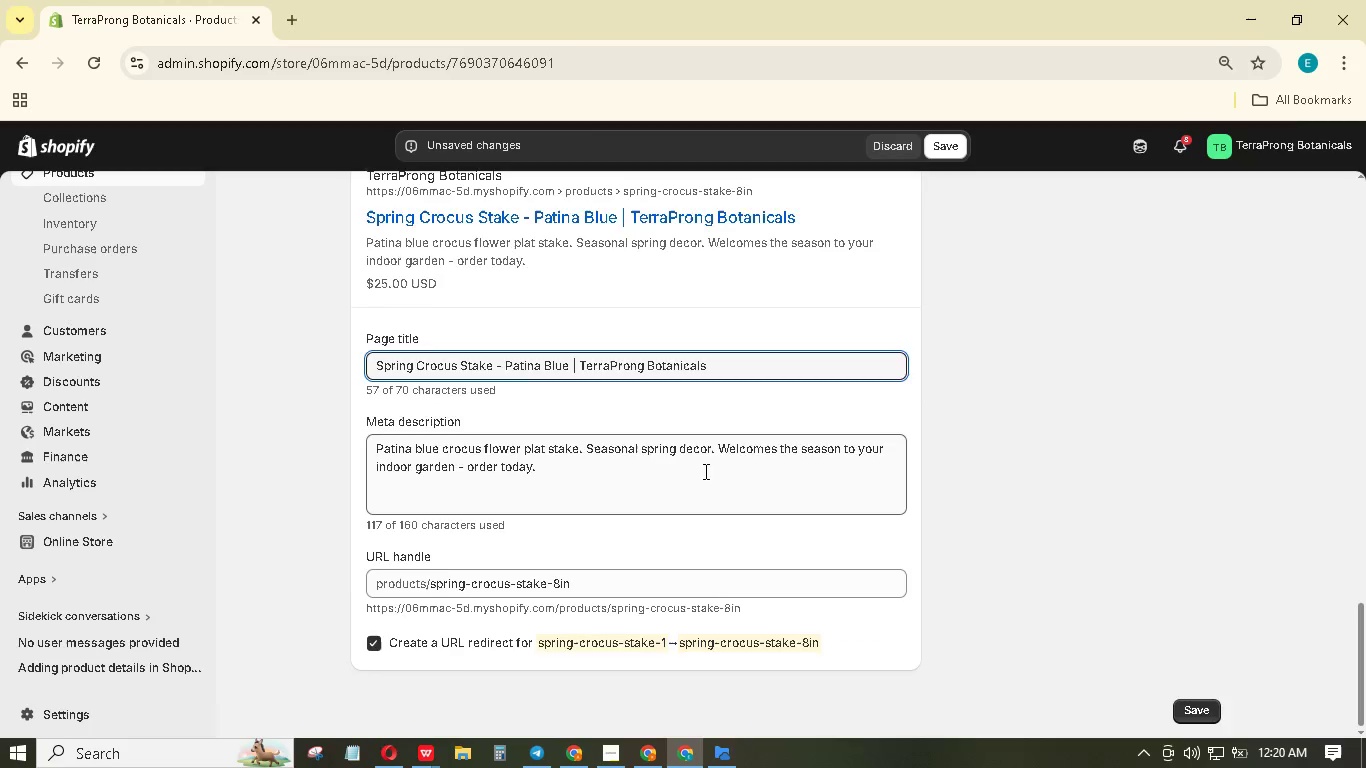 
scroll: coordinate [840, 308], scroll_direction: up, amount: 34.0
 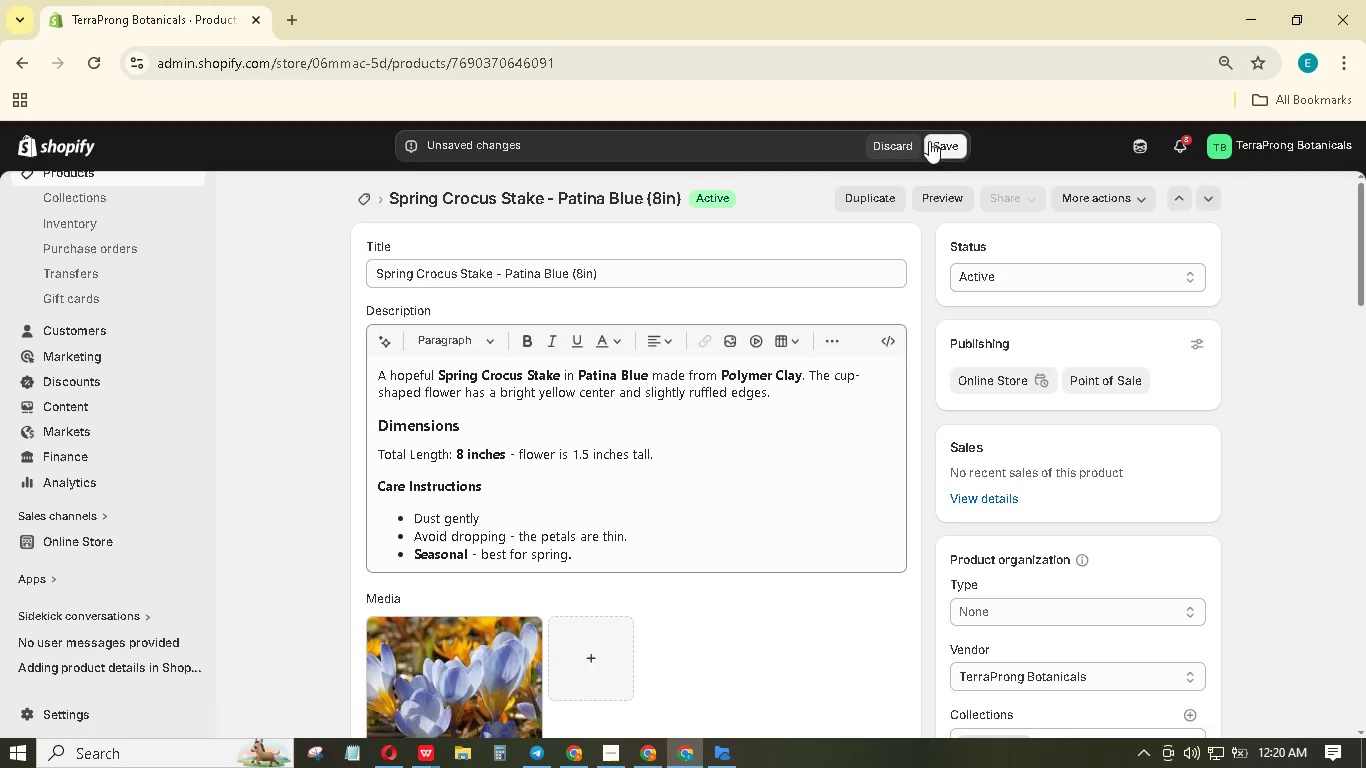 
left_click([935, 143])
 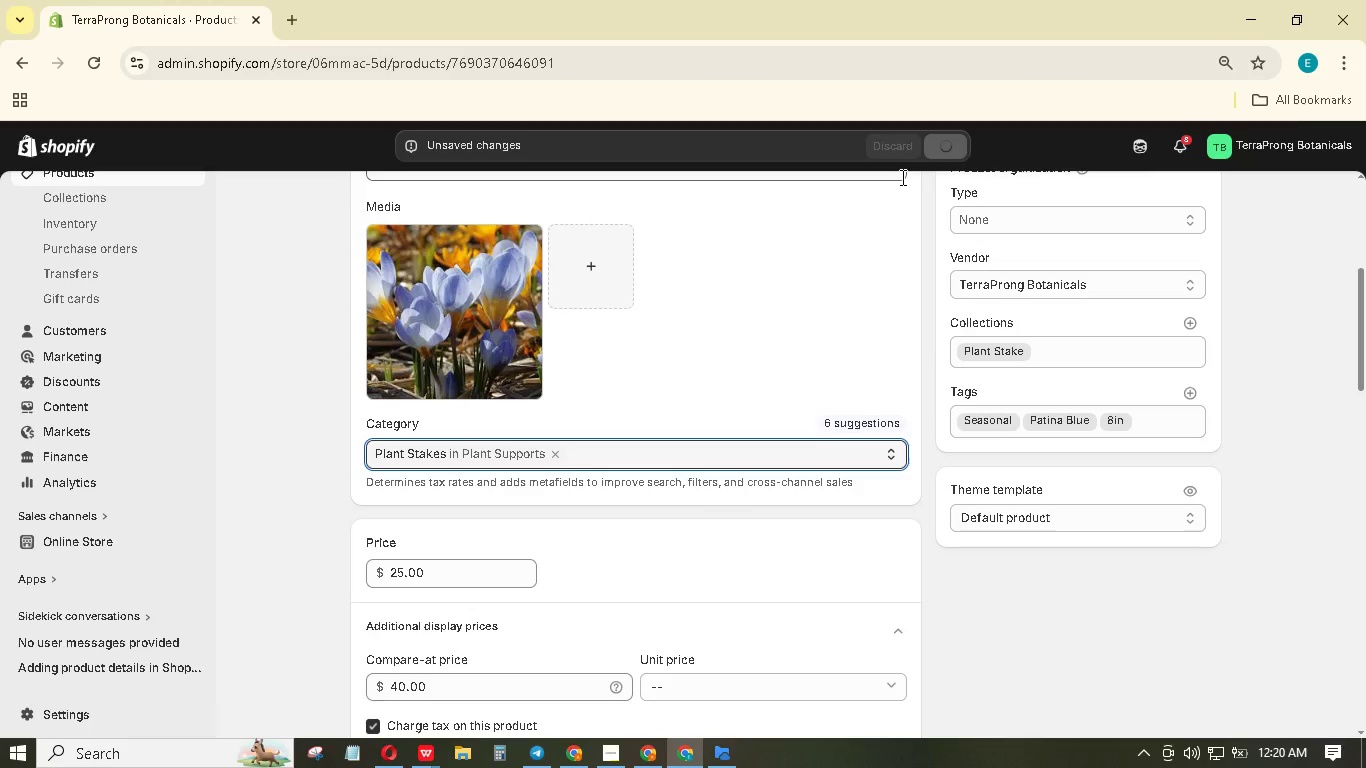 
scroll: coordinate [969, 313], scroll_direction: up, amount: 19.0
 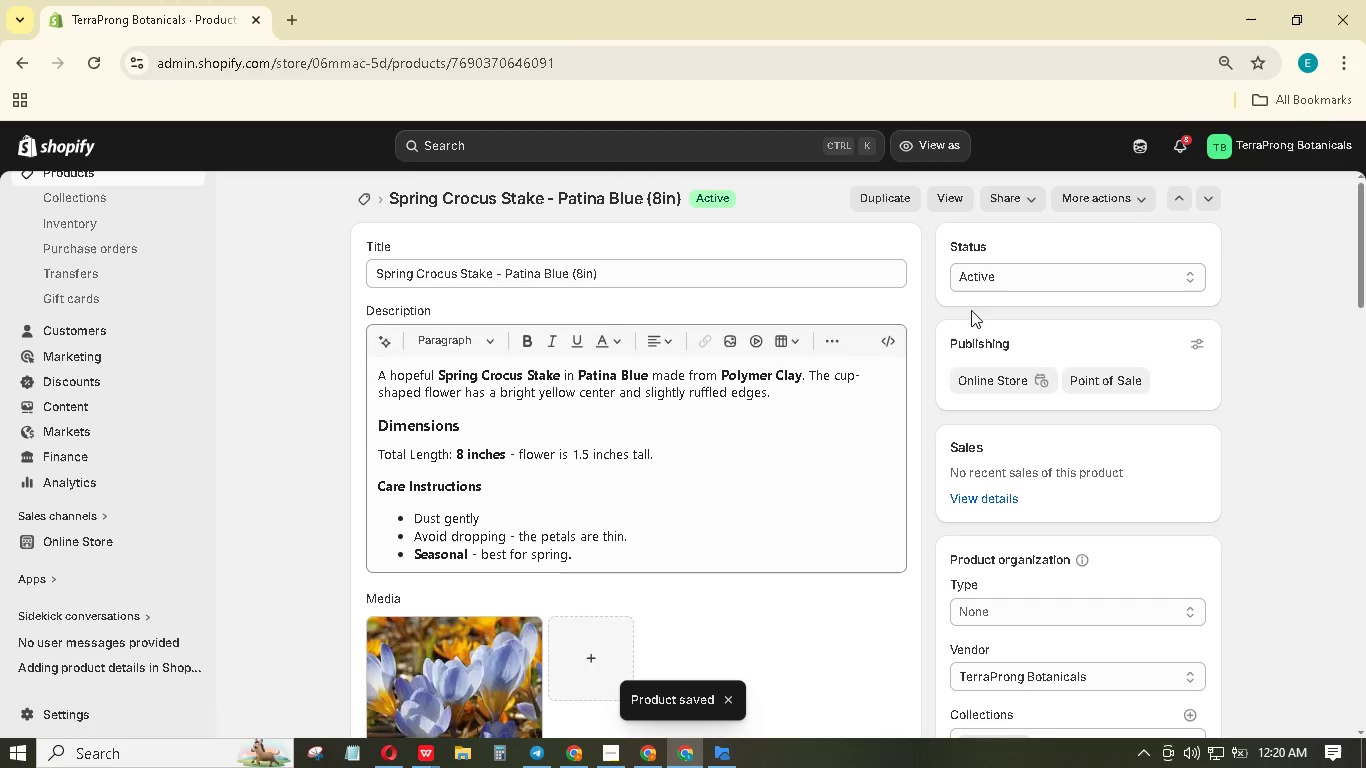 
left_click([1179, 196])
 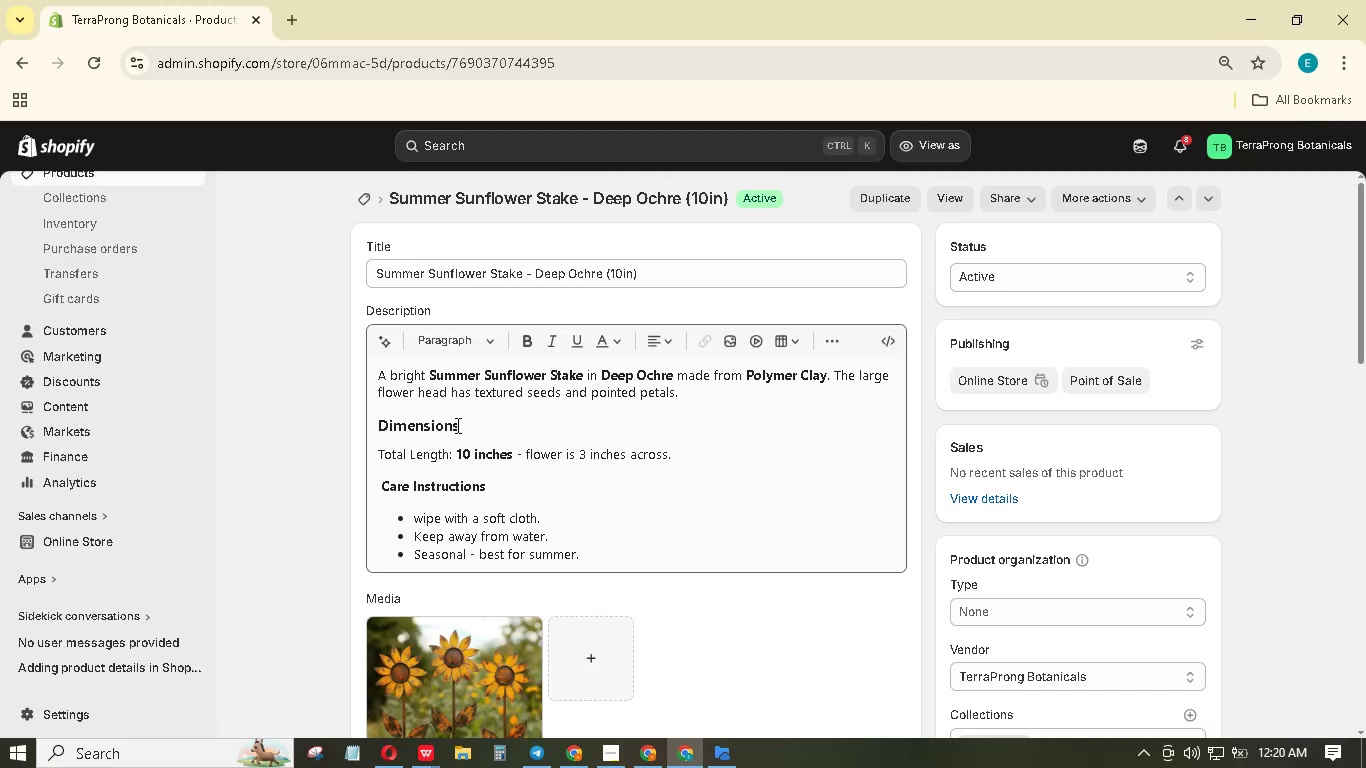 
wait(6.42)
 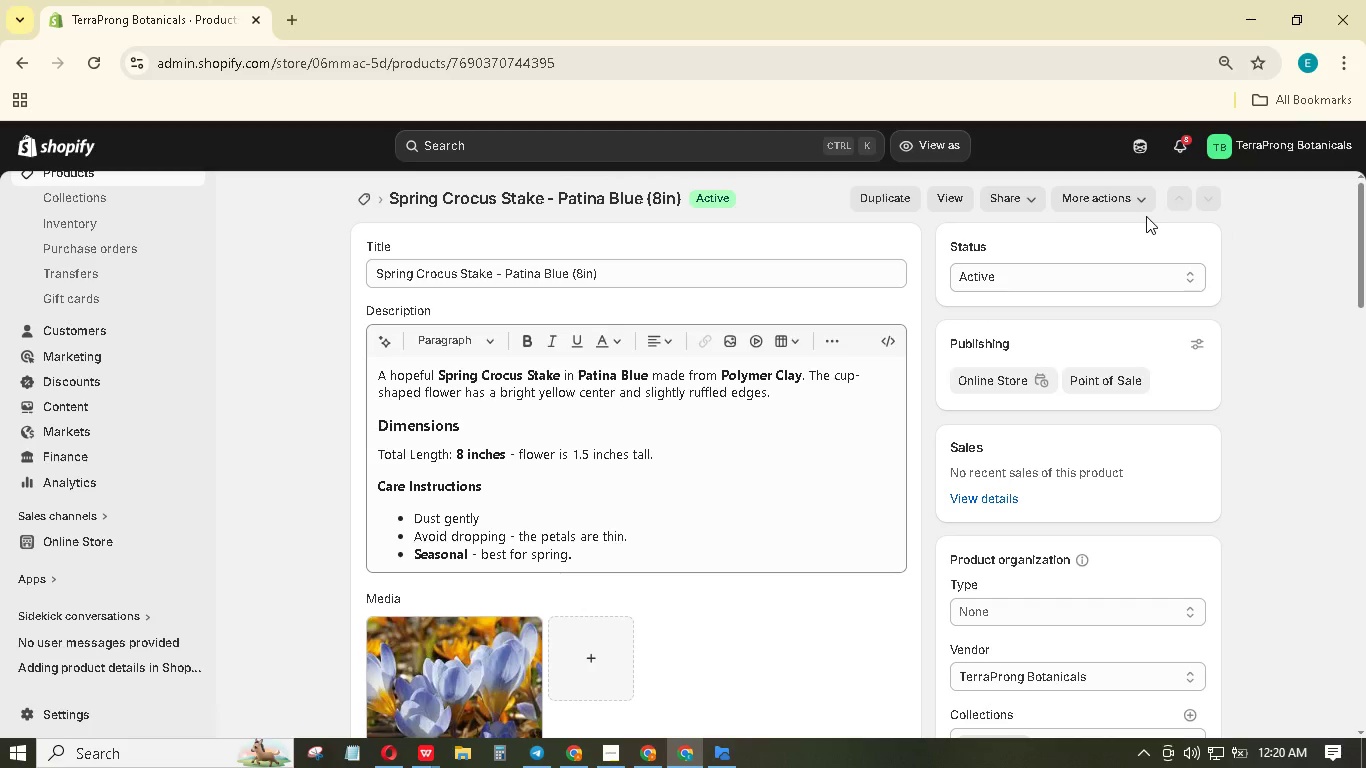 
scroll: coordinate [494, 455], scroll_direction: down, amount: 5.0
 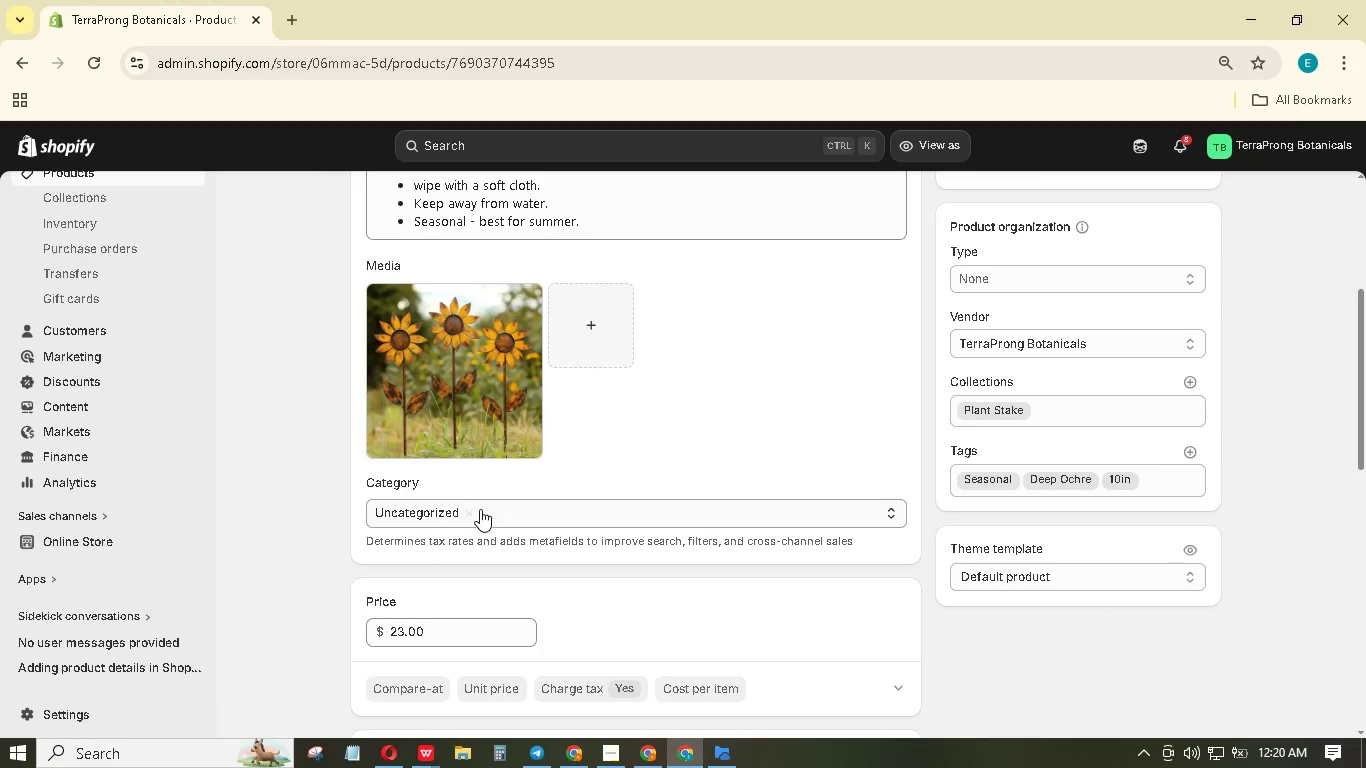 
left_click([480, 509])
 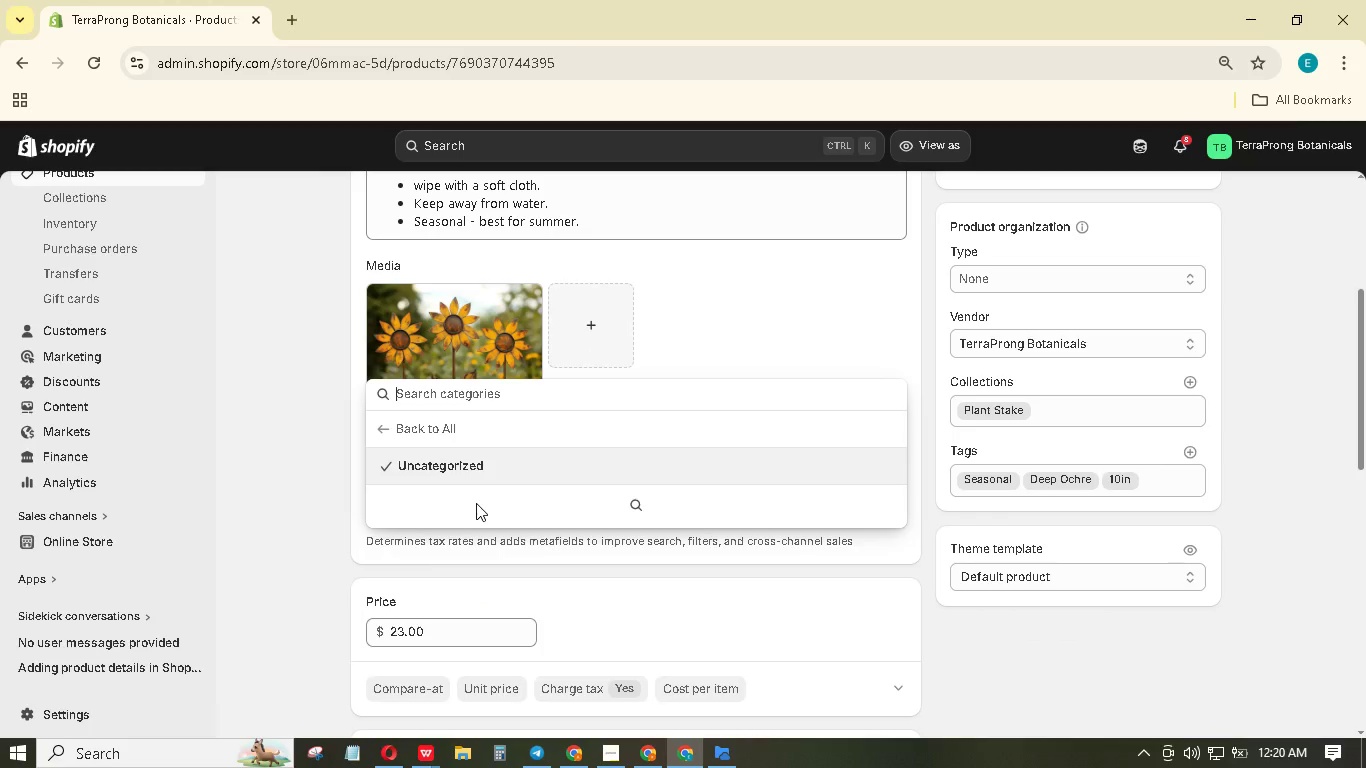 
type(Plant stake)
 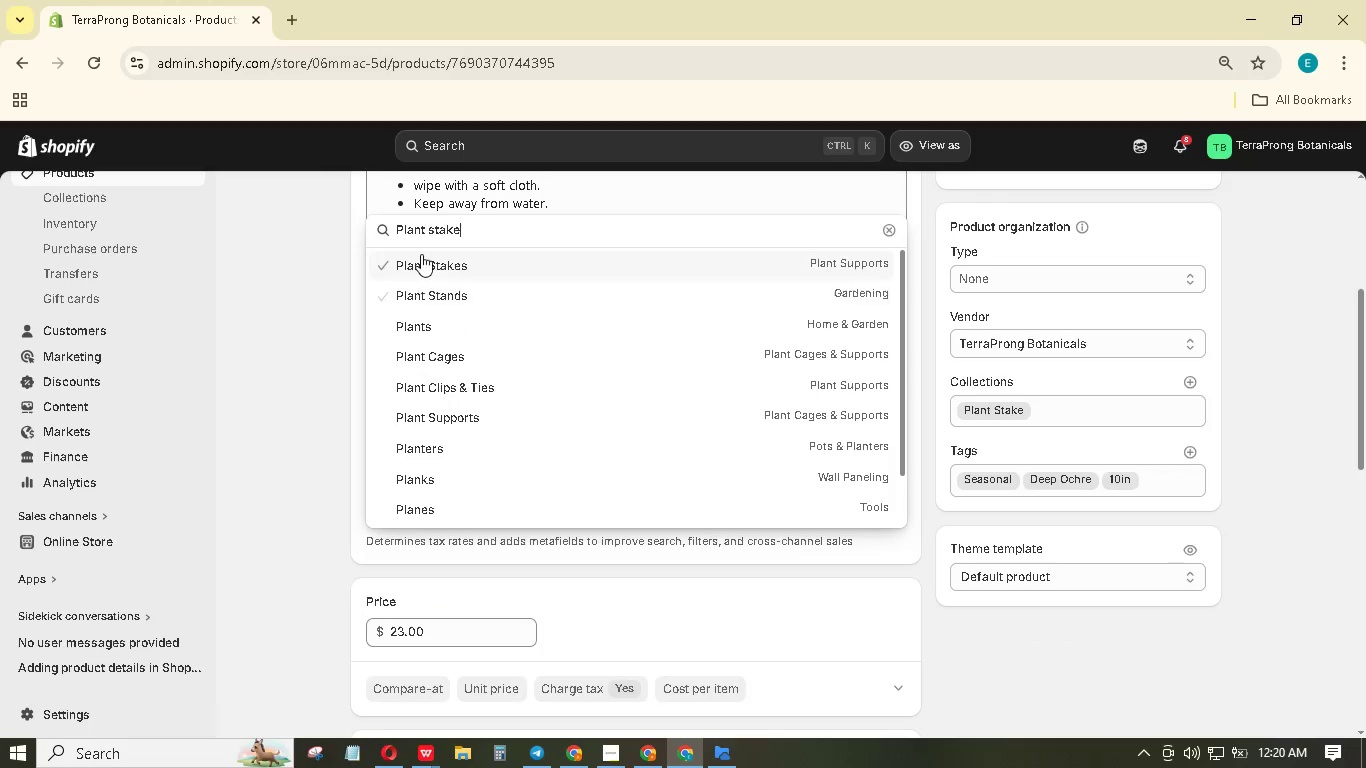 
left_click([423, 262])
 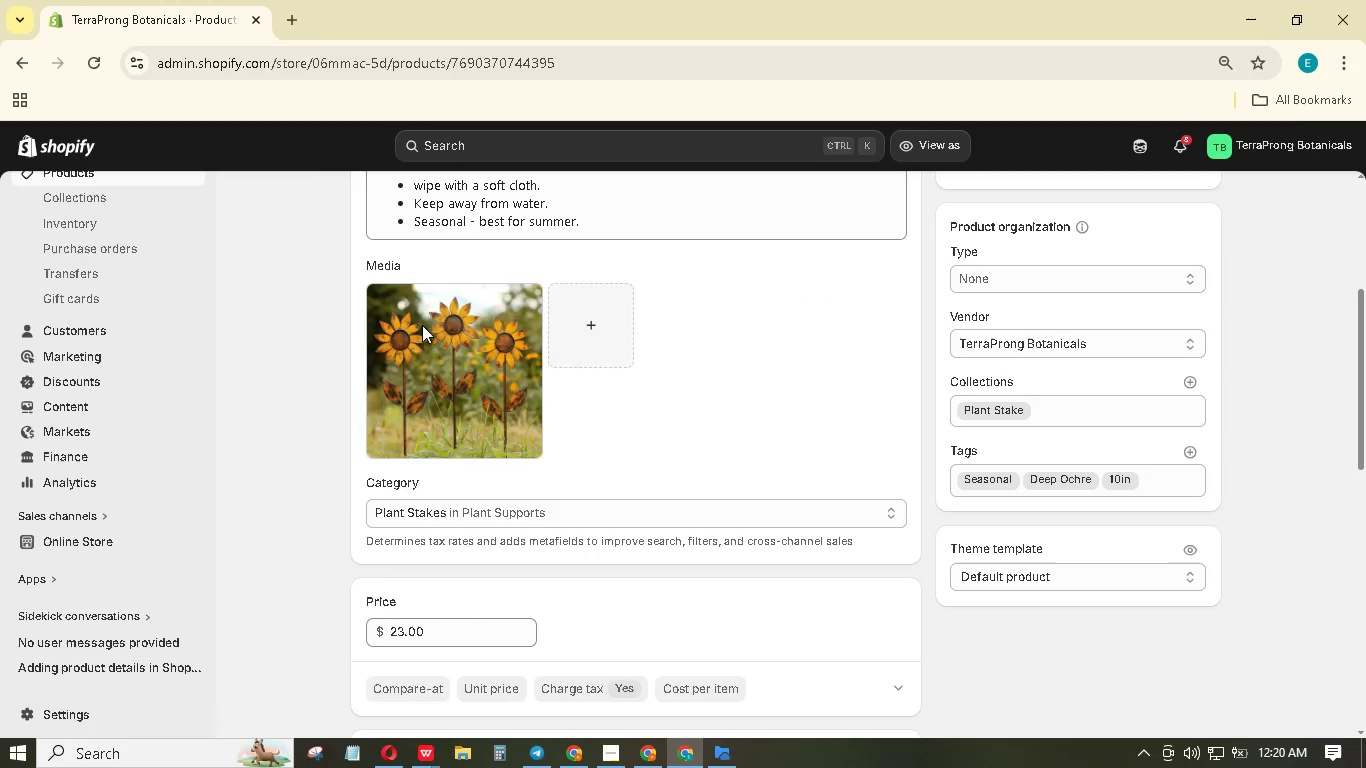 
scroll: coordinate [429, 460], scroll_direction: down, amount: 3.0
 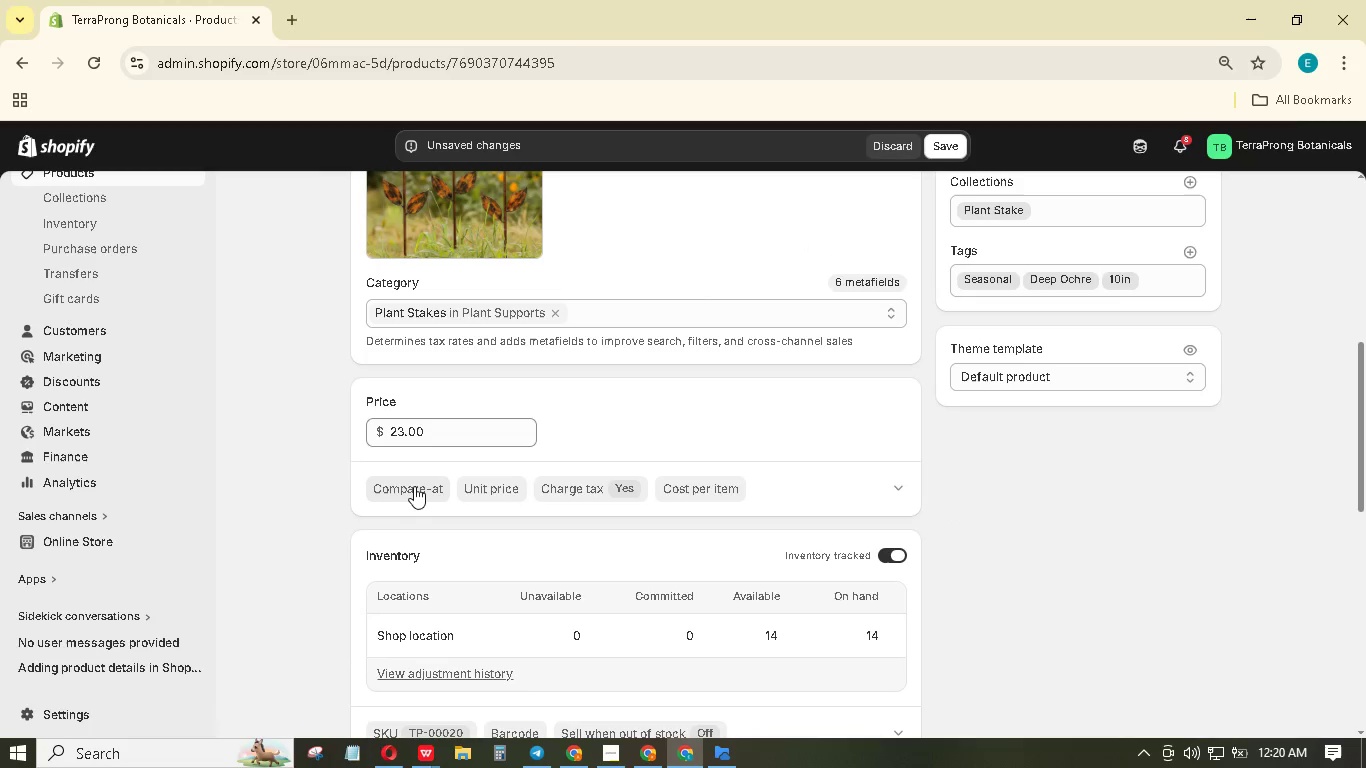 
left_click([414, 486])
 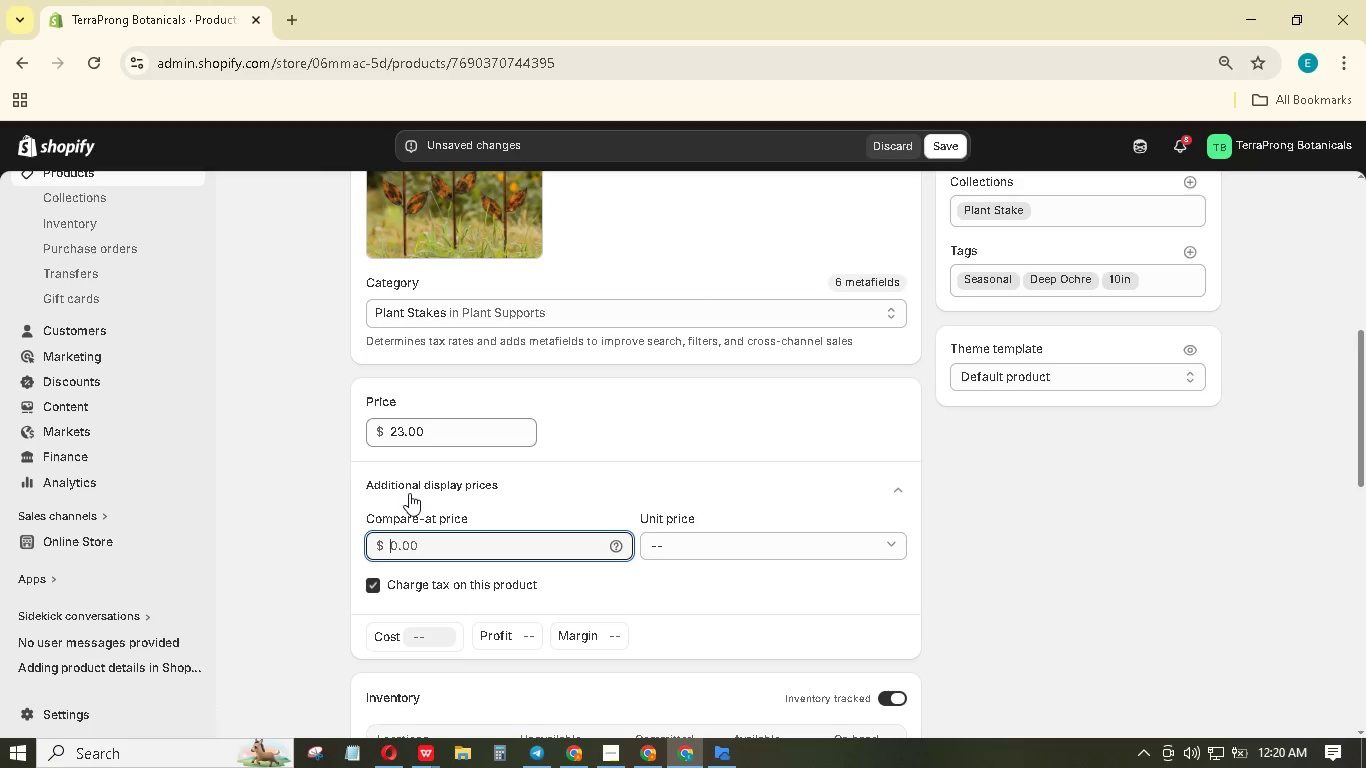 
key(Numpad4)
 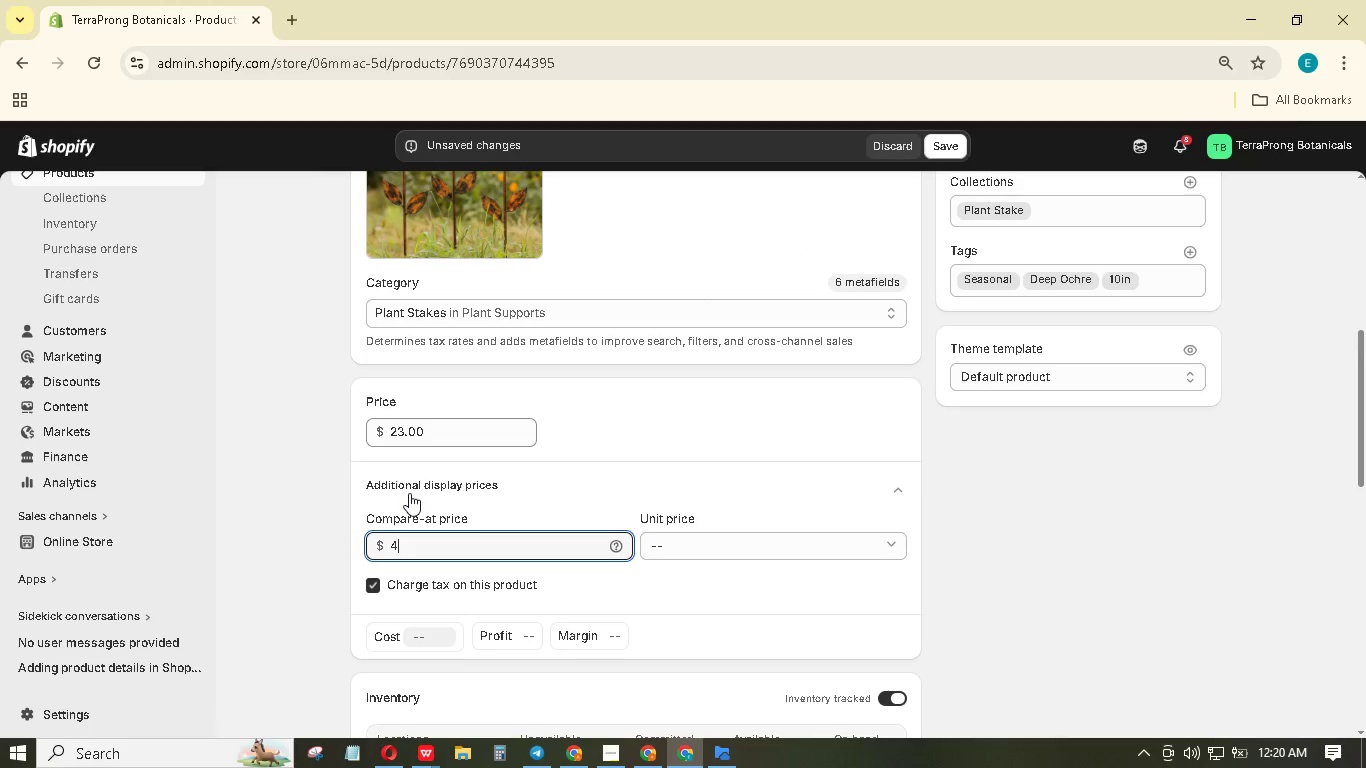 
key(Numpad1)
 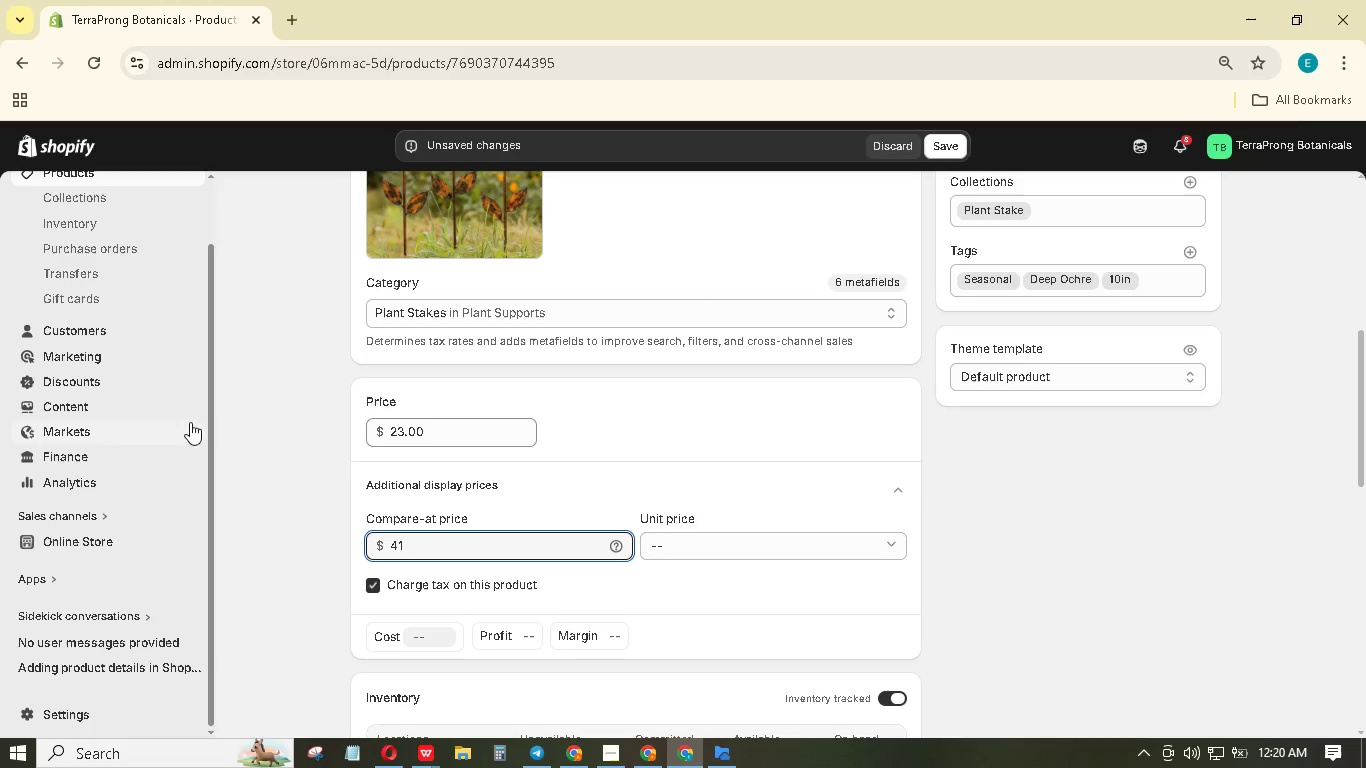 
left_click([279, 490])
 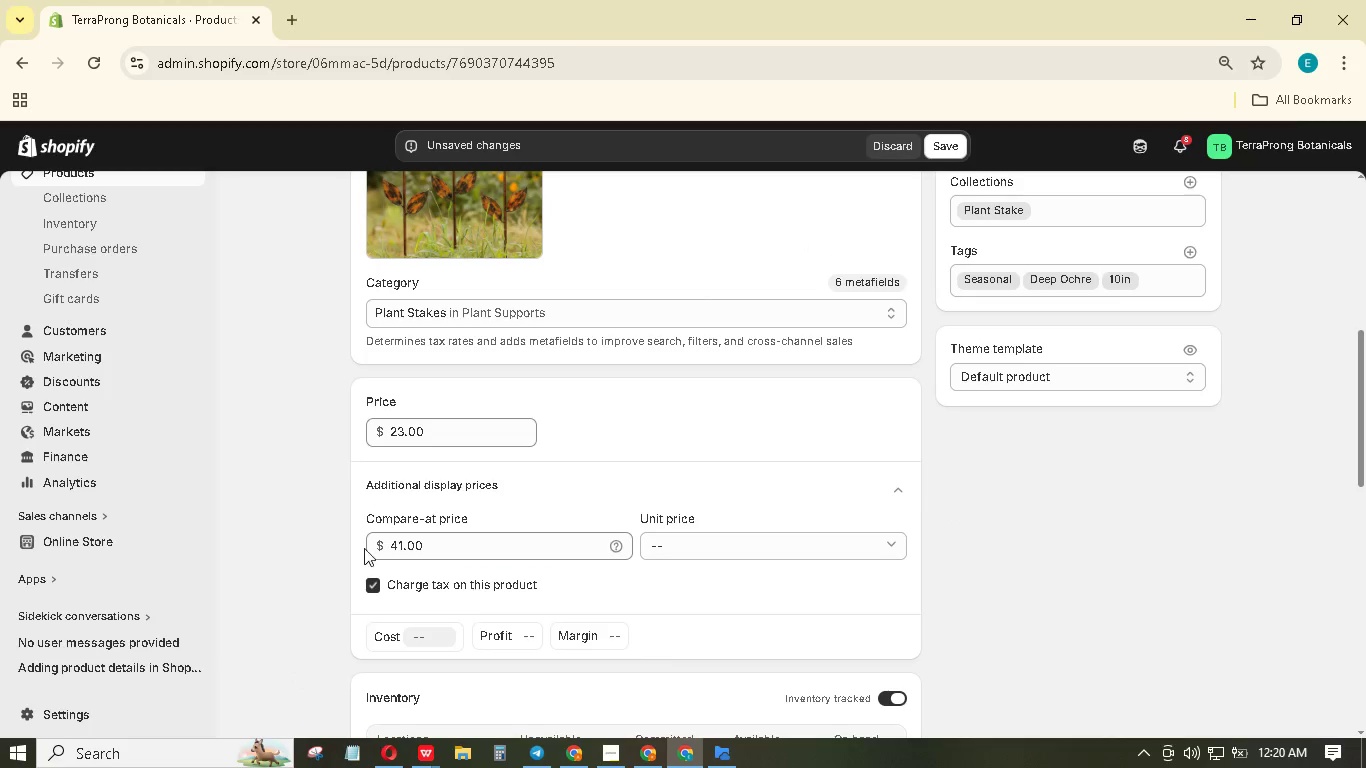 
scroll: coordinate [397, 545], scroll_direction: down, amount: 17.0
 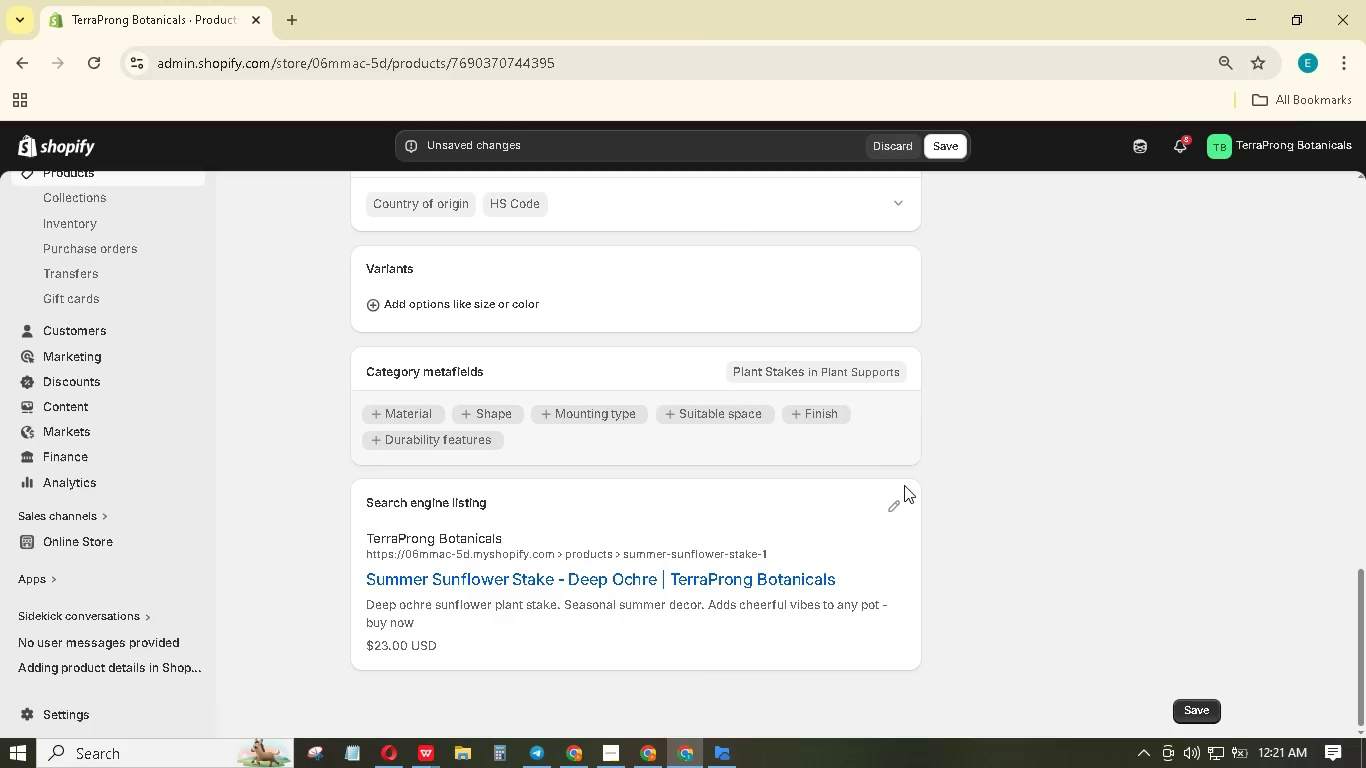 
left_click([894, 505])
 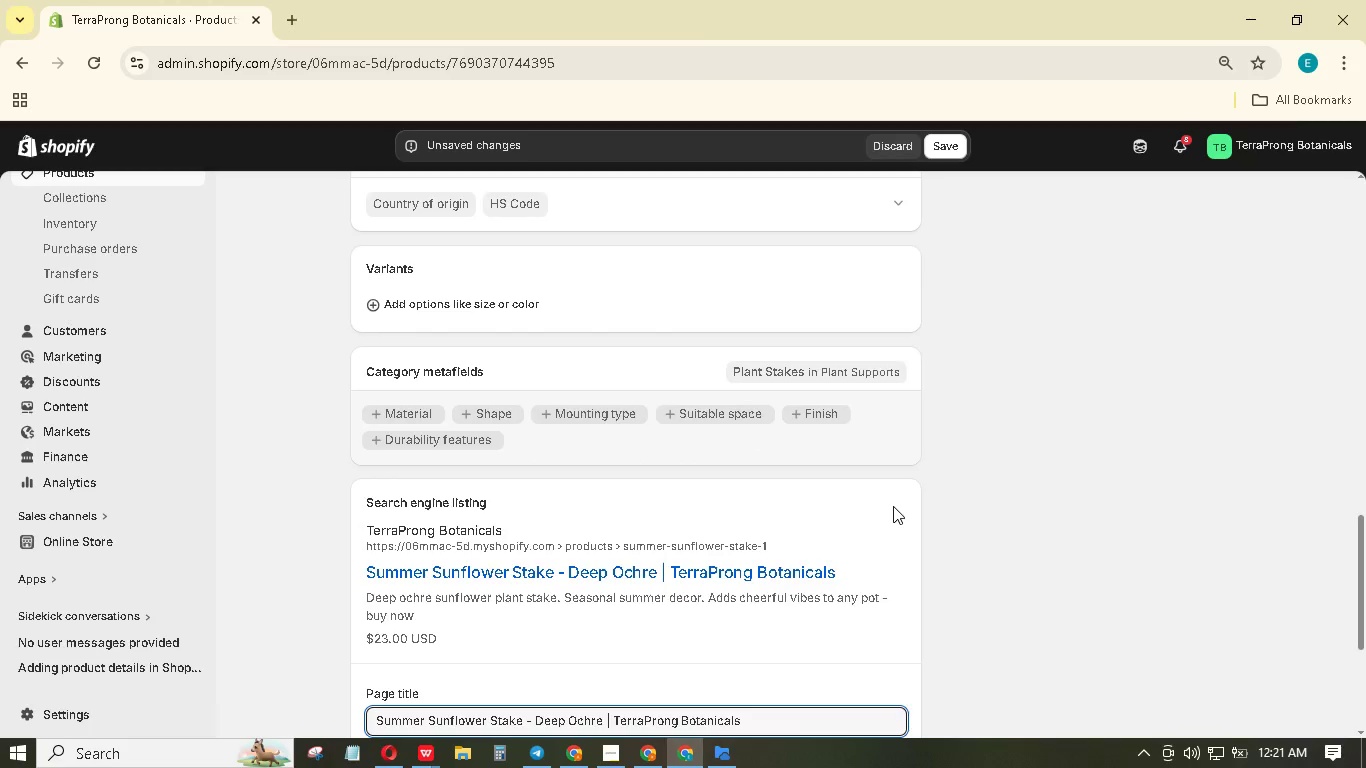 
scroll: coordinate [773, 583], scroll_direction: down, amount: 8.0
 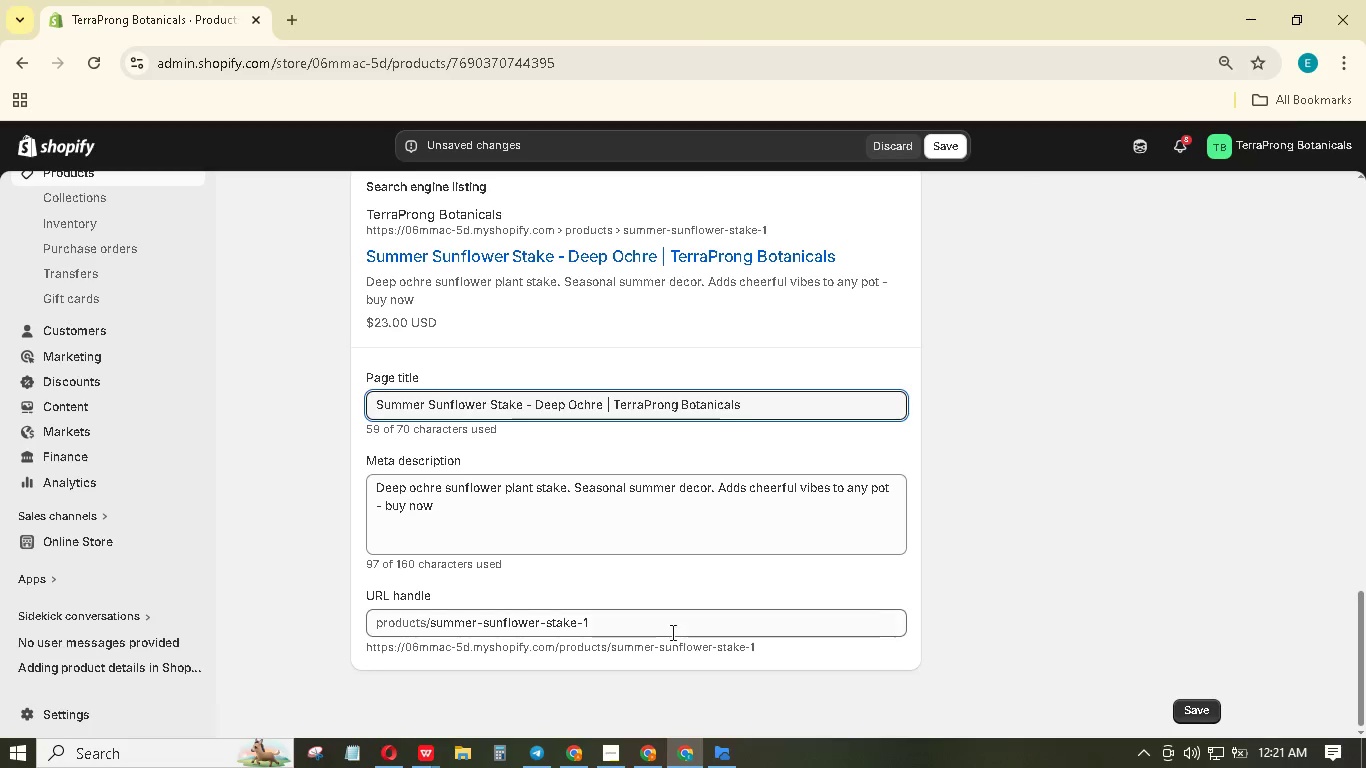 
left_click([671, 632])
 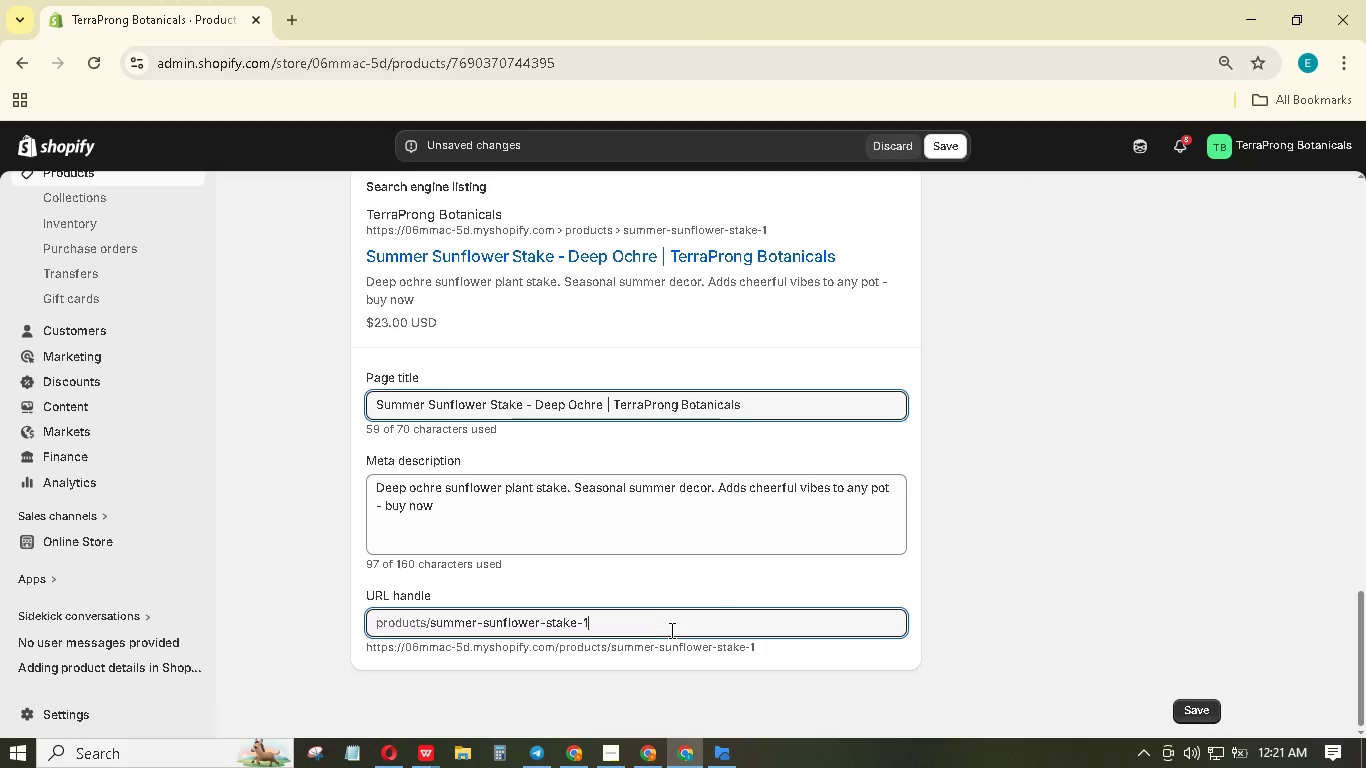 
type(0in)
 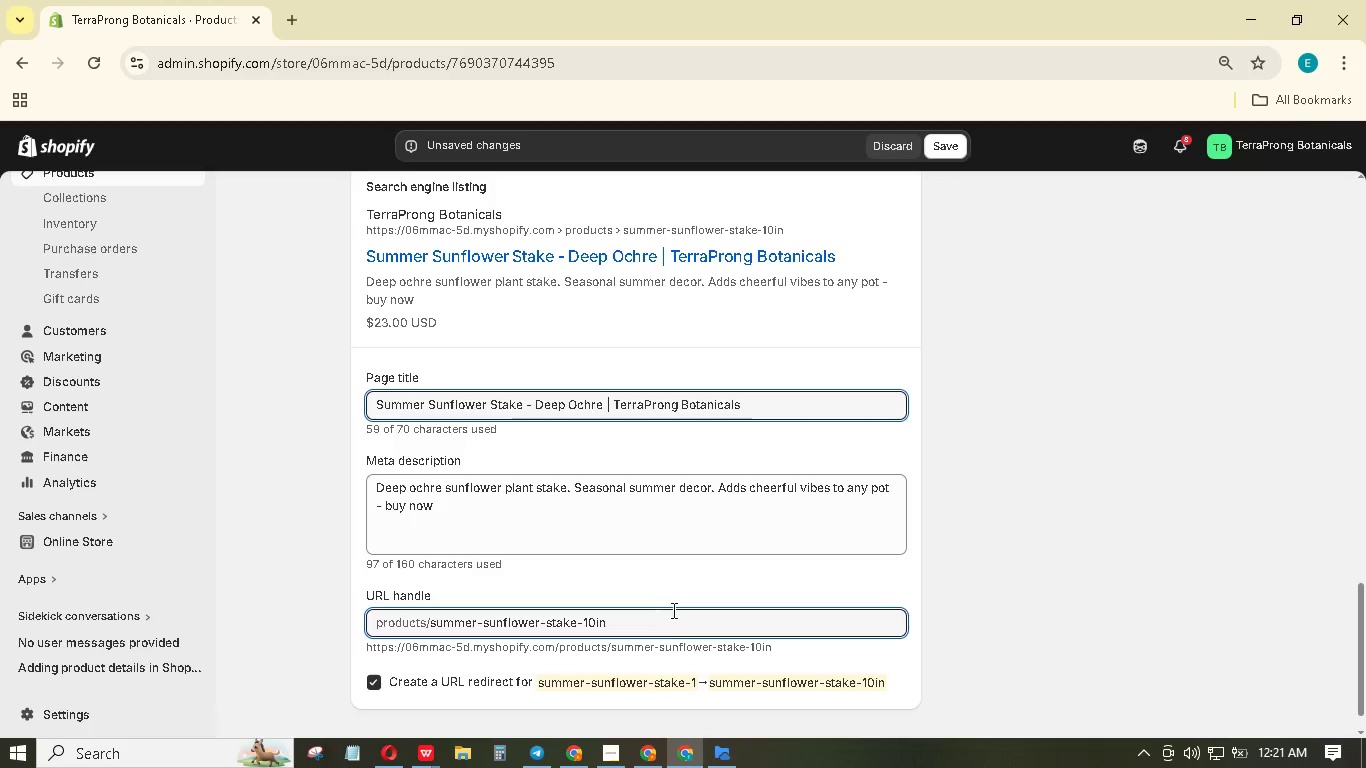 
scroll: coordinate [682, 598], scroll_direction: up, amount: 15.0
 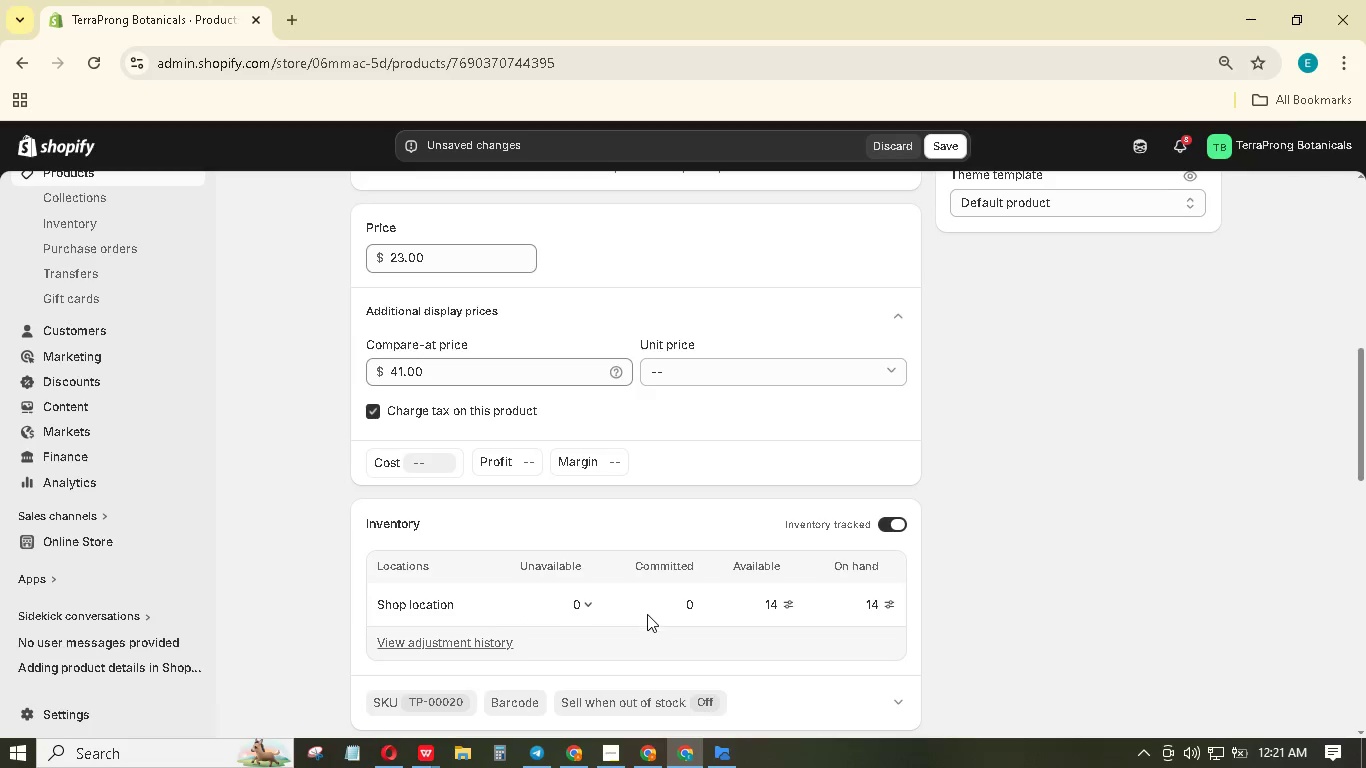 
scroll: coordinate [647, 614], scroll_direction: down, amount: 2.0
 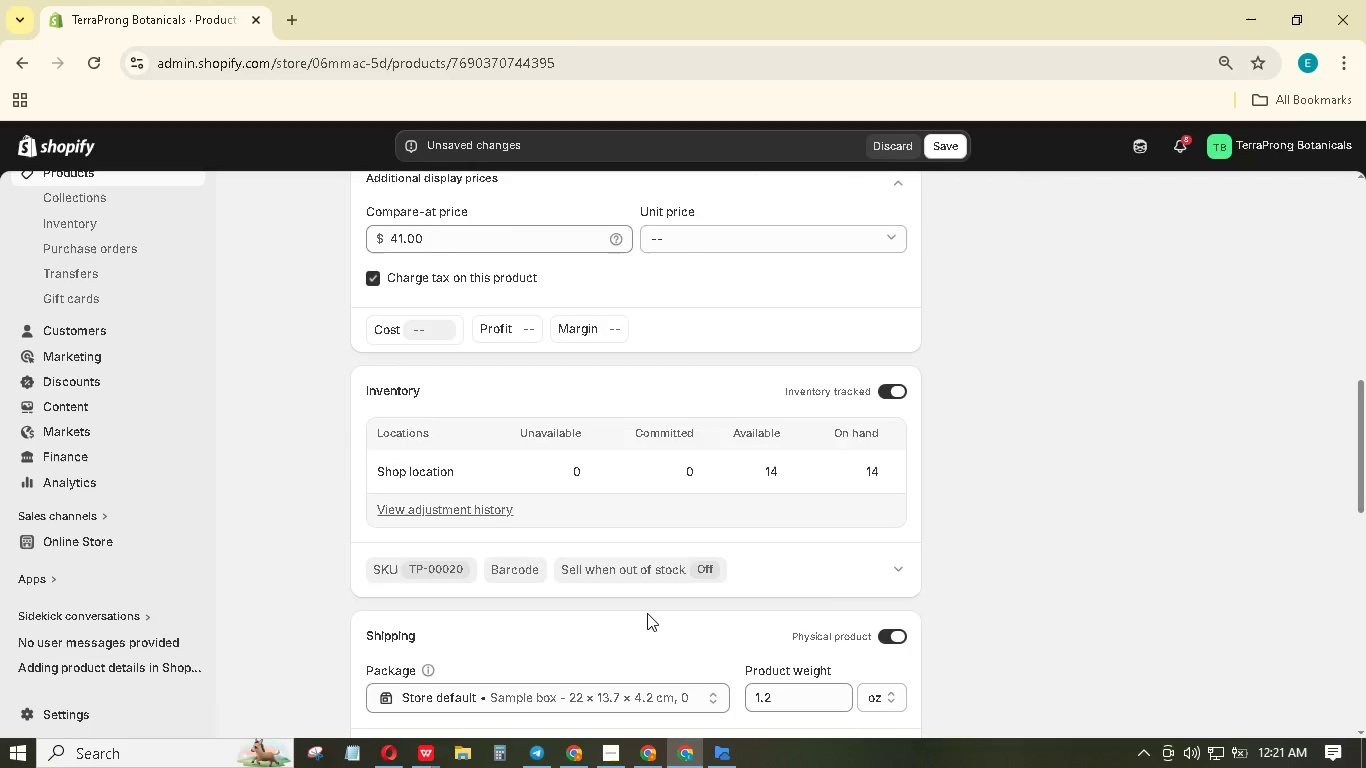 
scroll: coordinate [647, 608], scroll_direction: up, amount: 8.0
 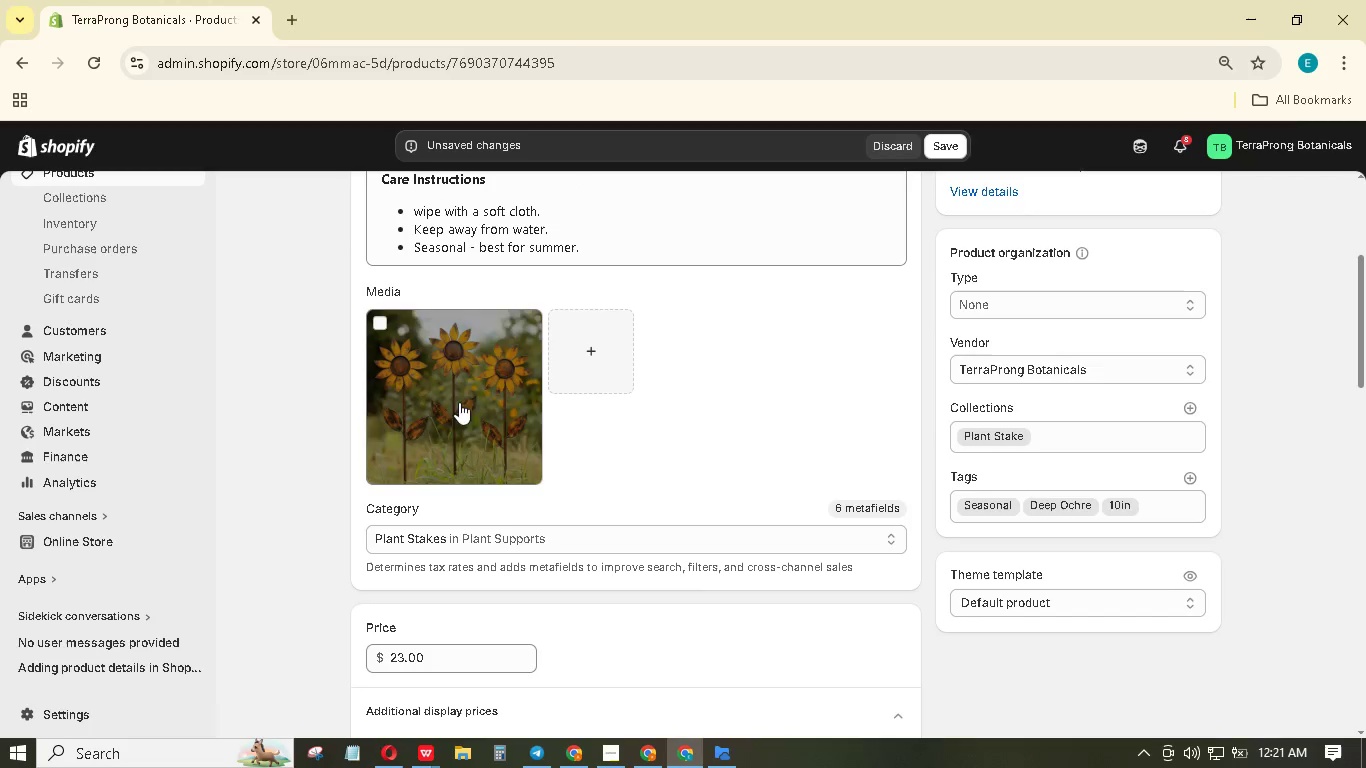 
mouse_move([449, 378])
 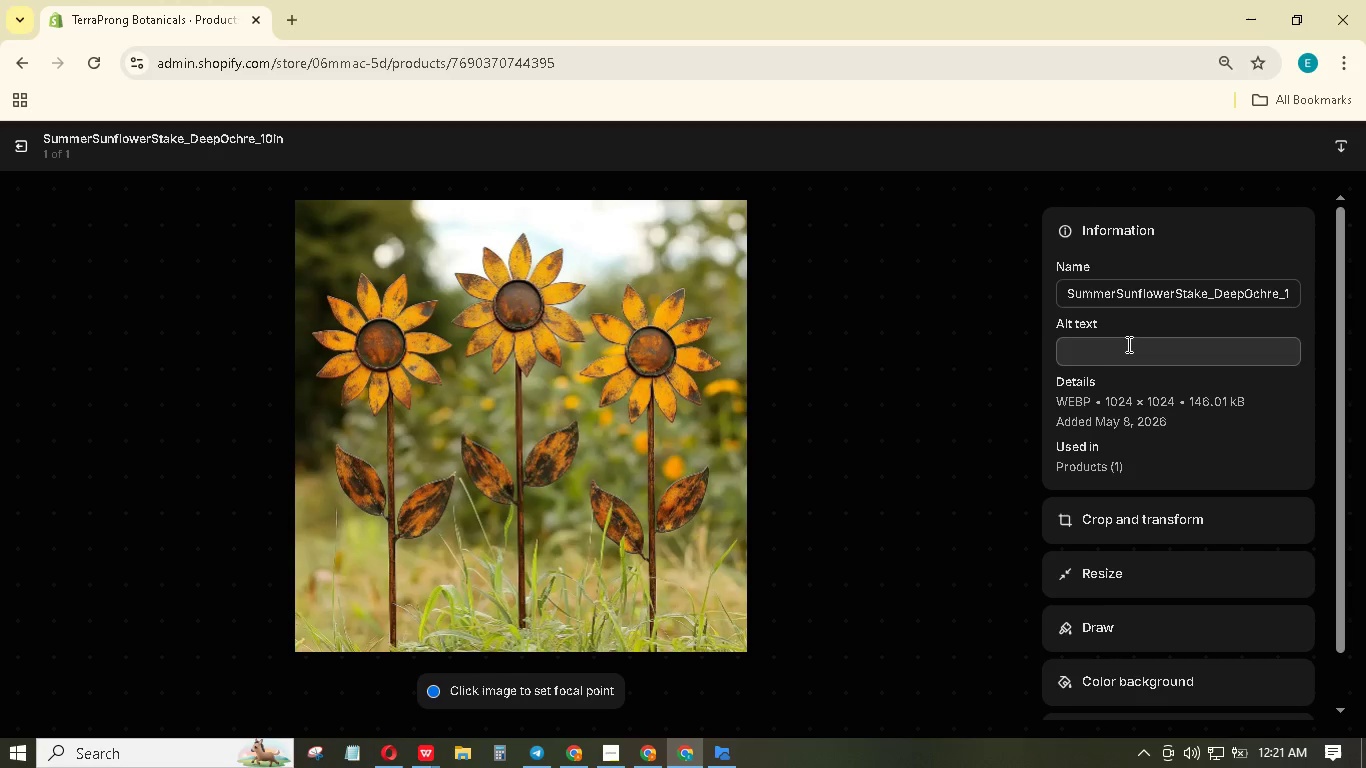 
left_click([1127, 344])
 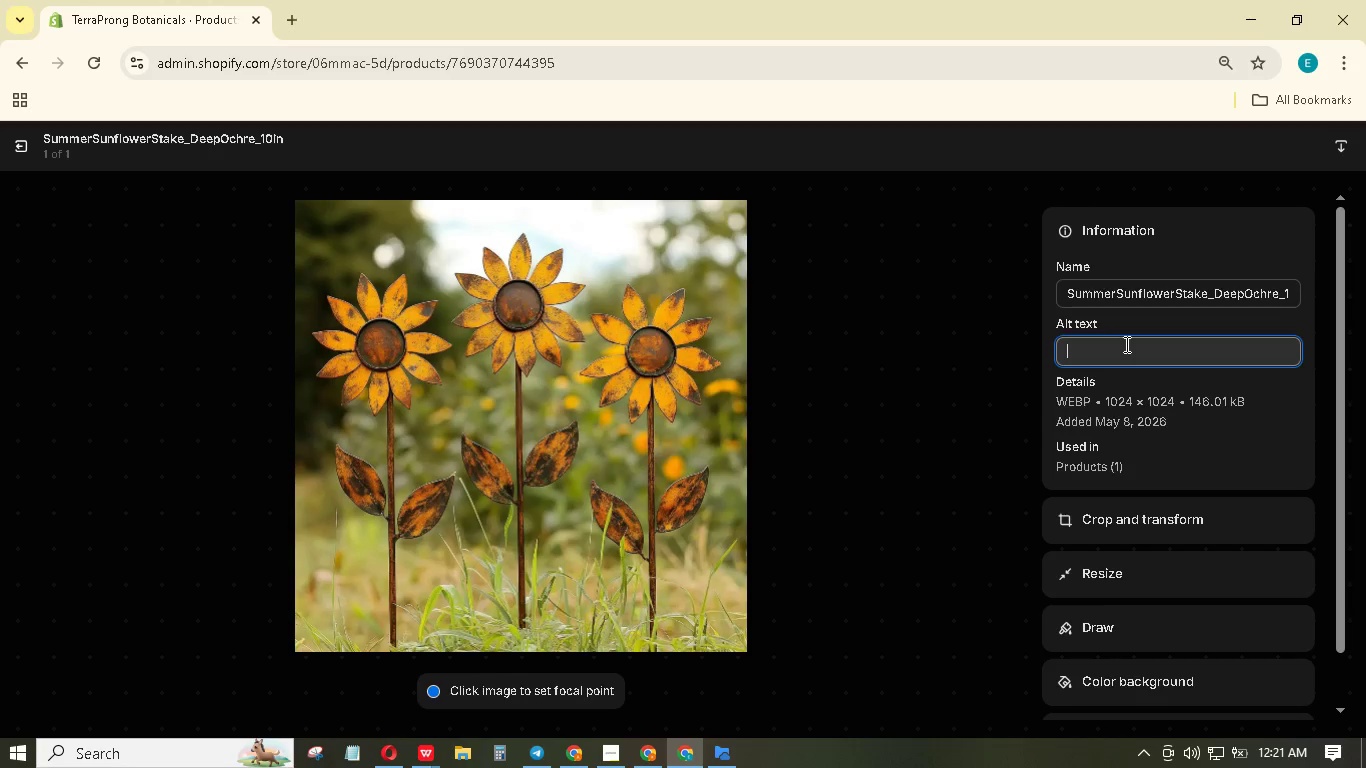 
wait(6.84)
 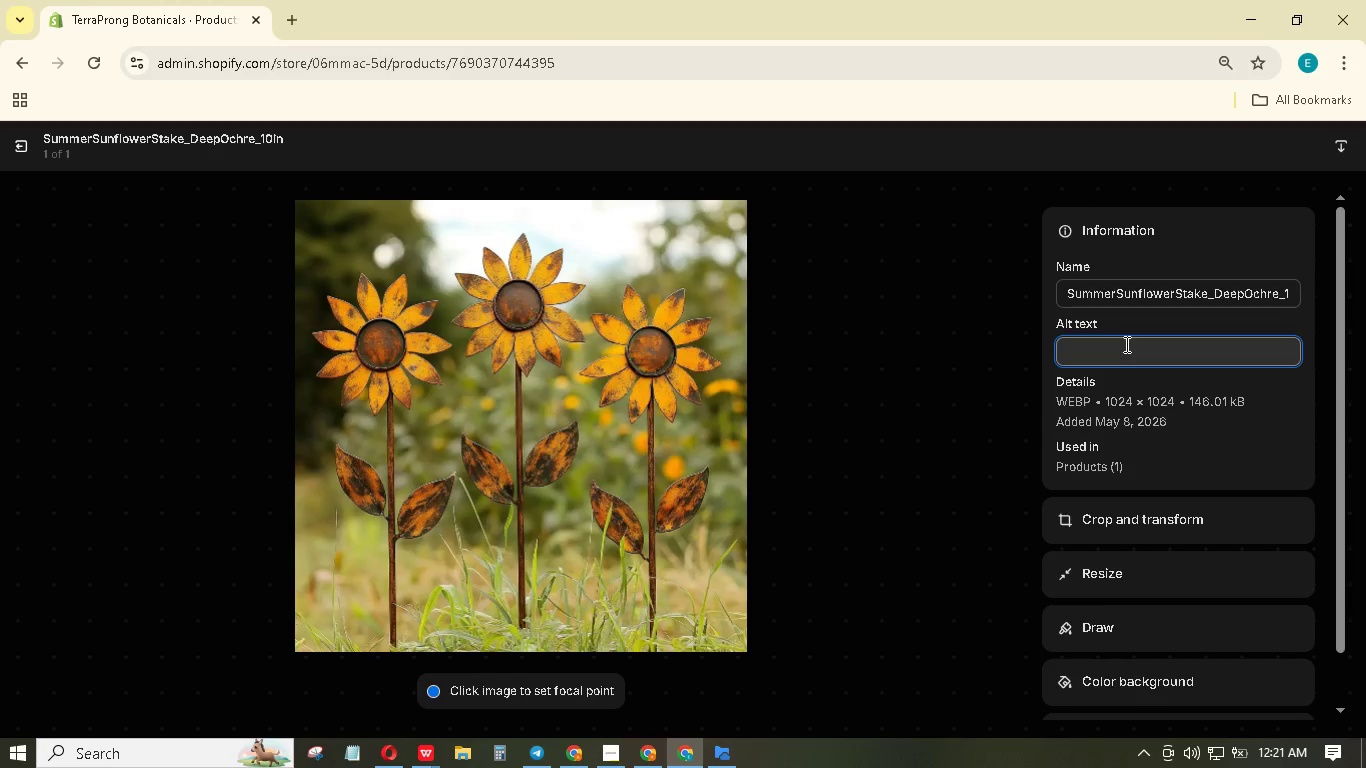 
type(A polymer clay stake with sunflower shaped head.)
 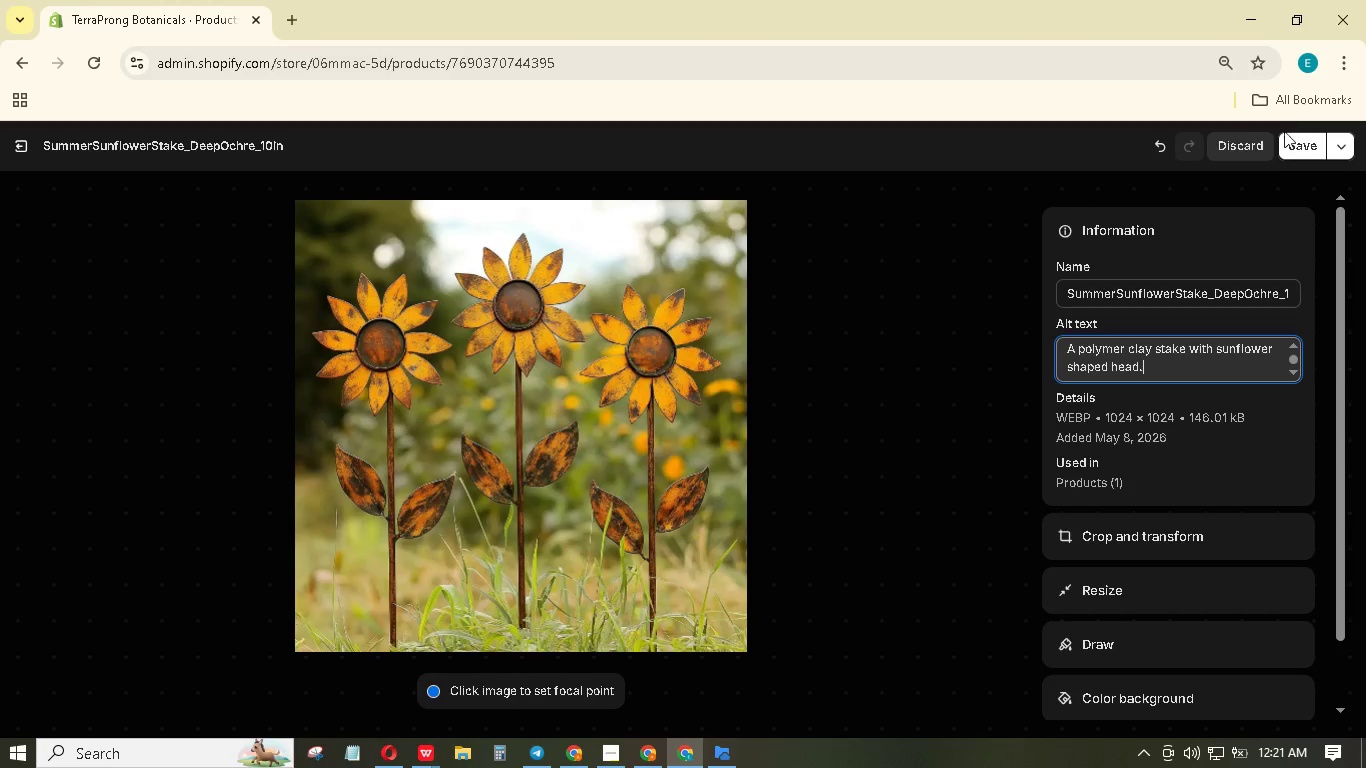 
left_click([1298, 140])
 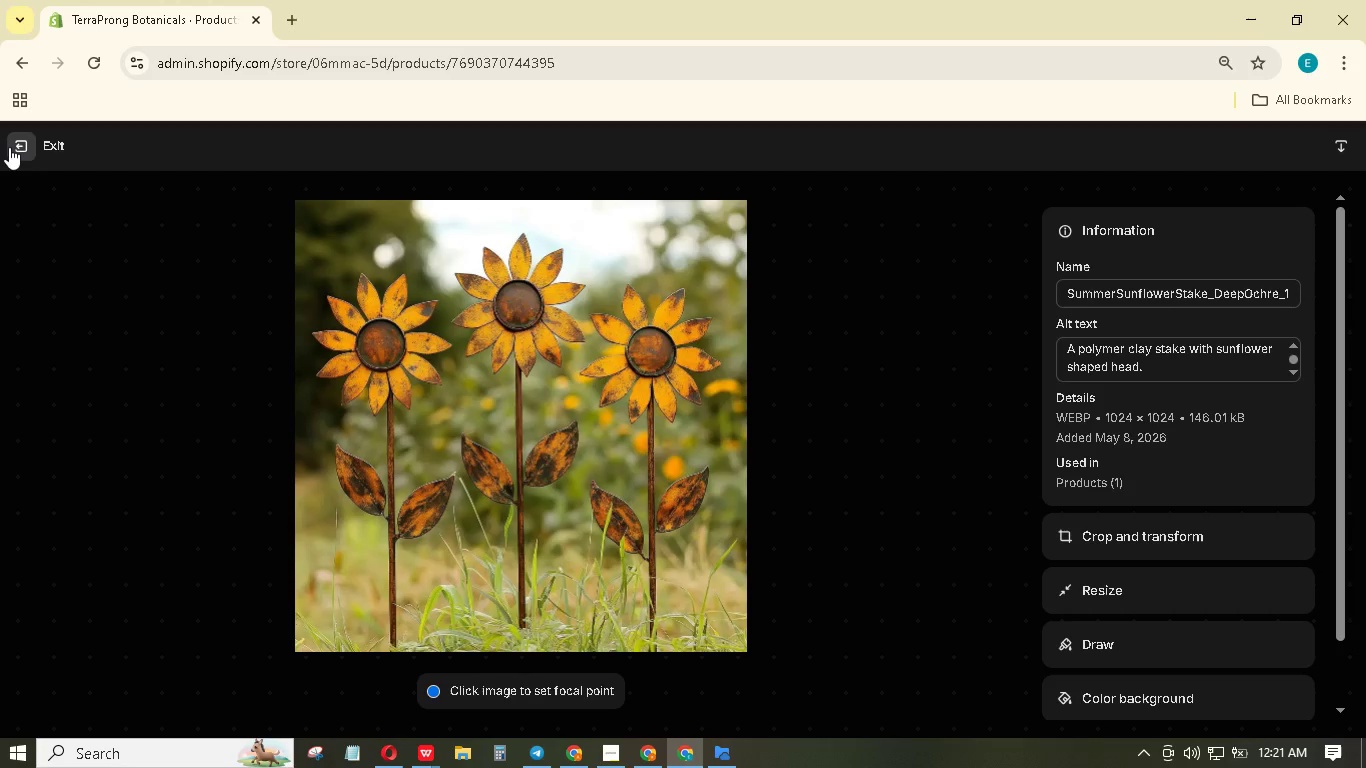 
wait(5.31)
 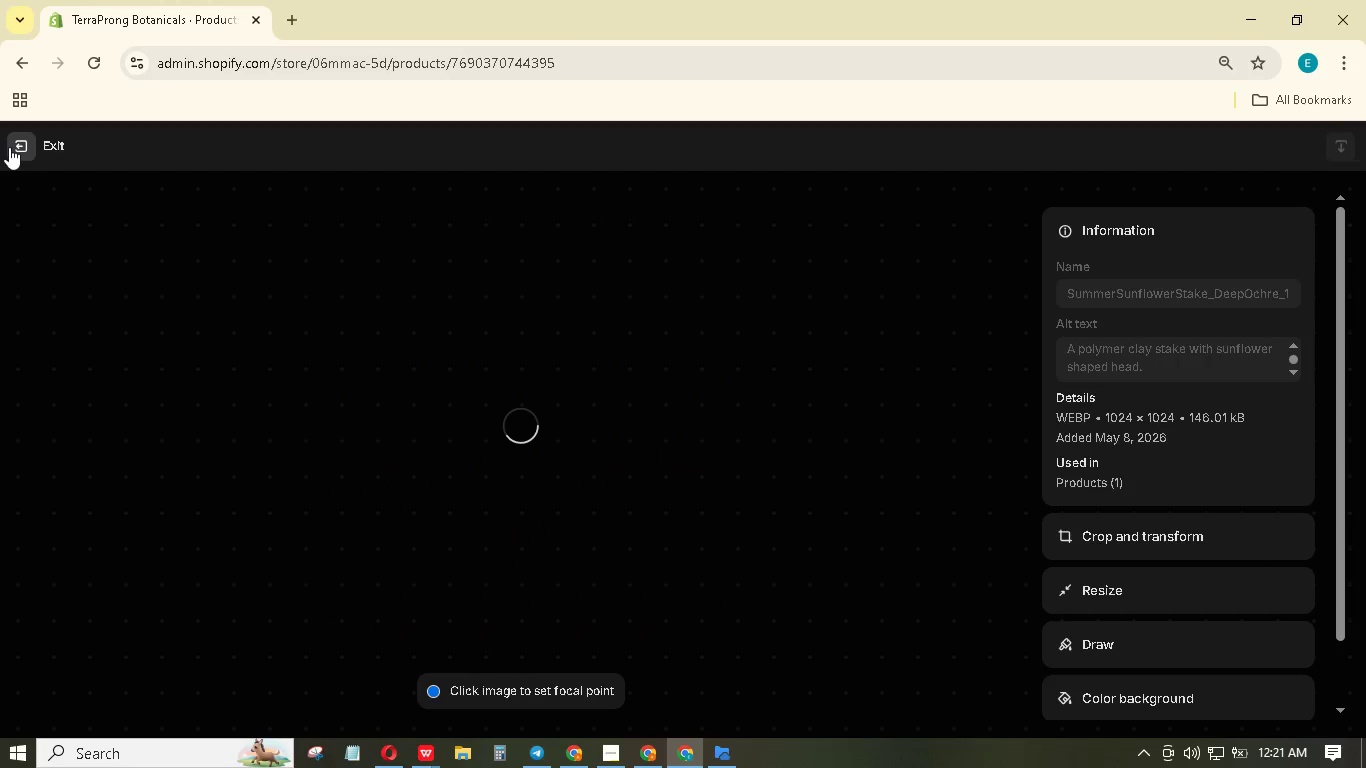 
left_click([9, 147])
 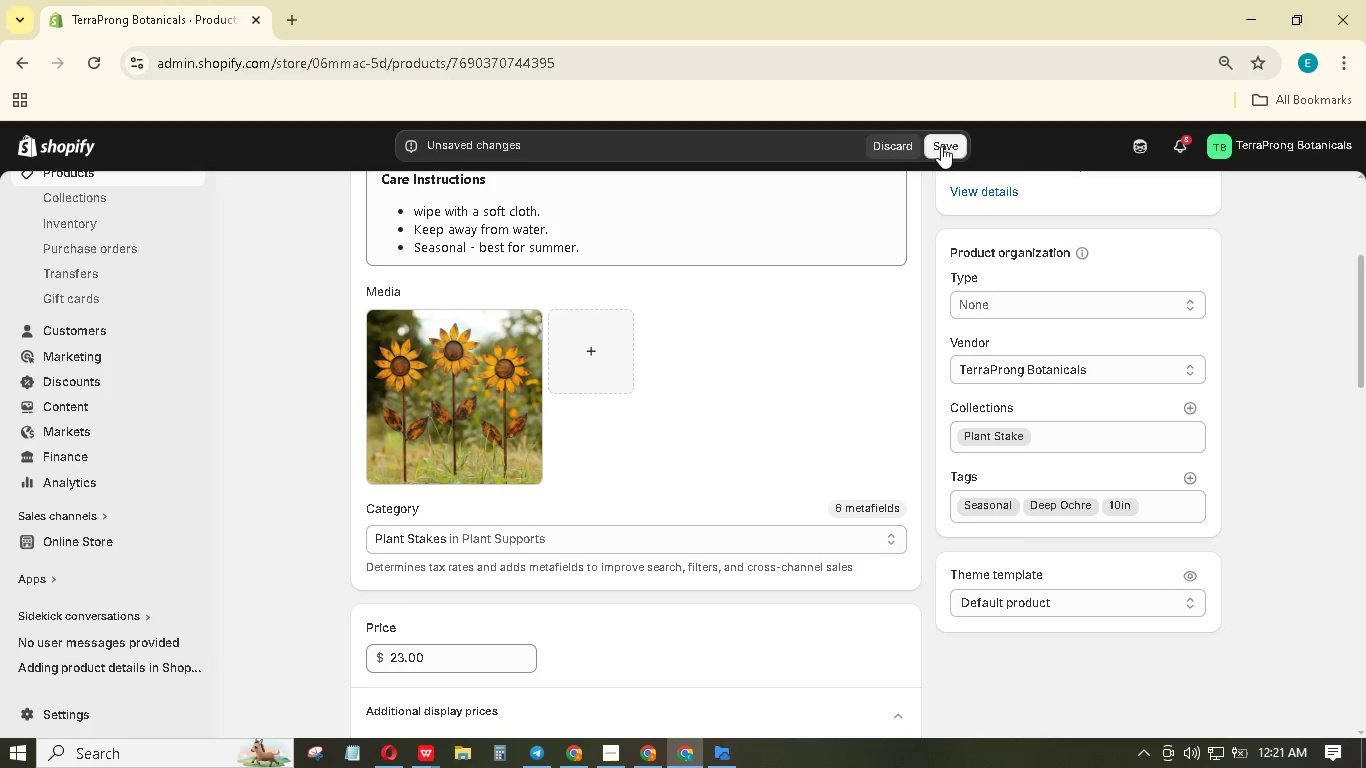 
left_click([946, 146])
 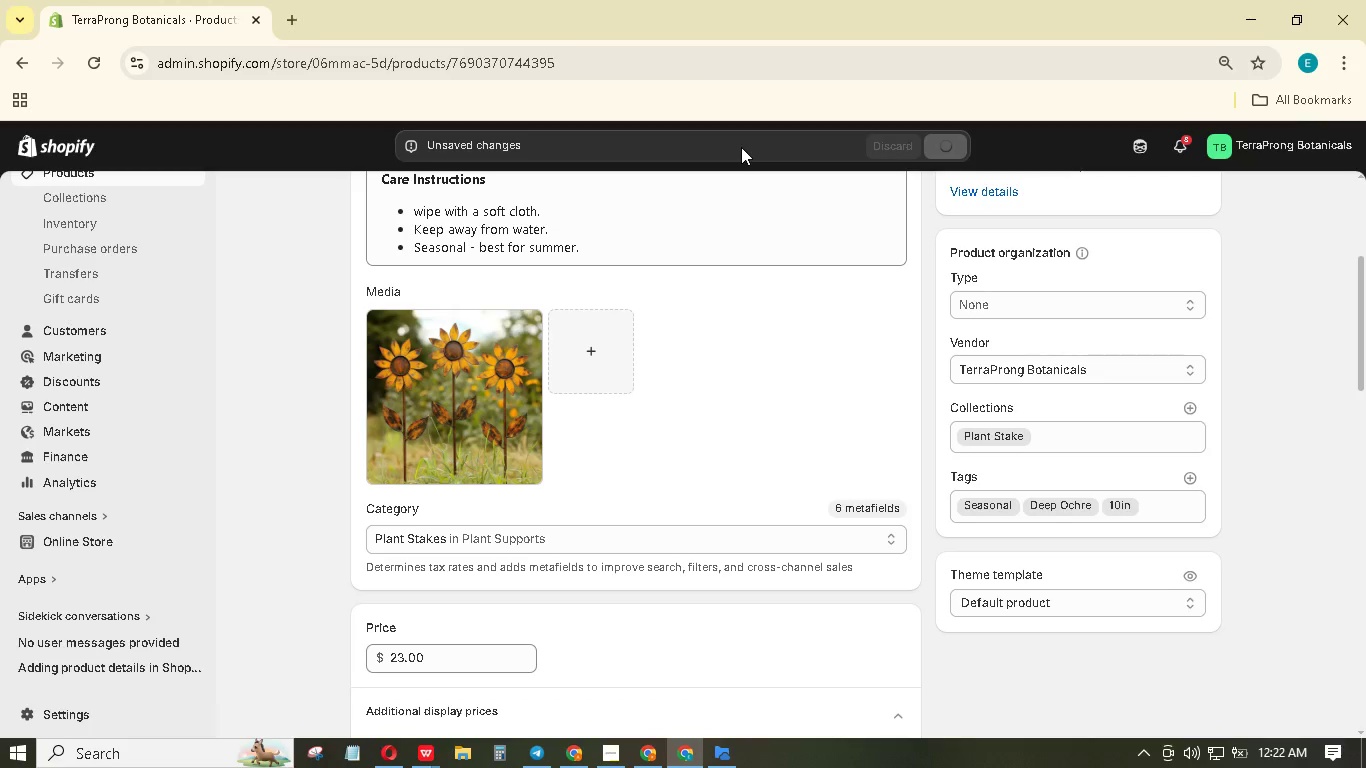 
wait(5.39)
 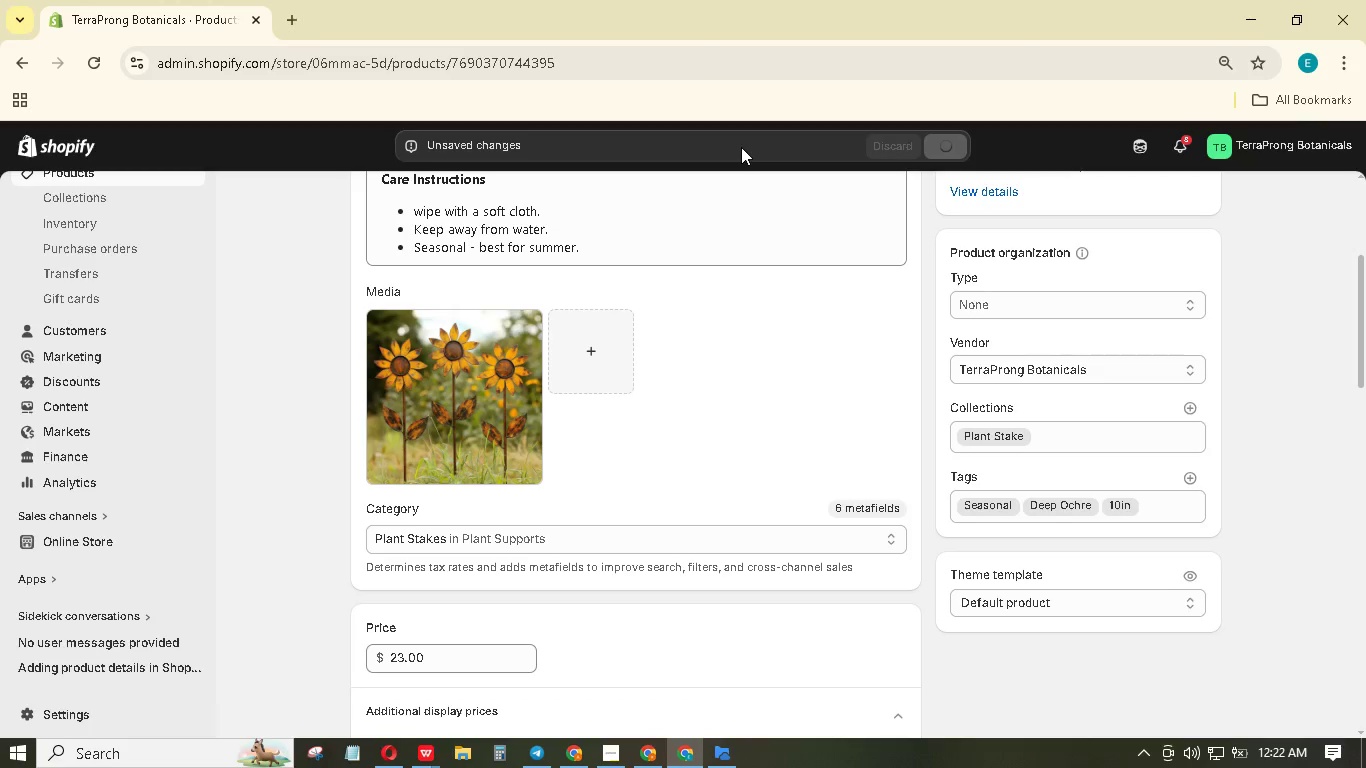 
scroll: coordinate [832, 344], scroll_direction: up, amount: 16.0
 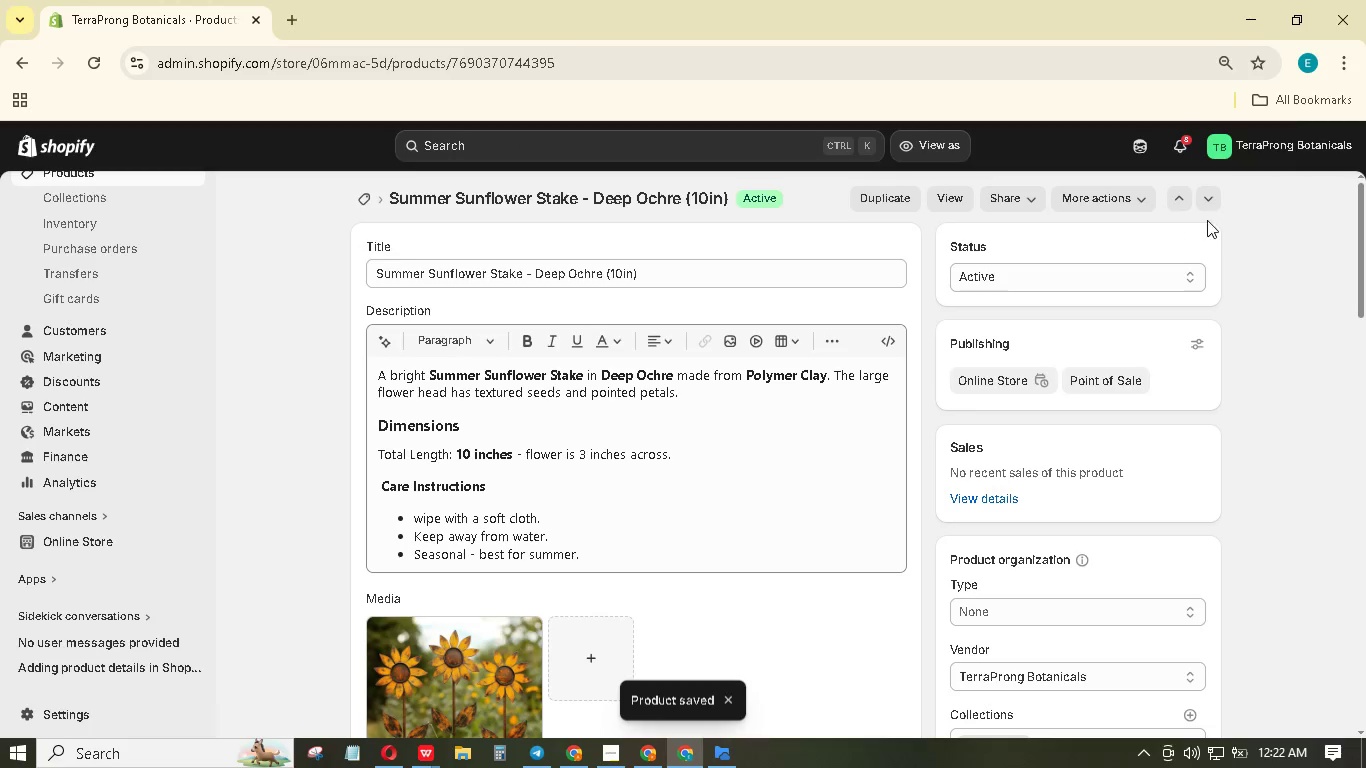 
left_click([1179, 202])
 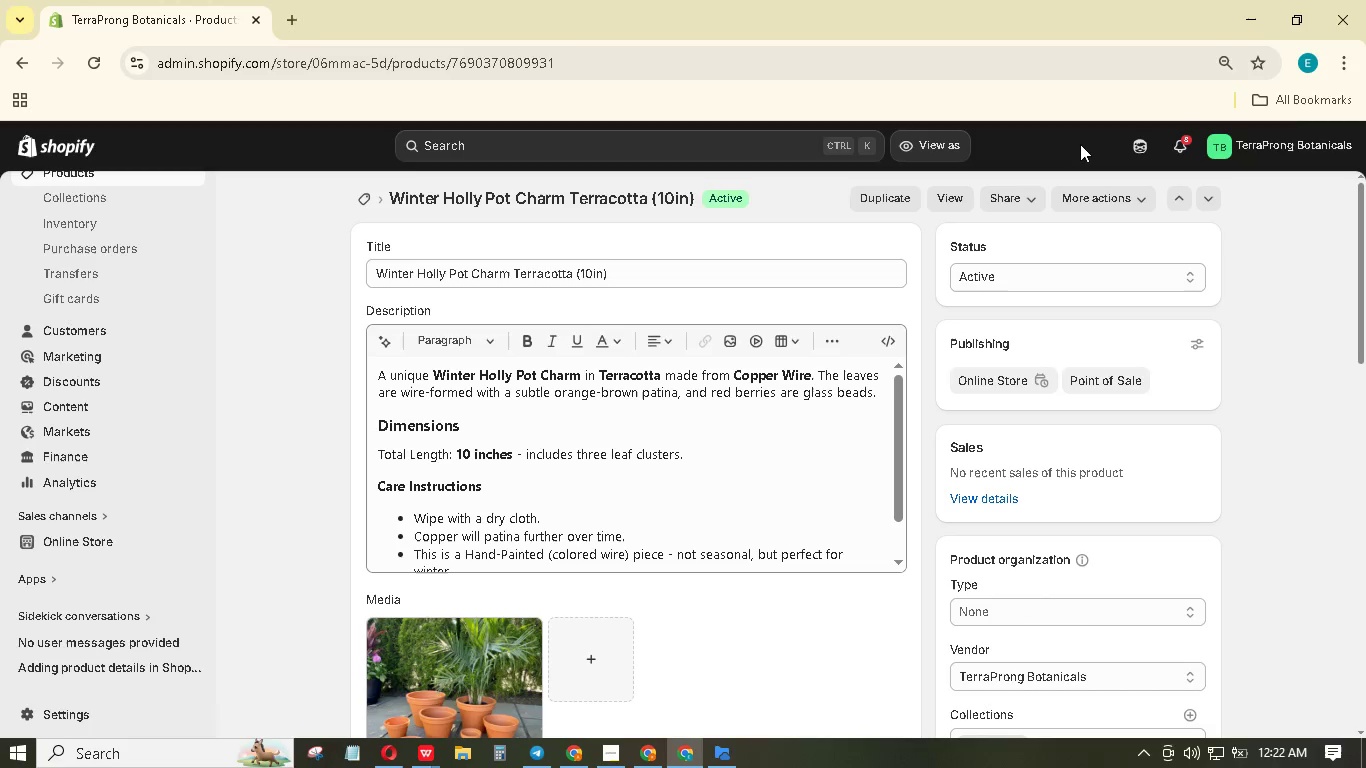 
wait(10.97)
 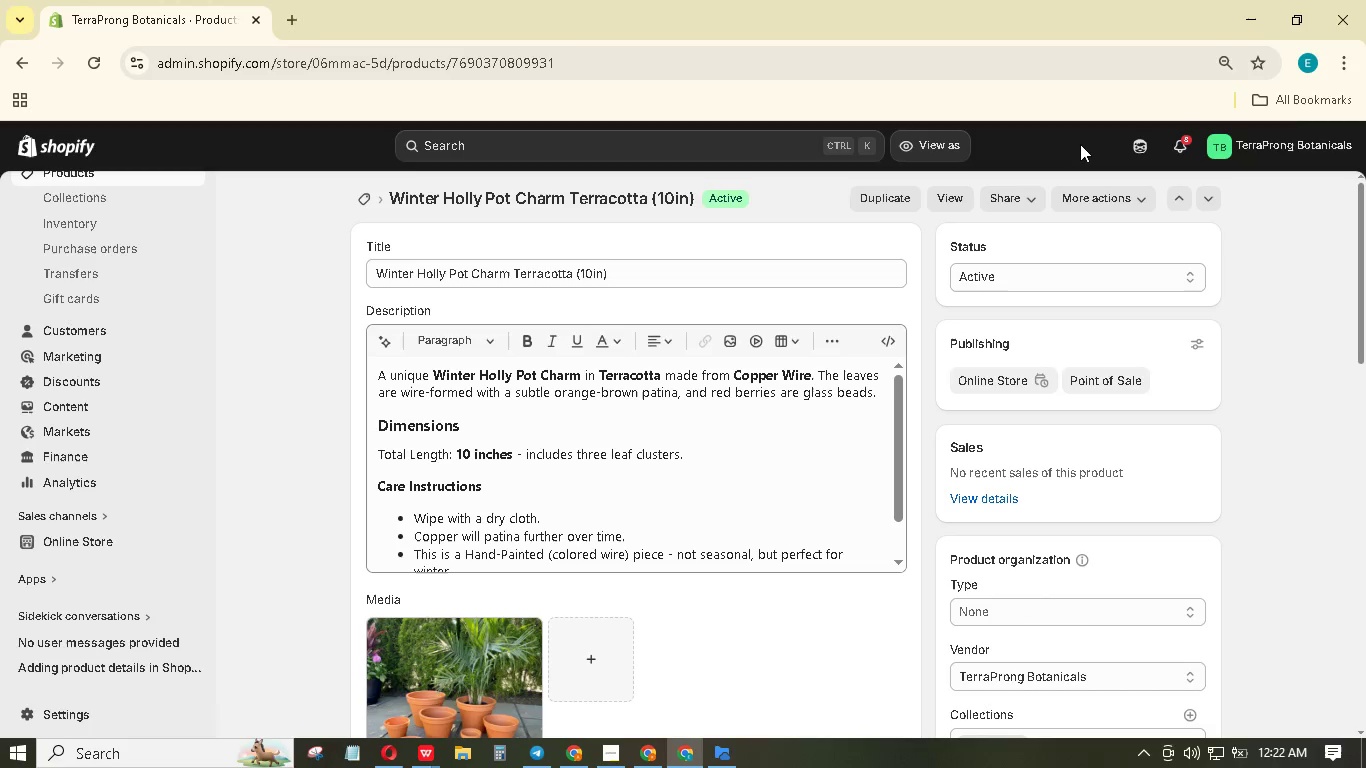 
scroll: coordinate [594, 490], scroll_direction: down, amount: 6.0
 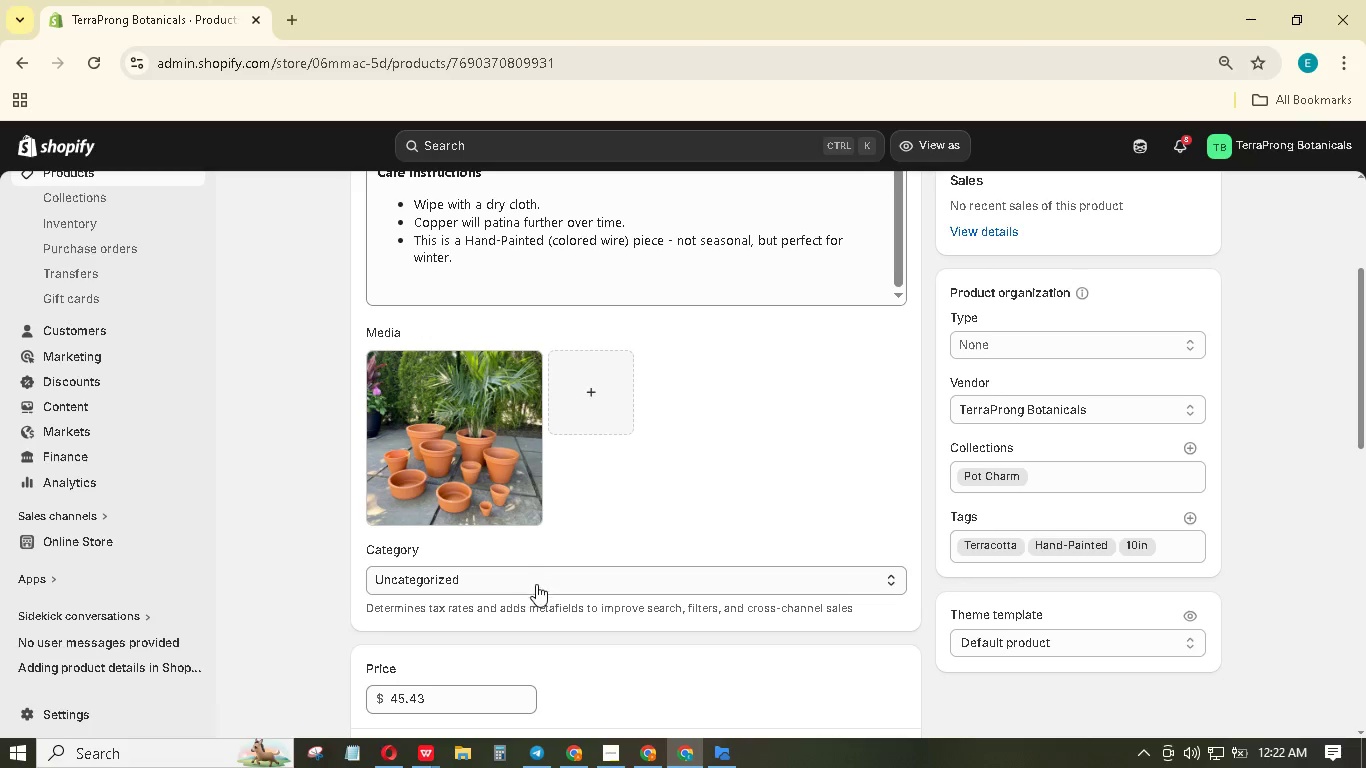 
left_click([535, 584])
 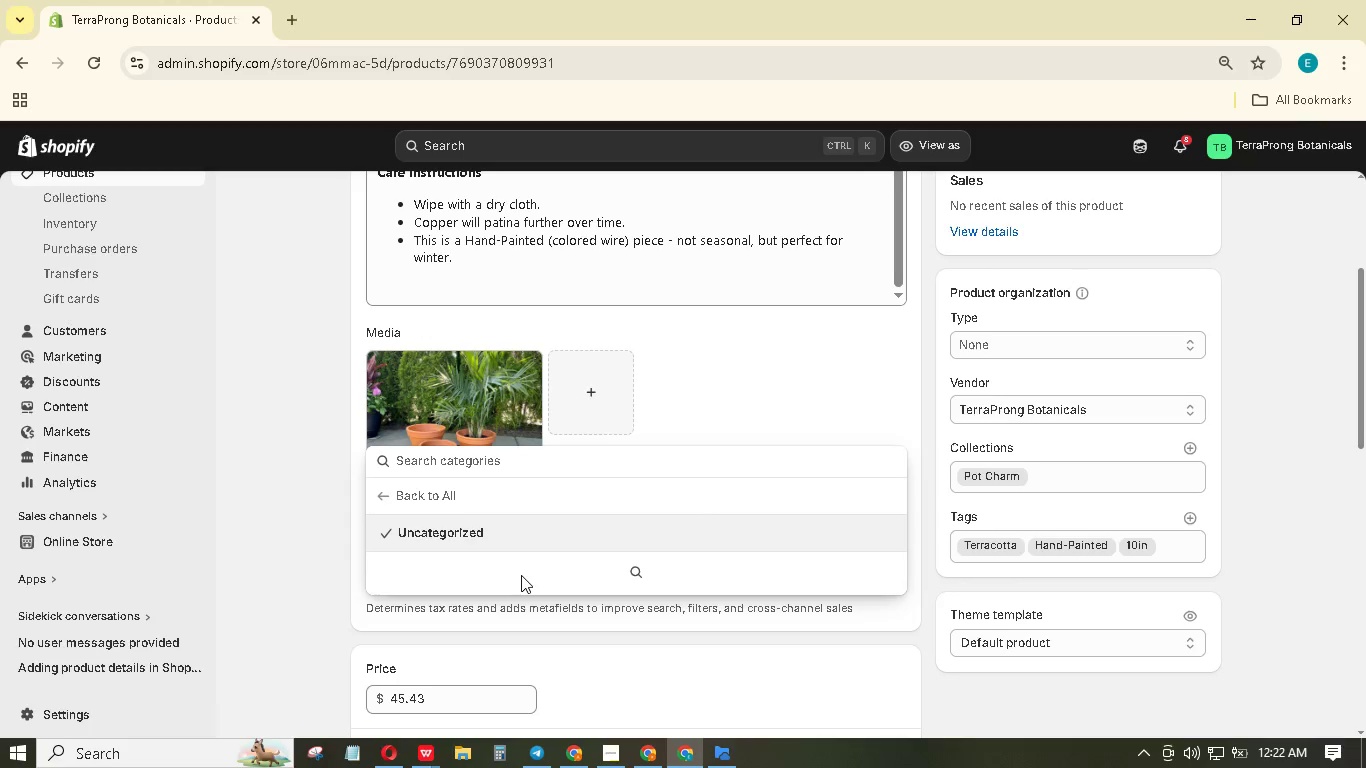 
type(CHra)
key(Backspace)
key(Backspace)
key(Backspace)
type(hrm)
 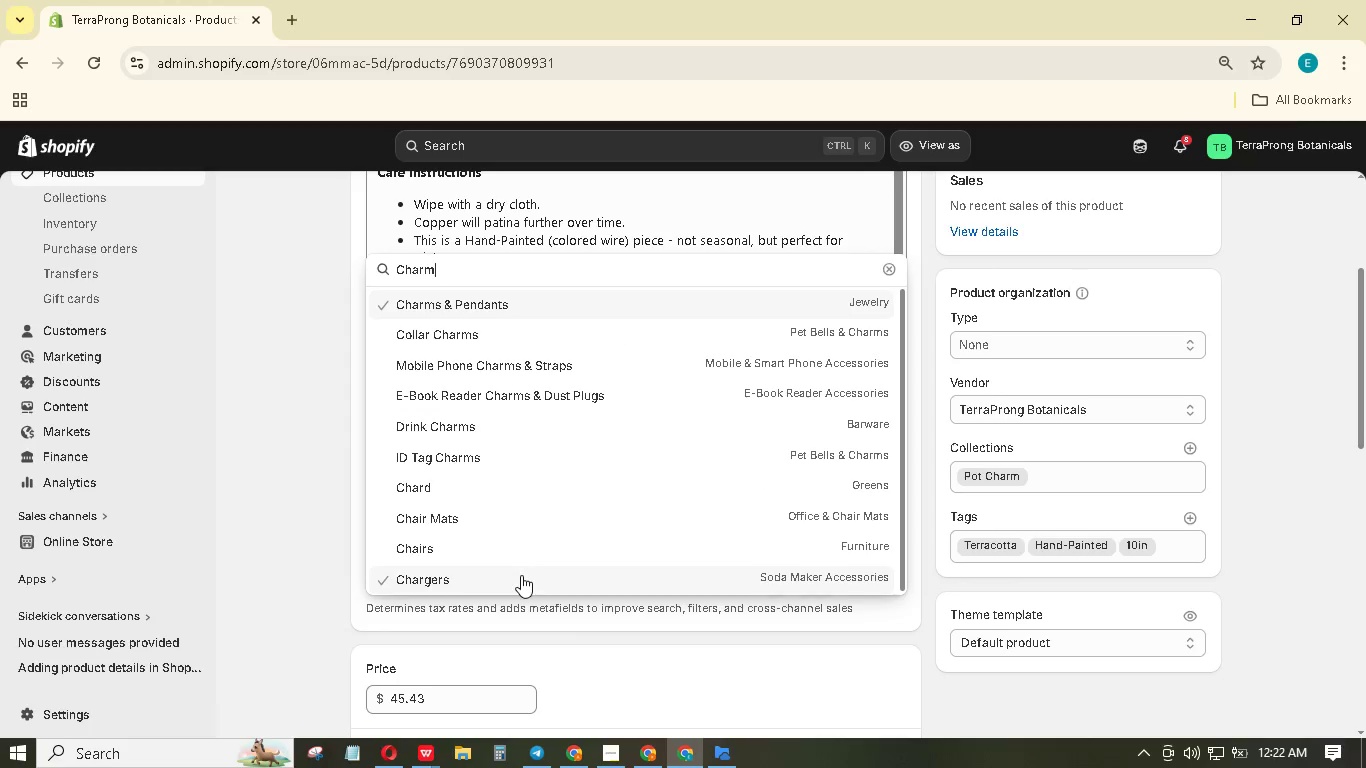 
left_click([490, 309])
 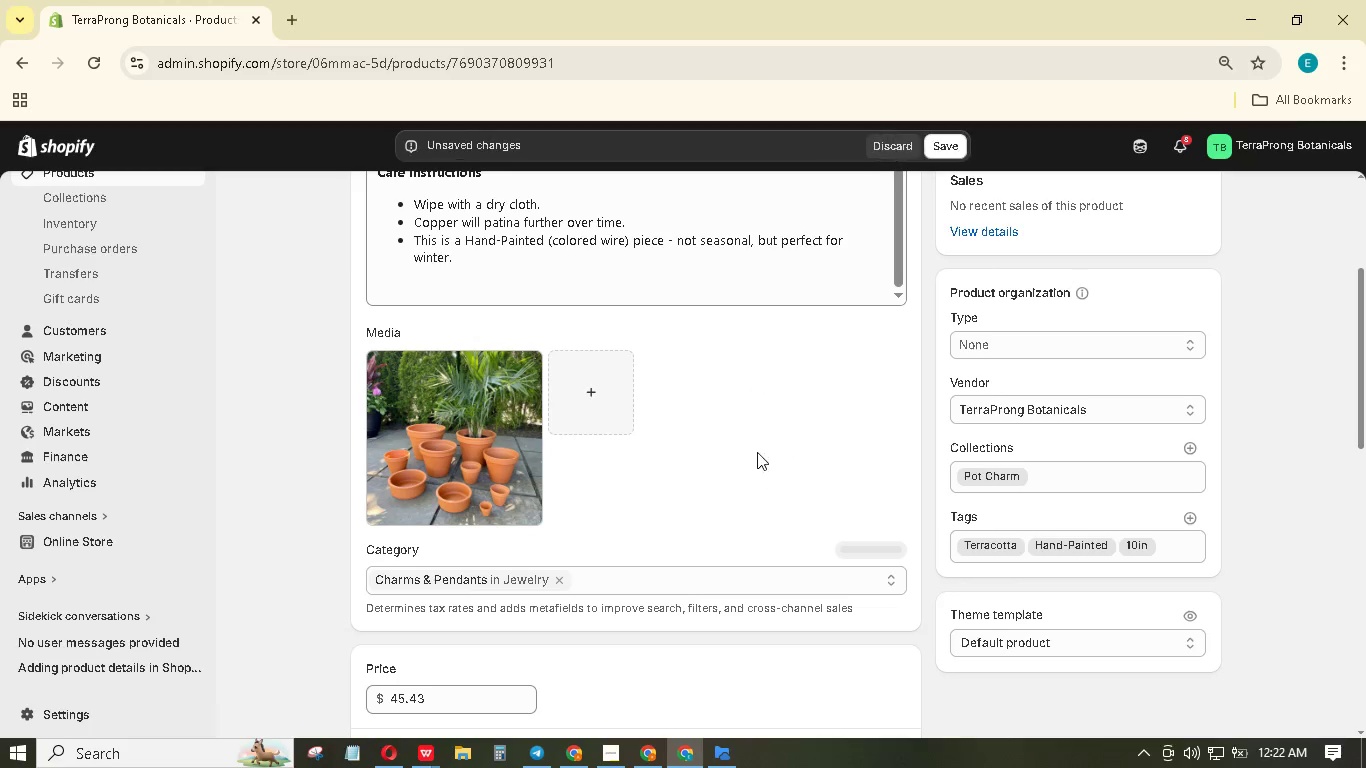 
scroll: coordinate [763, 458], scroll_direction: down, amount: 4.0
 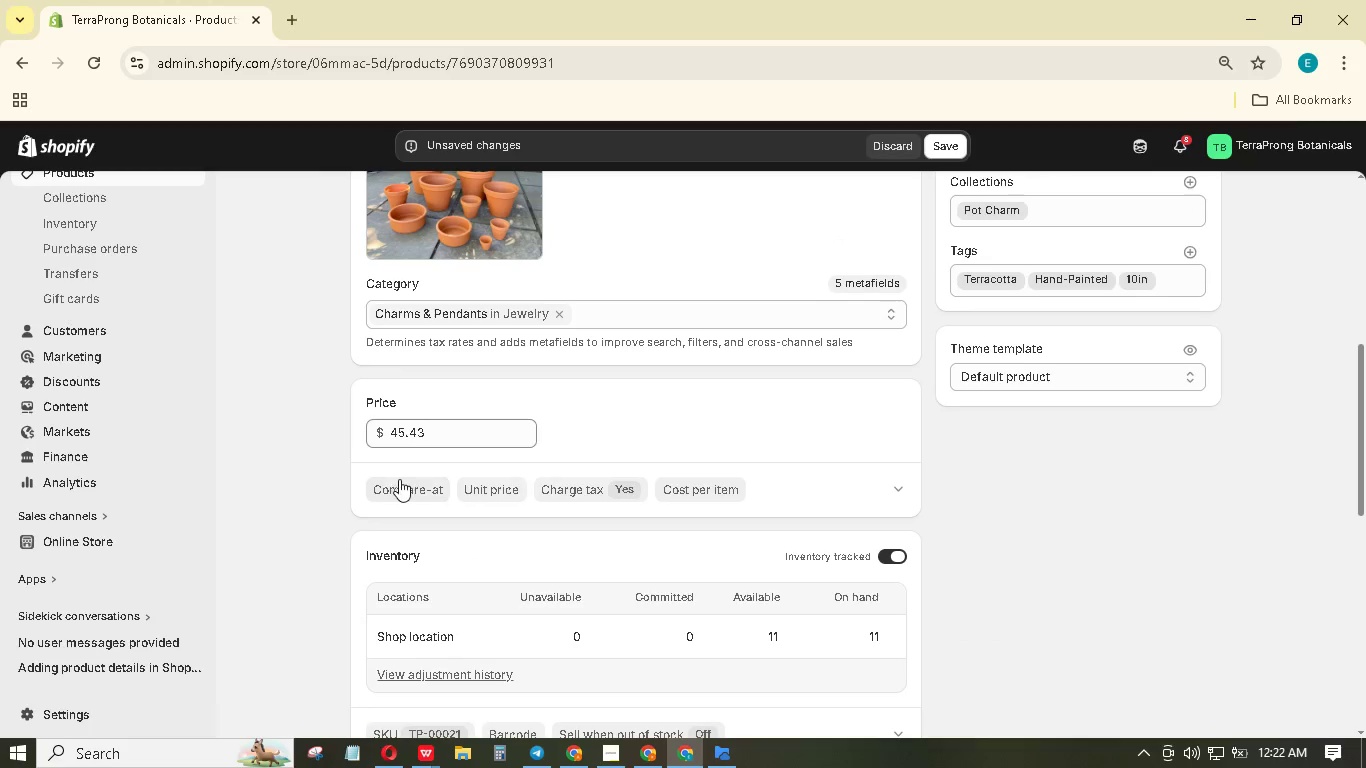 
left_click([403, 488])
 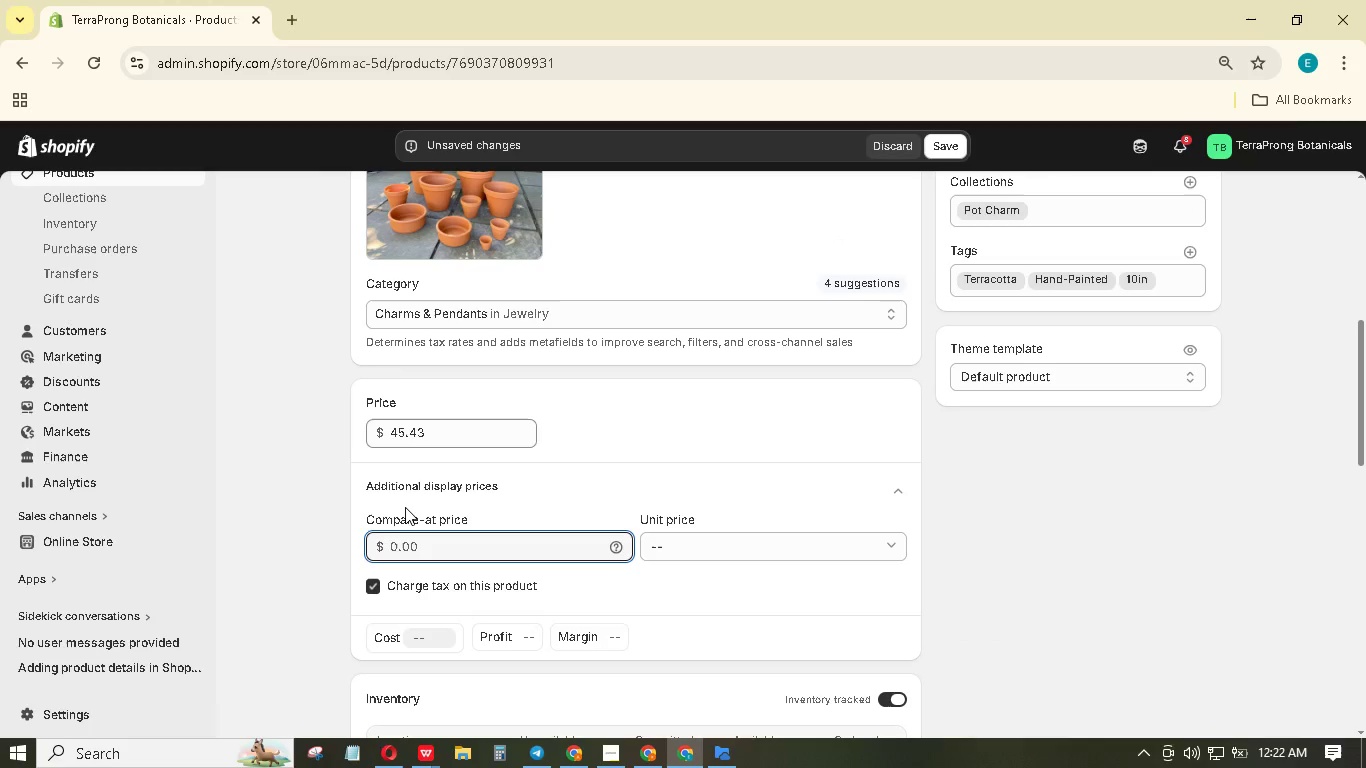 
hold_key(key=Numpad6, duration=0.36)
 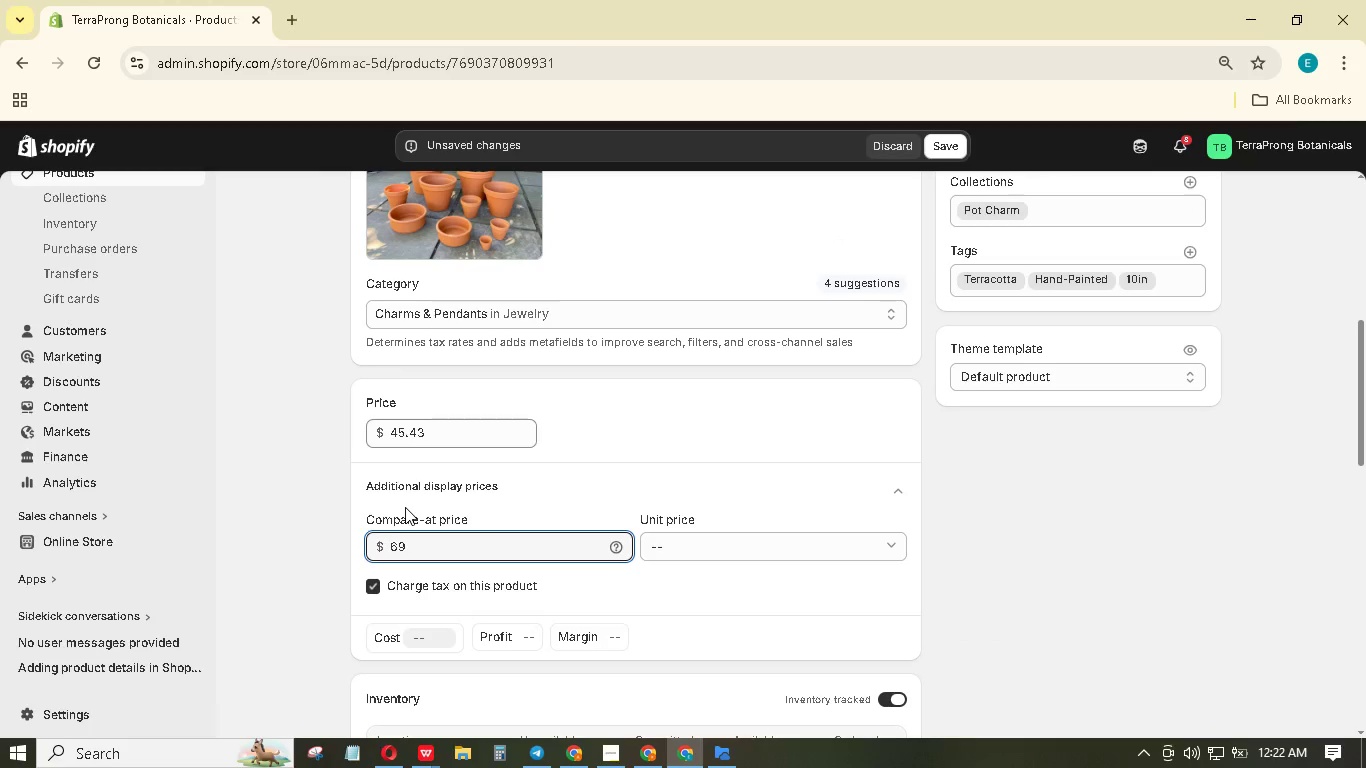 
key(Numpad9)
 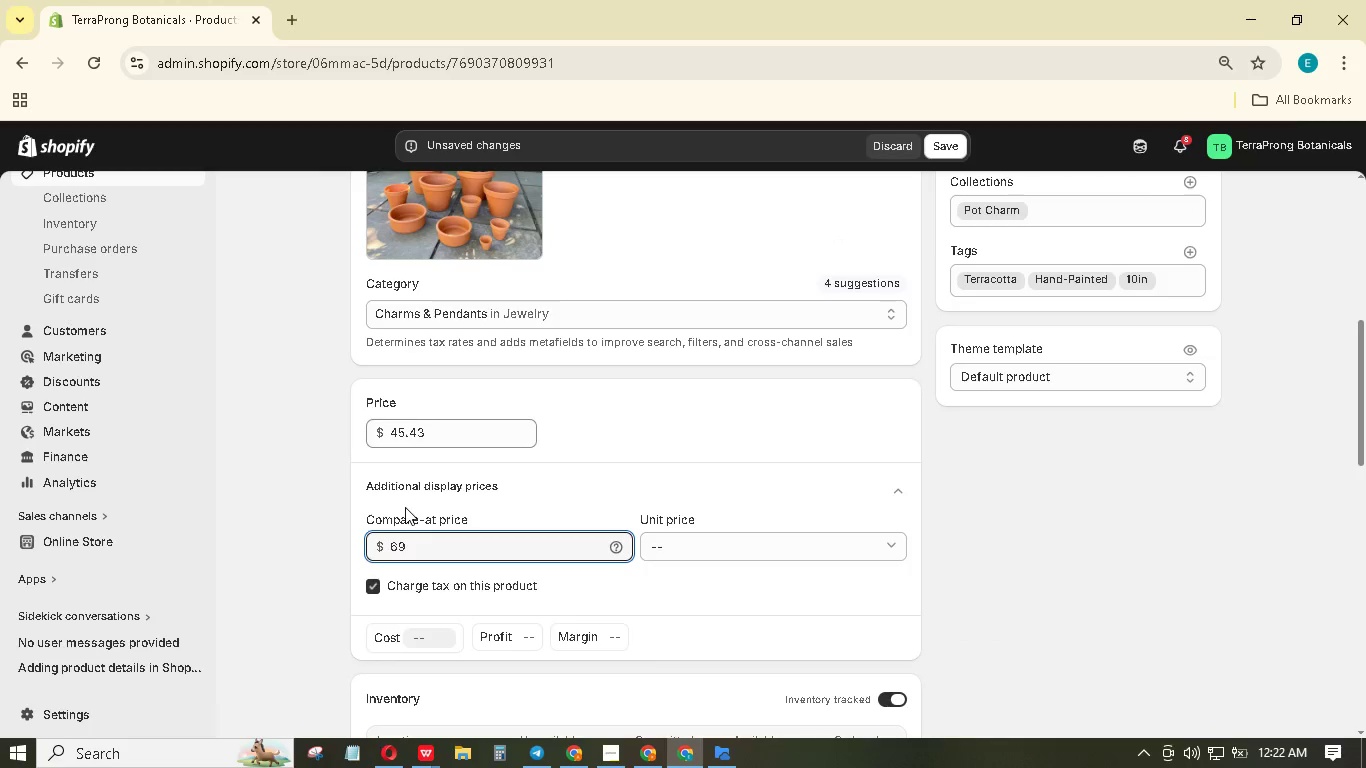 
scroll: coordinate [400, 519], scroll_direction: down, amount: 8.0
 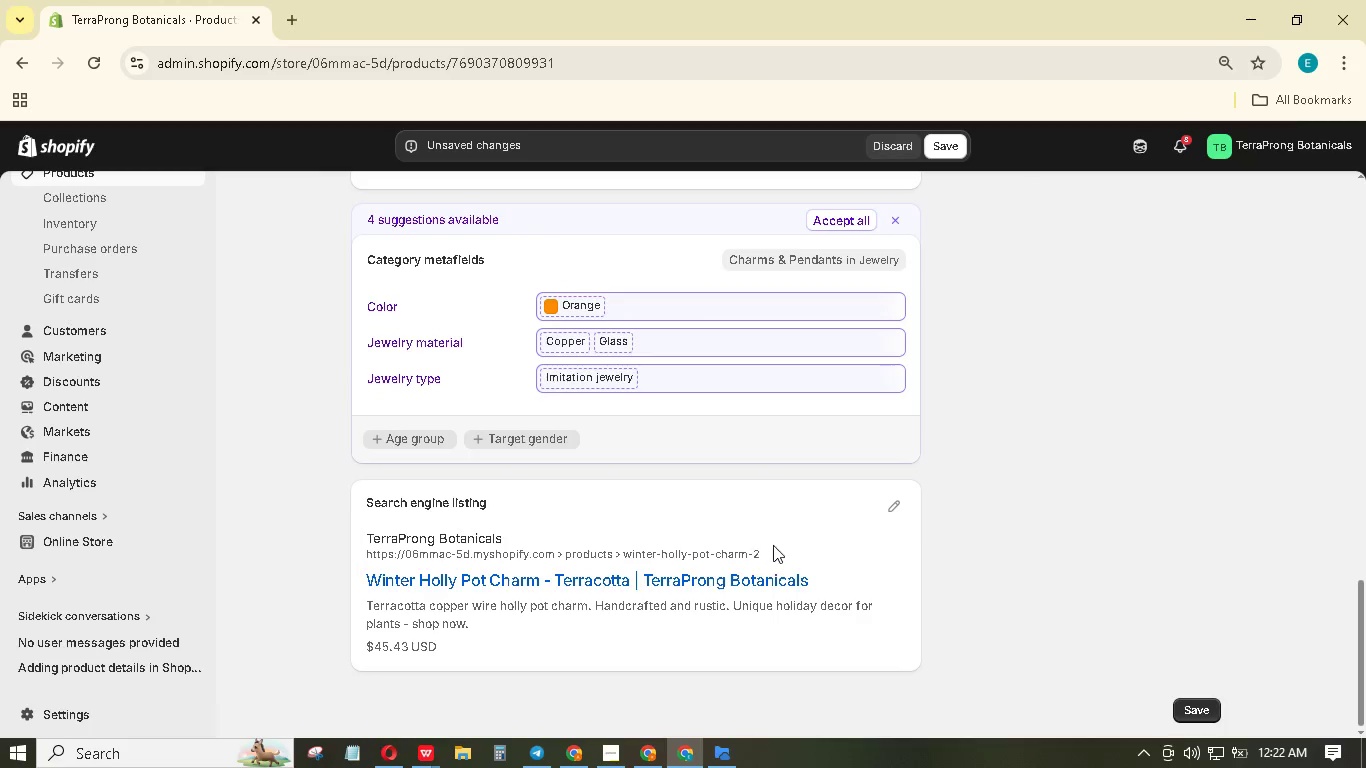 
left_click([902, 499])
 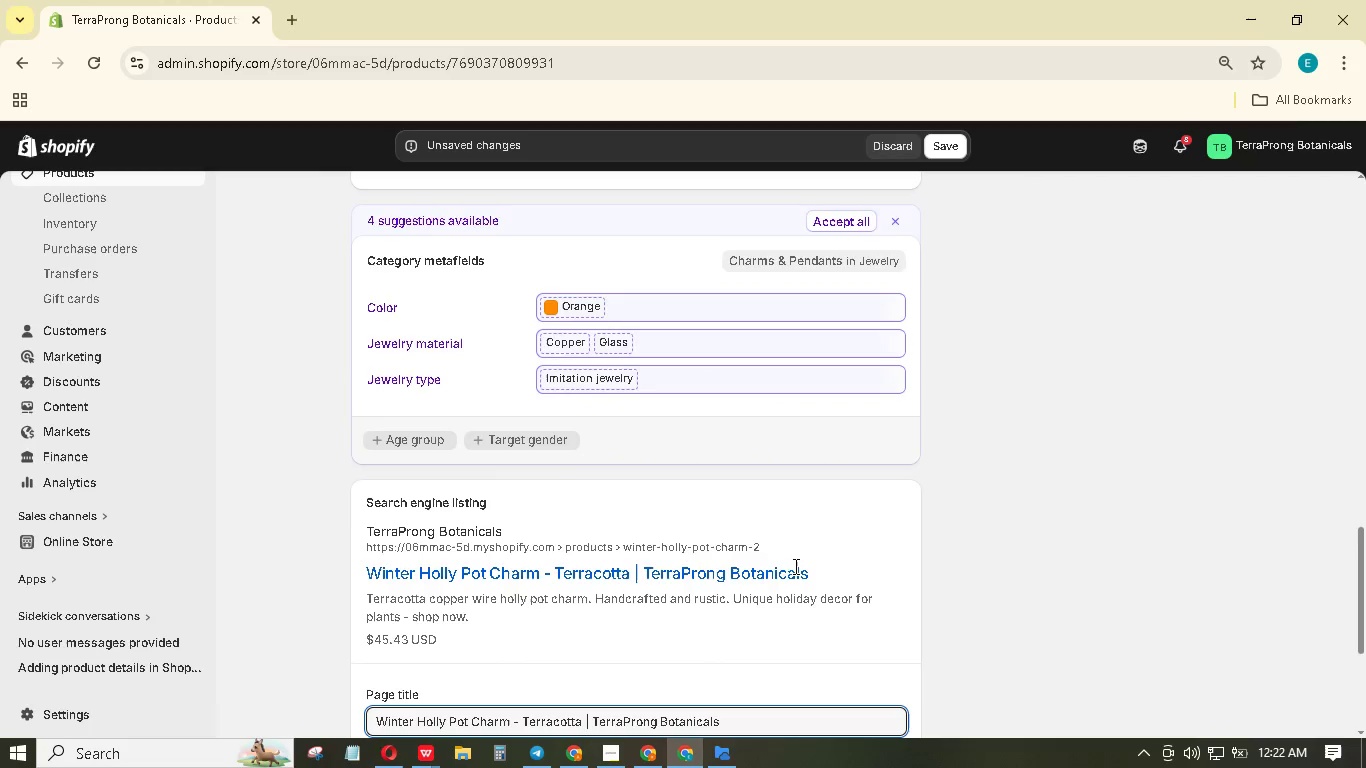 
scroll: coordinate [753, 625], scroll_direction: down, amount: 8.0
 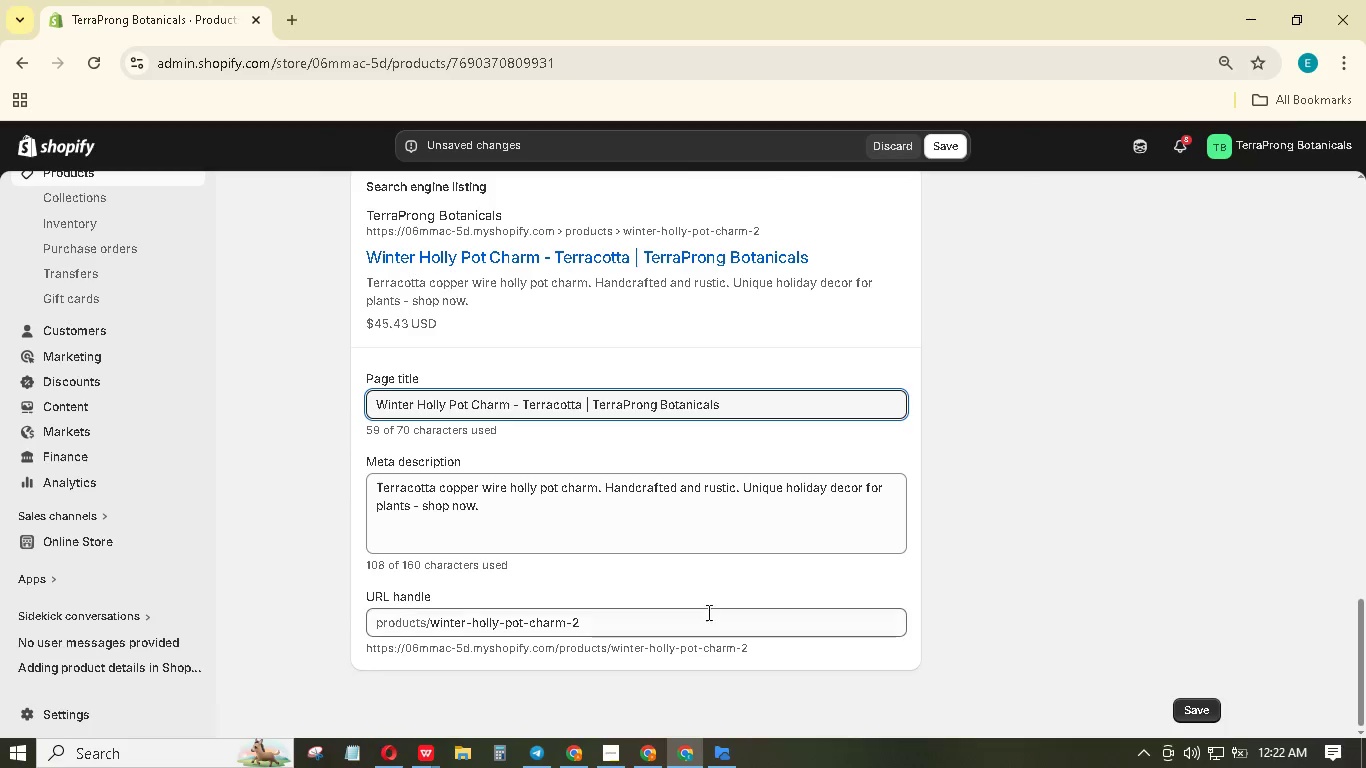 
left_click([707, 613])
 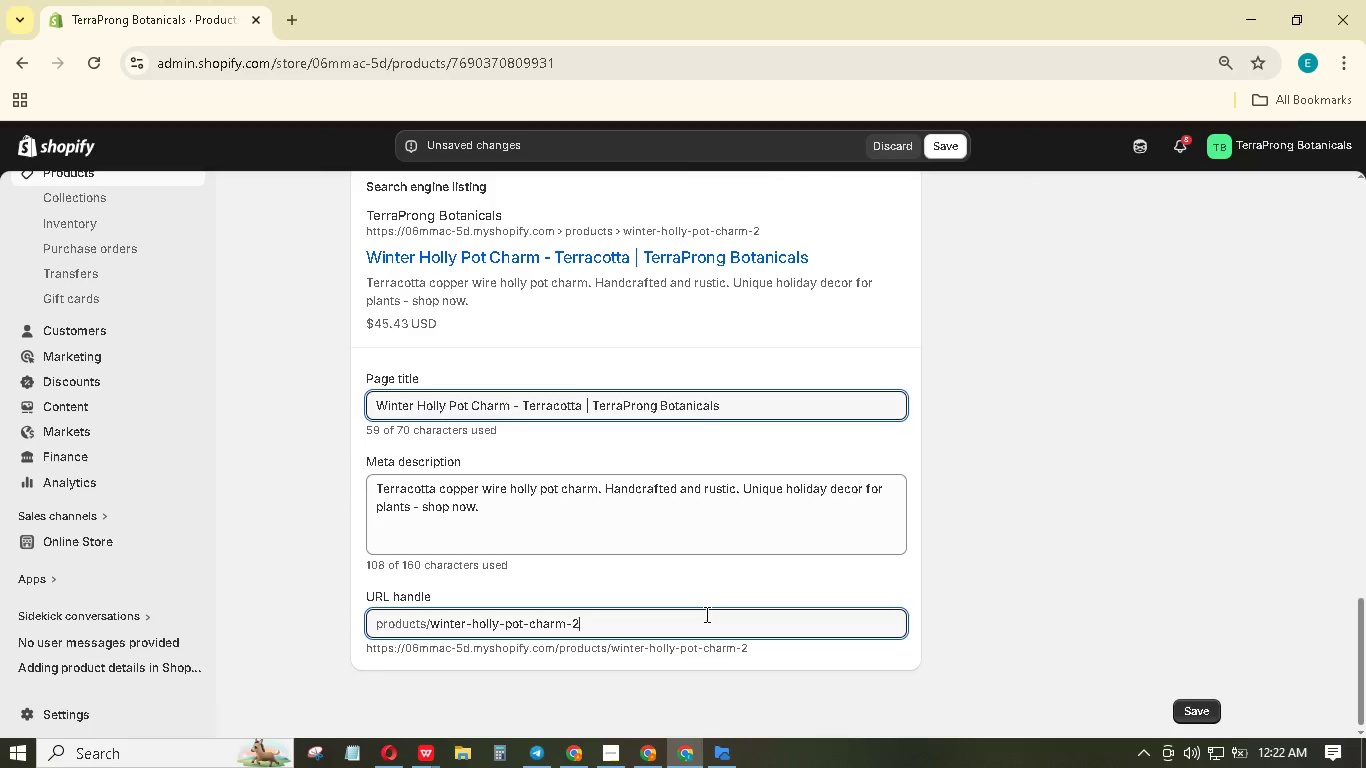 
key(Backspace)
type(10in)
 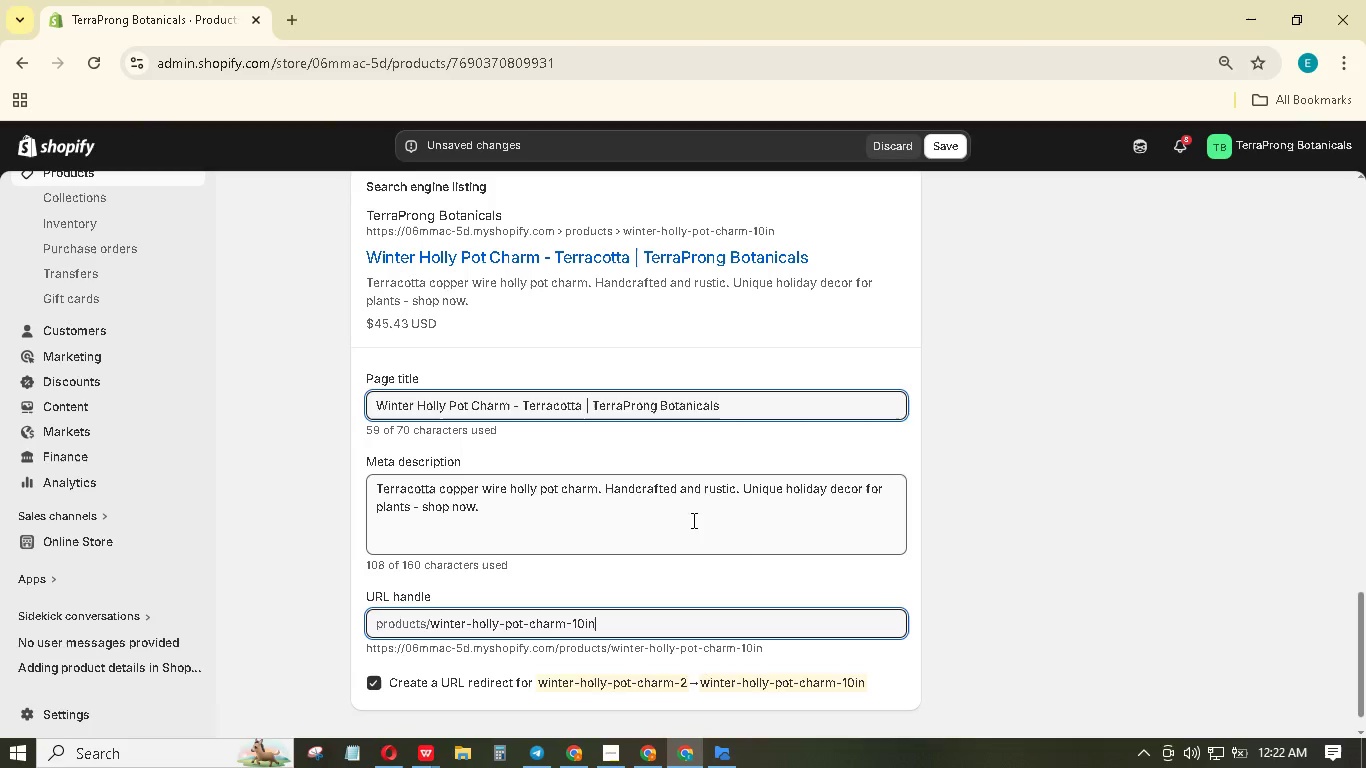 
scroll: coordinate [1066, 476], scroll_direction: up, amount: 20.0
 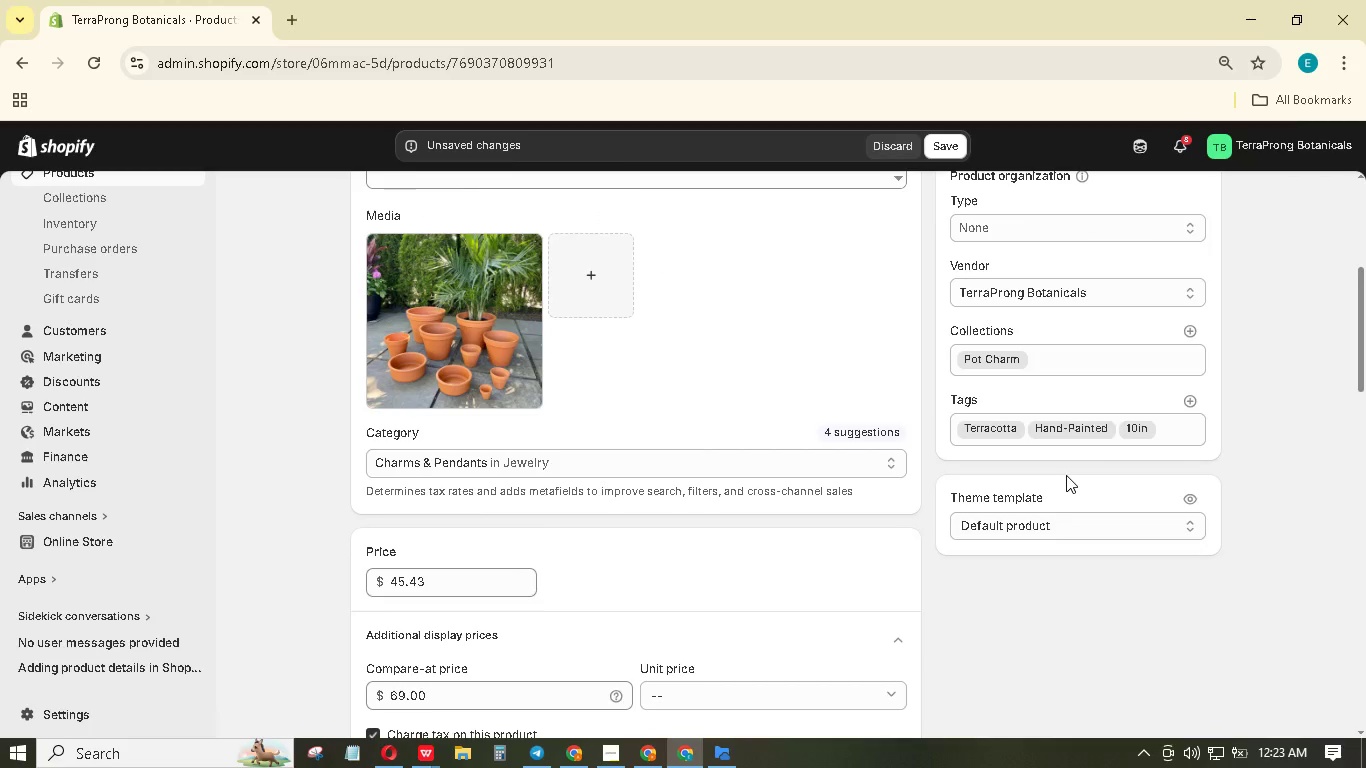 
scroll: coordinate [1066, 475], scroll_direction: up, amount: 5.0
 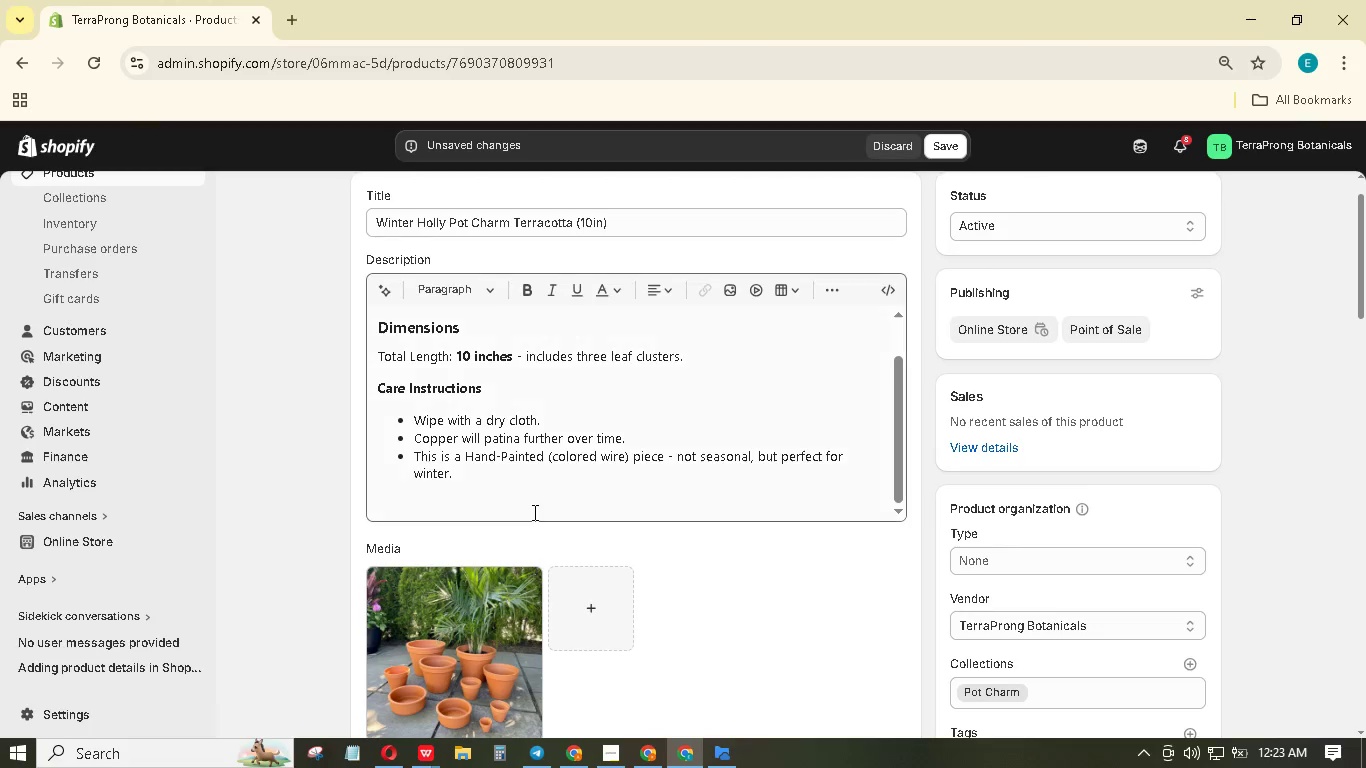 
left_click([529, 506])
 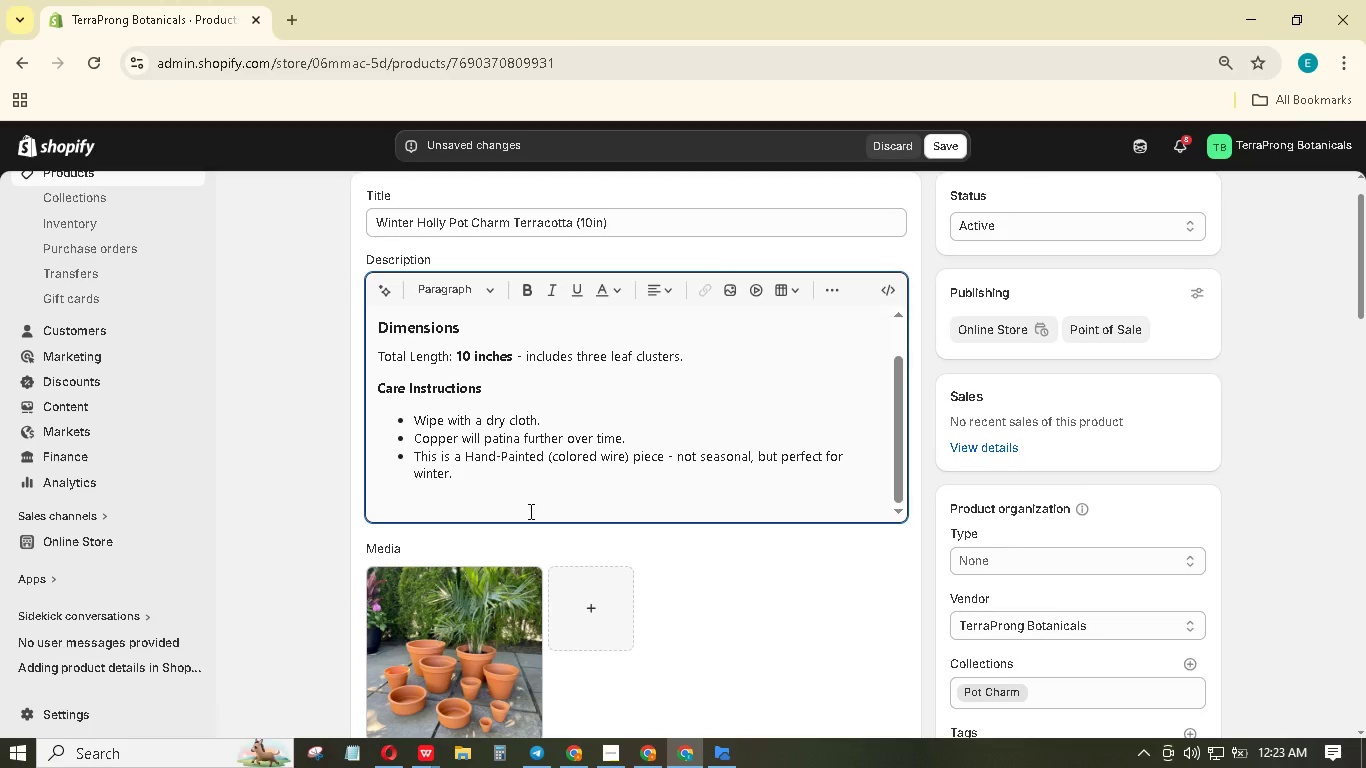 
key(Backspace)
 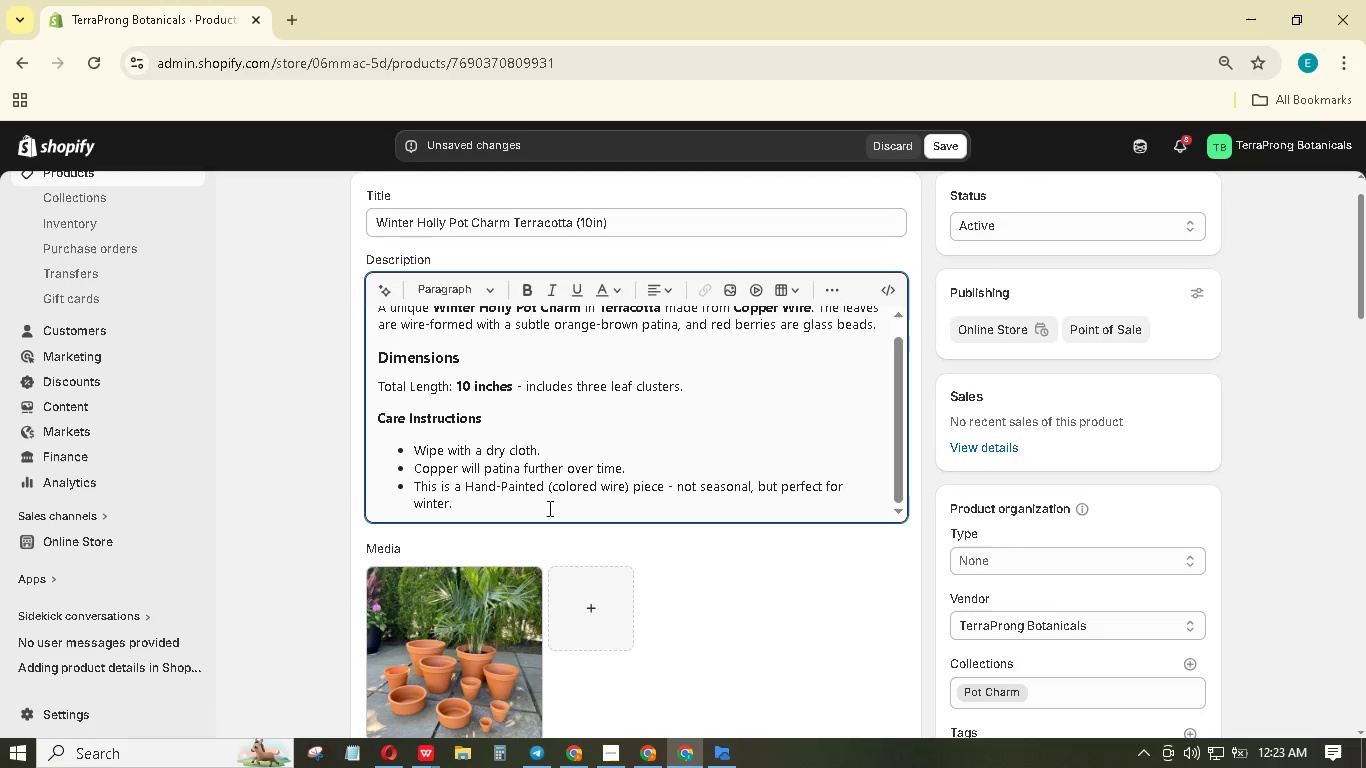 
scroll: coordinate [634, 445], scroll_direction: up, amount: 5.0
 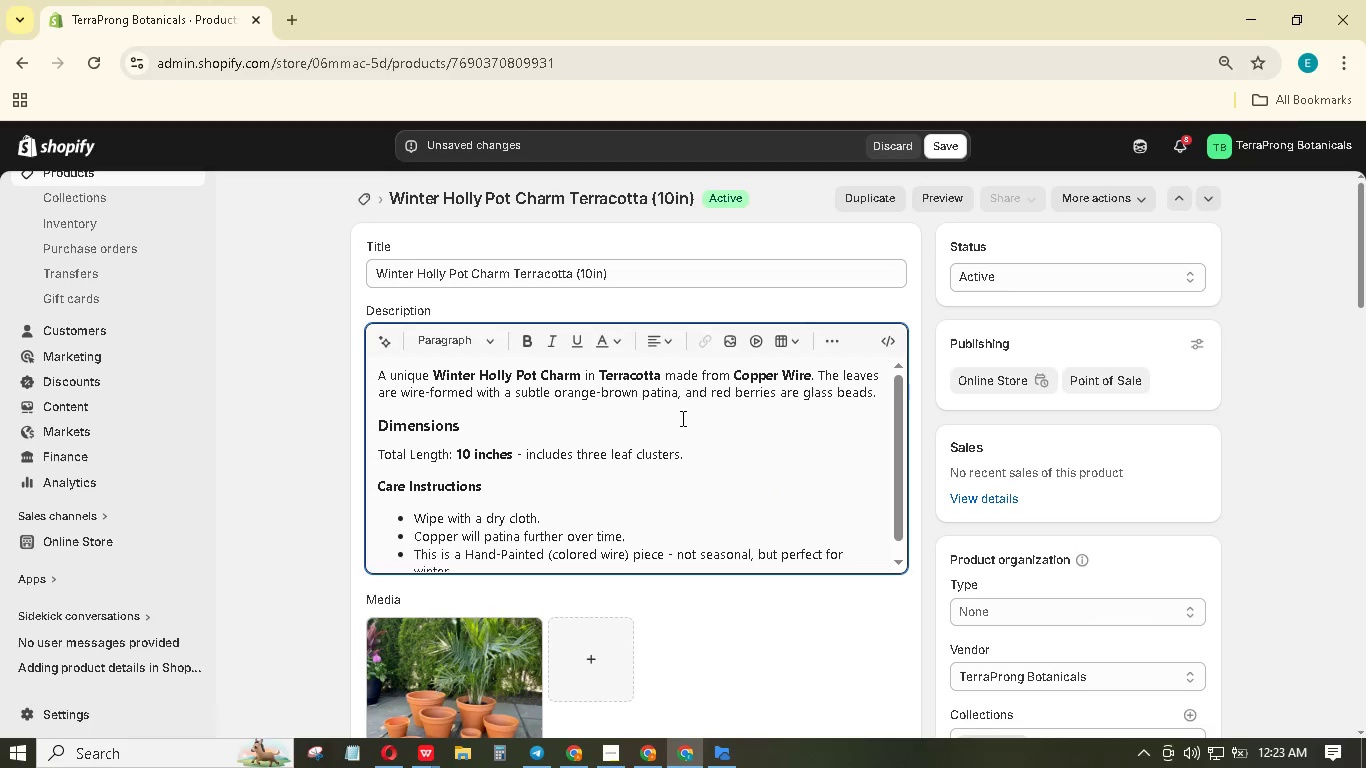 
scroll: coordinate [681, 420], scroll_direction: down, amount: 3.0
 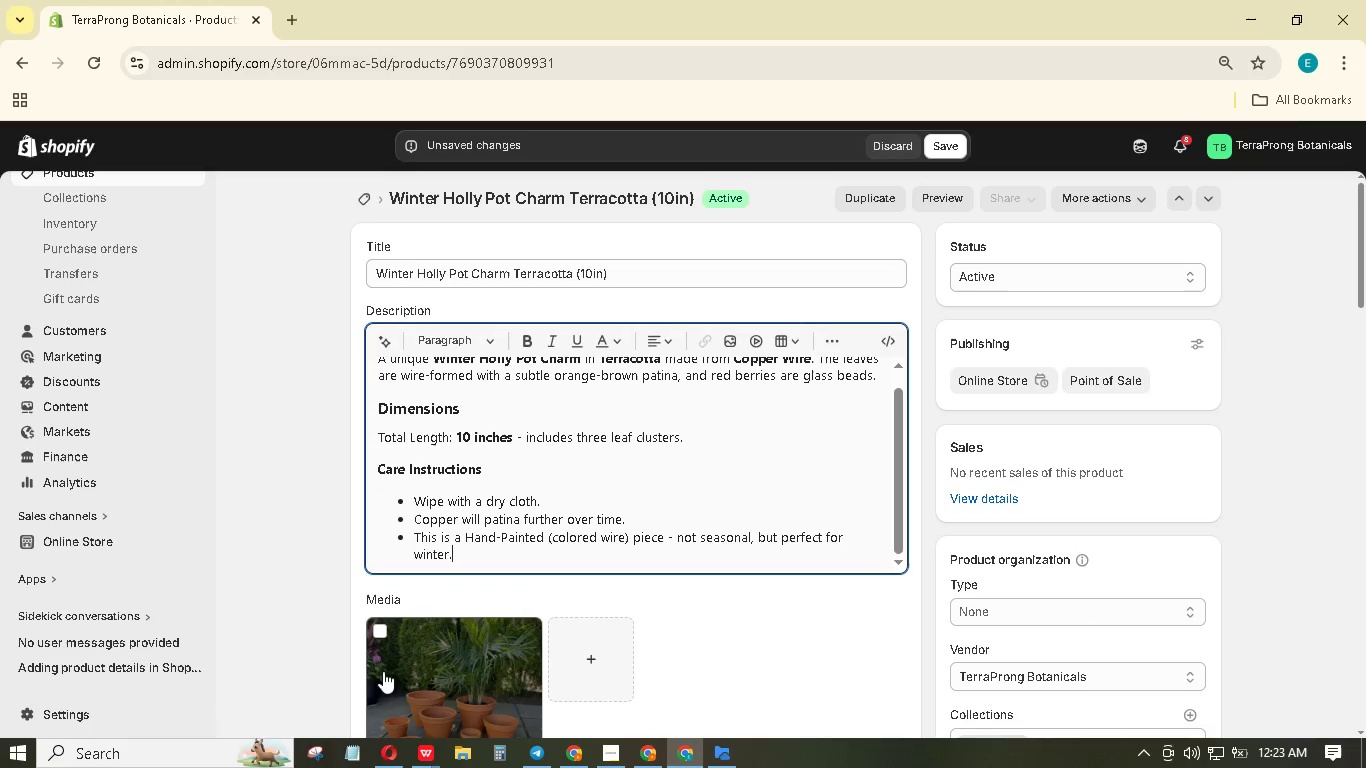 
left_click([416, 665])
 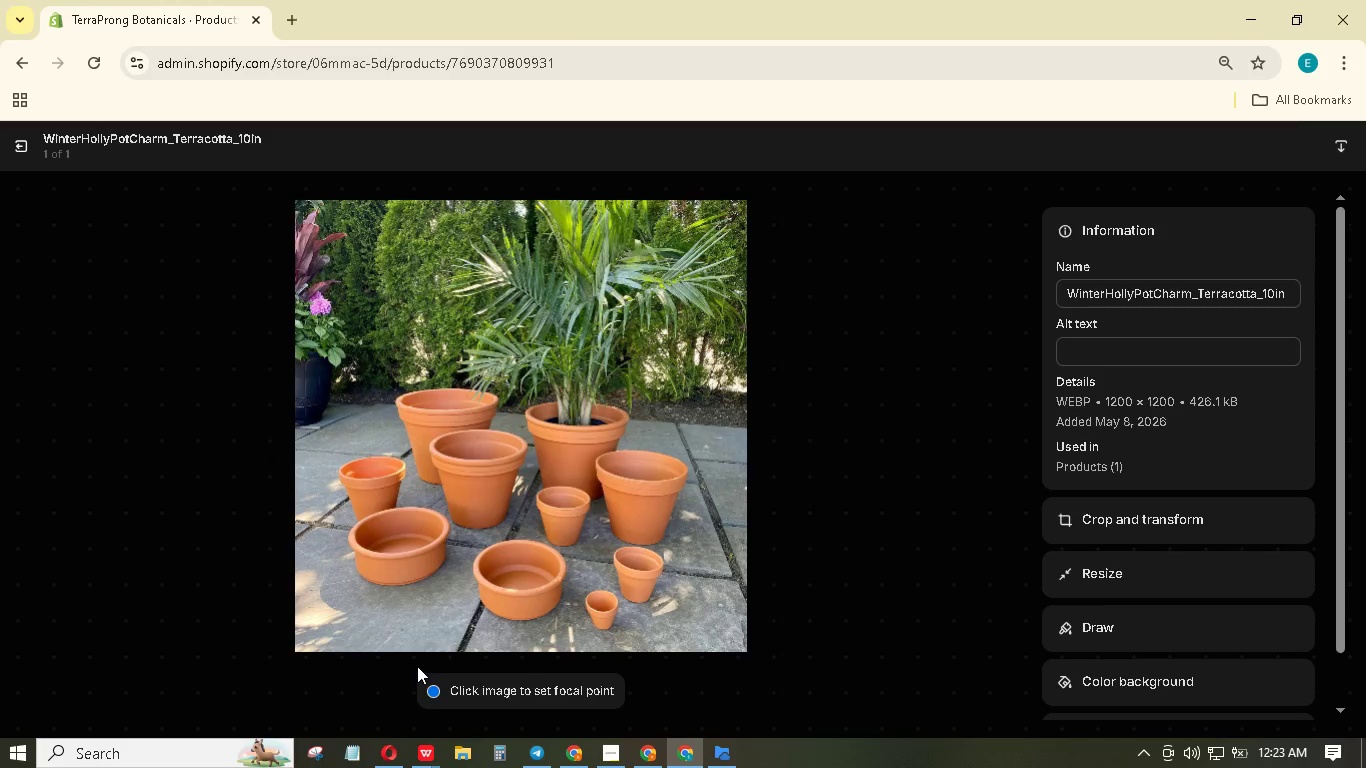 
left_click([1212, 352])
 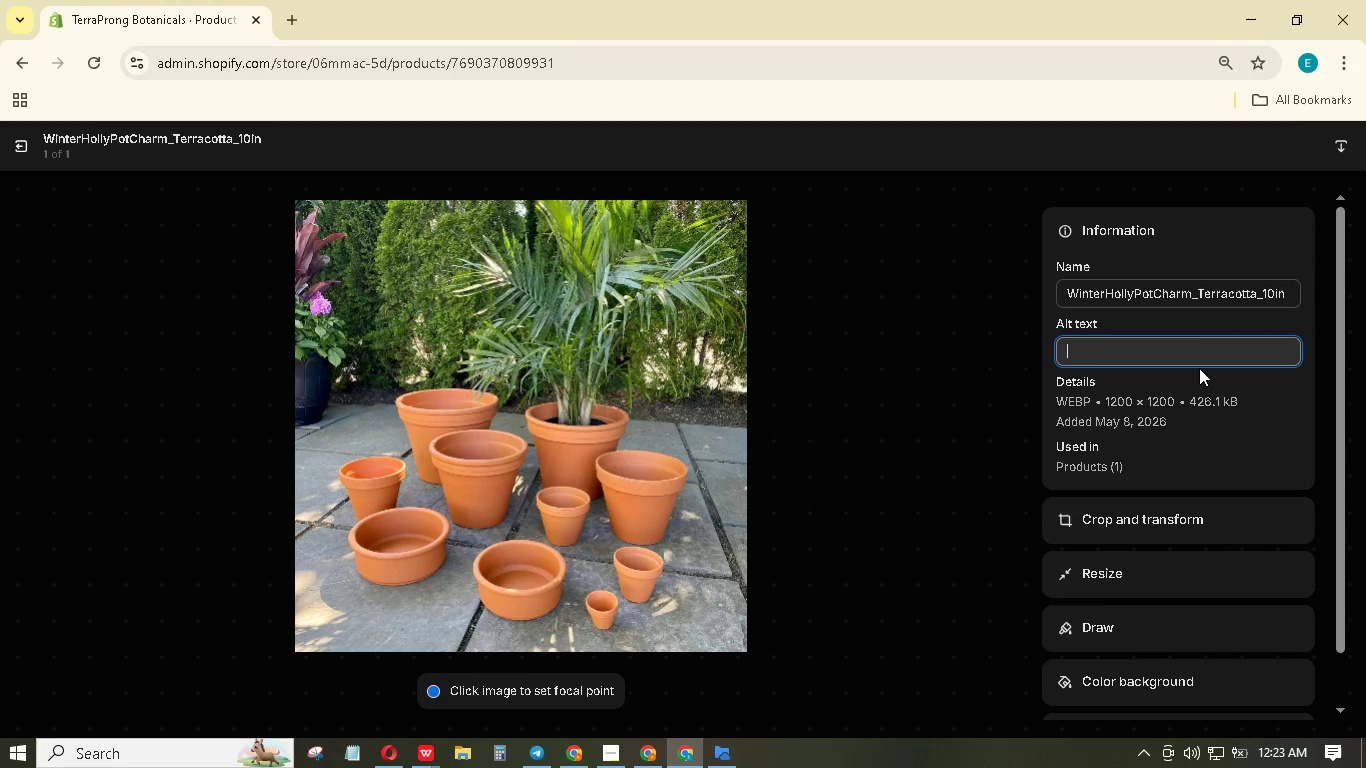 
wait(5.05)
 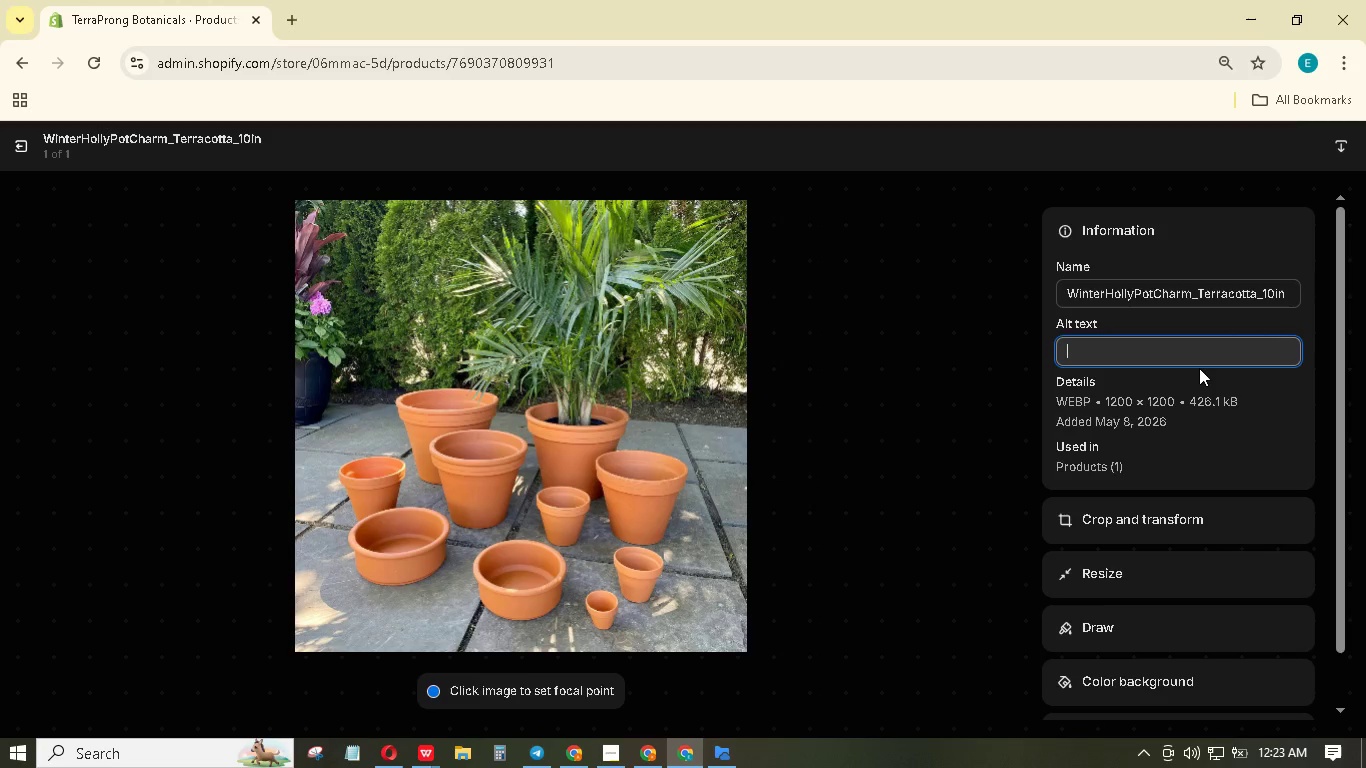 
type(A coppr wire te)
key(Backspace)
key(Backspace)
type(formed into k)
key(Backspace)
type(leaves)
 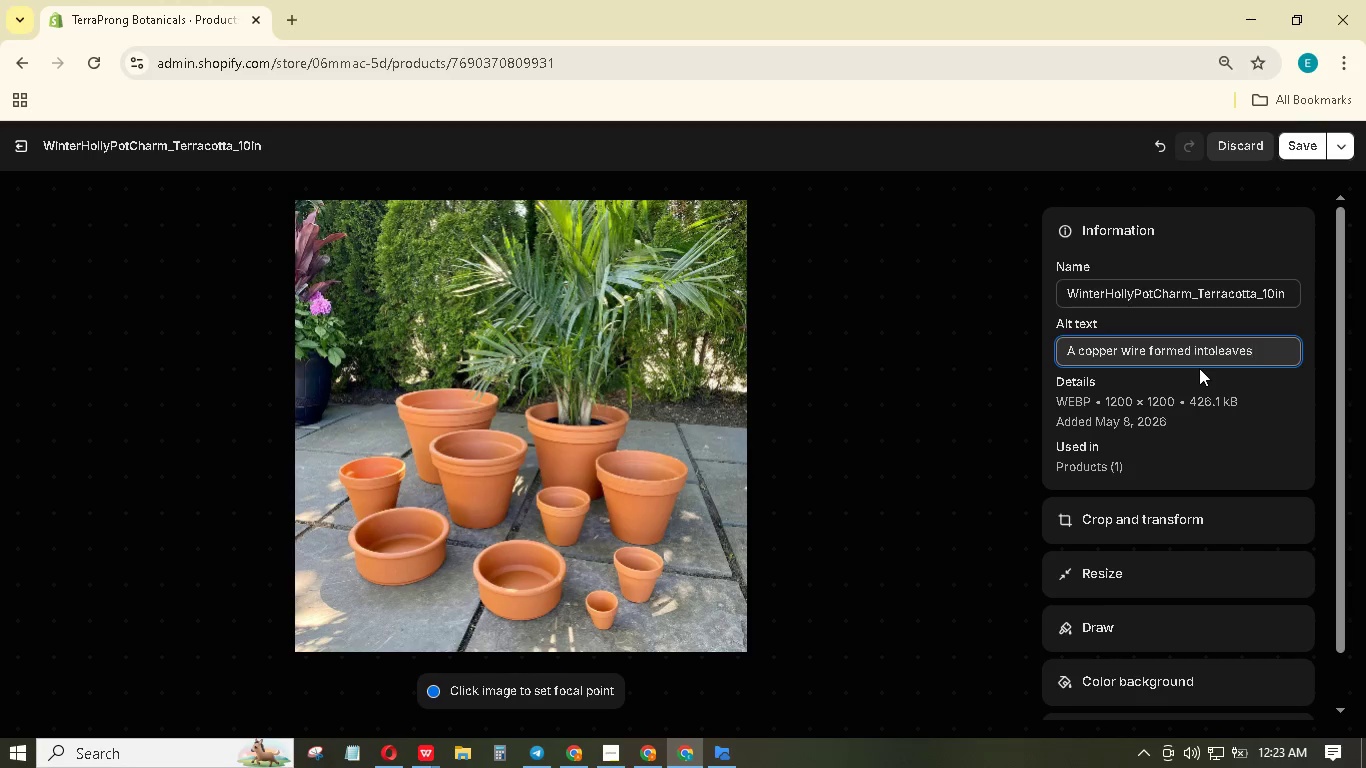 
wait(10.81)
 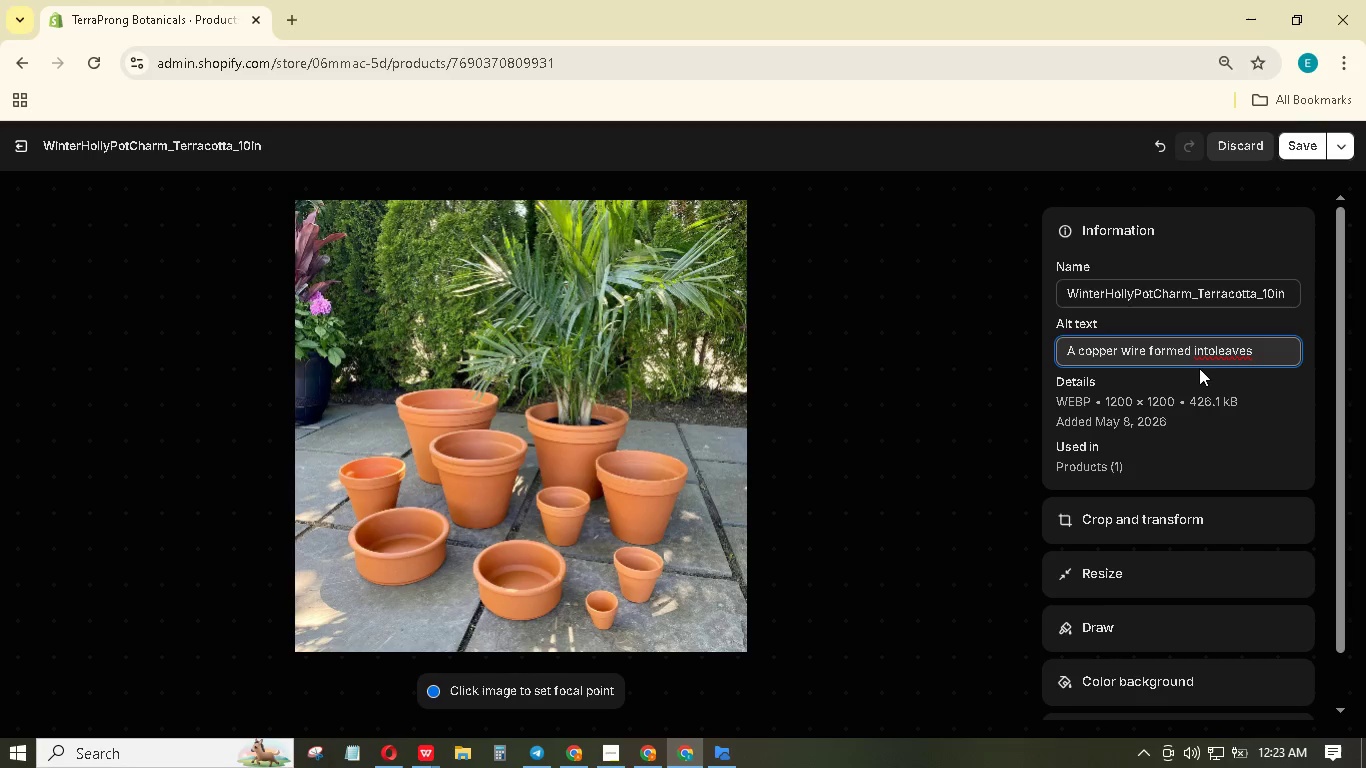 
hold_key(key=ArrowLeft, duration=0.72)
 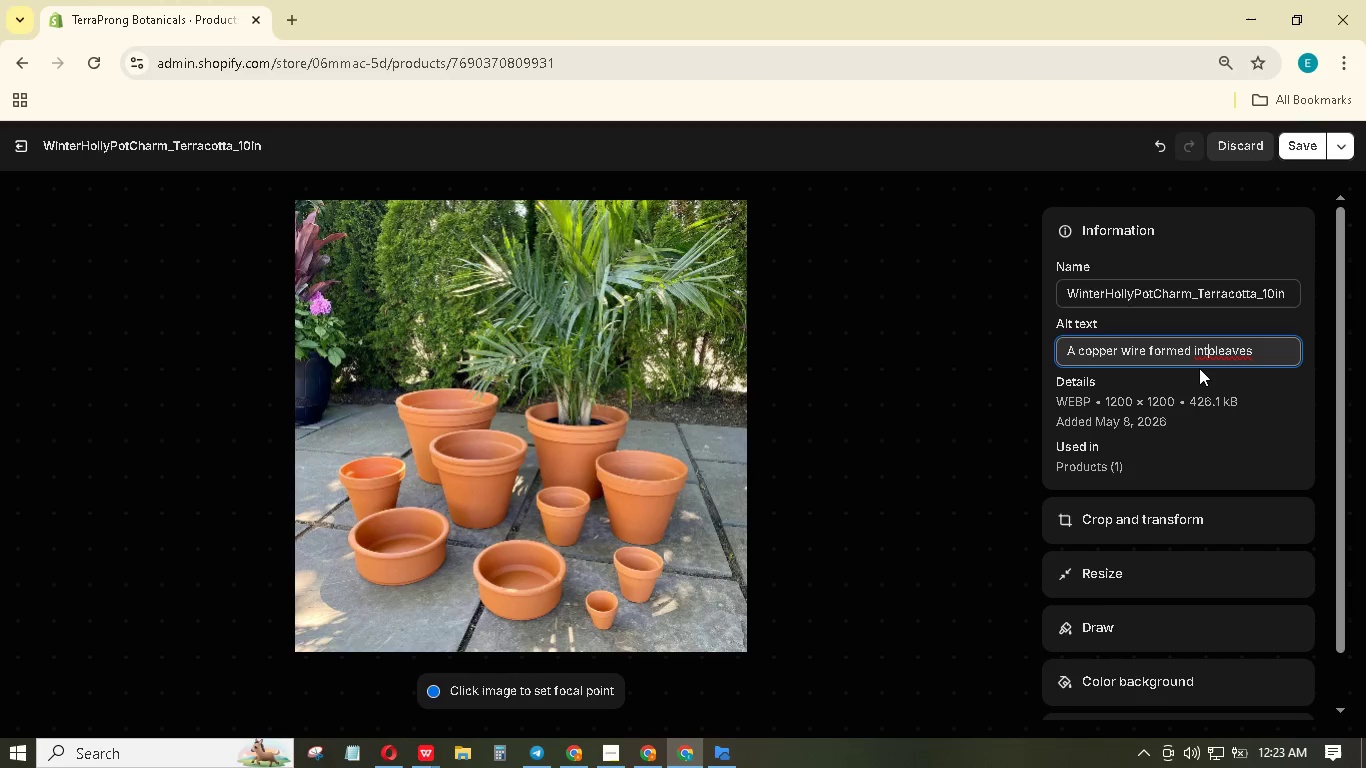 
key(ArrowRight)
 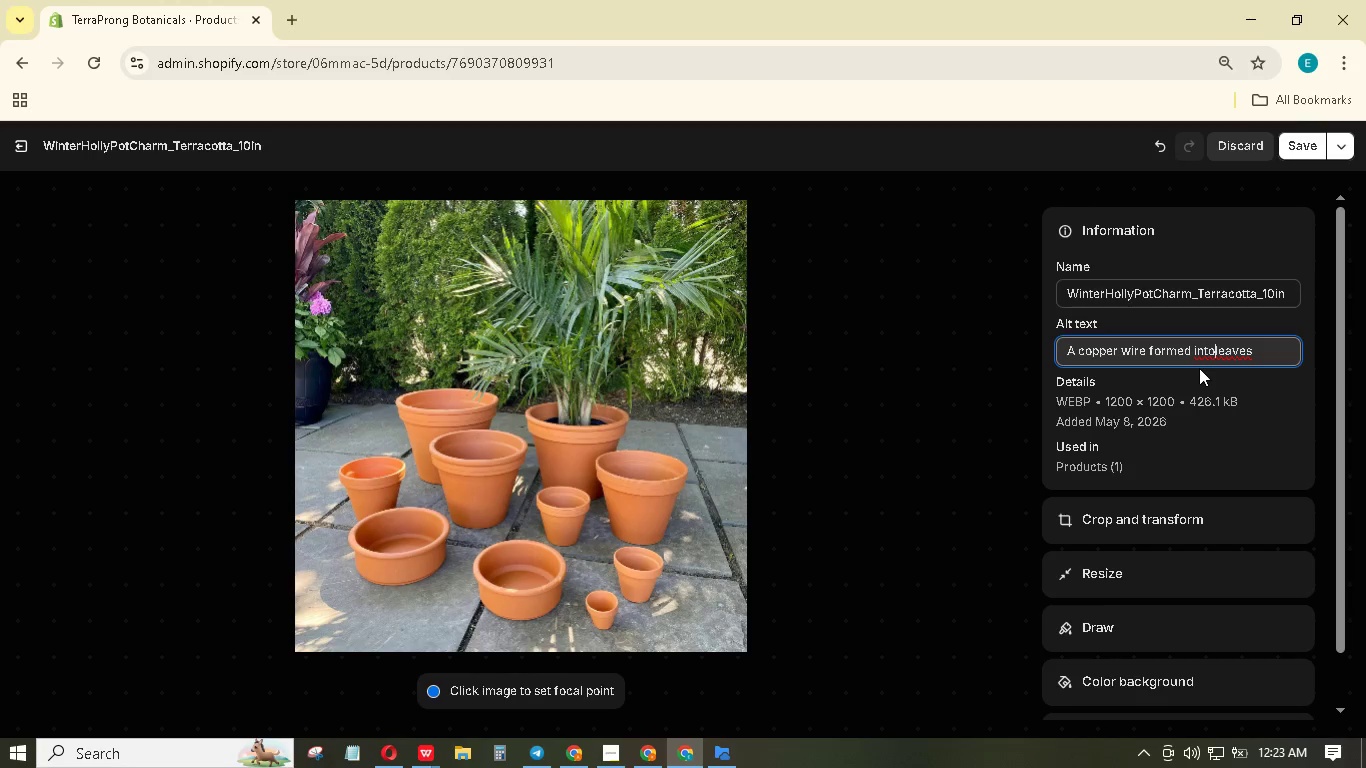 
key(ArrowRight)
 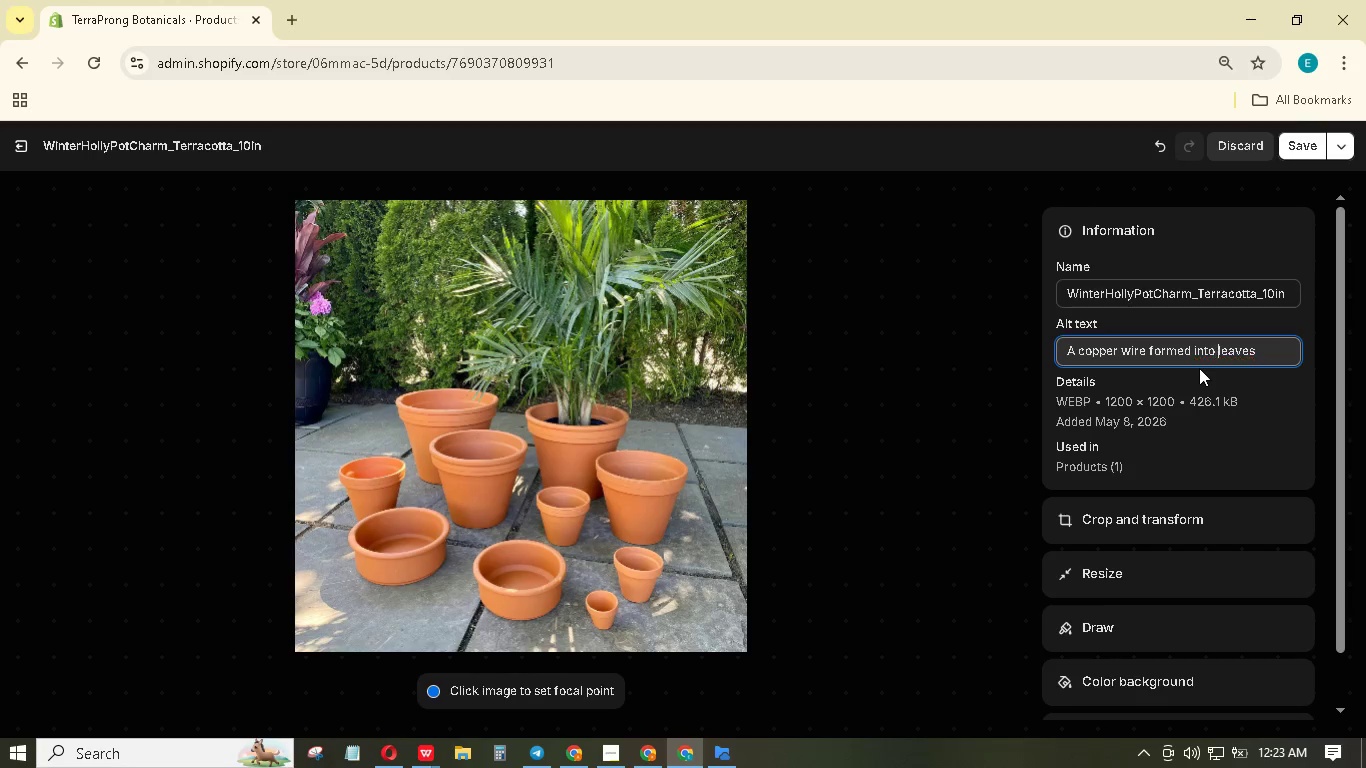 
key(Space)
 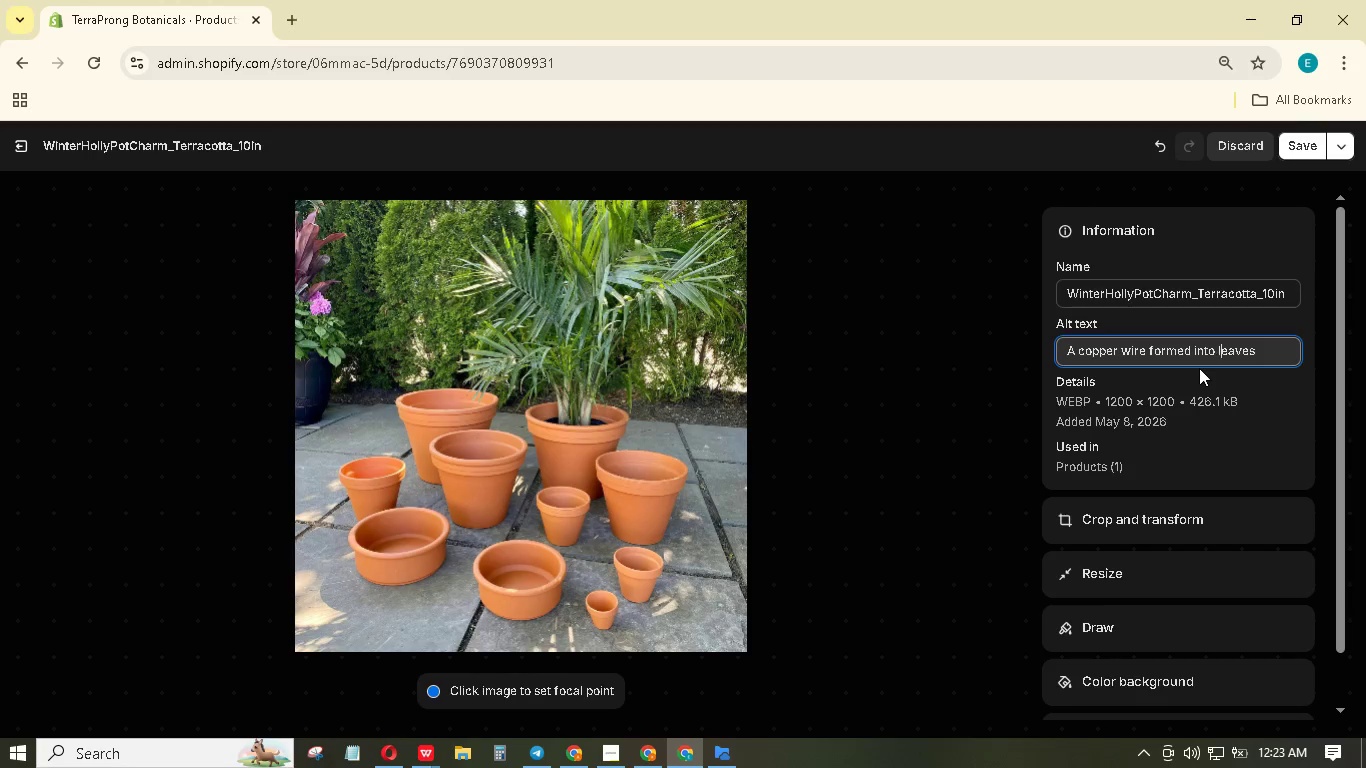 
hold_key(key=ArrowRight, duration=0.77)
 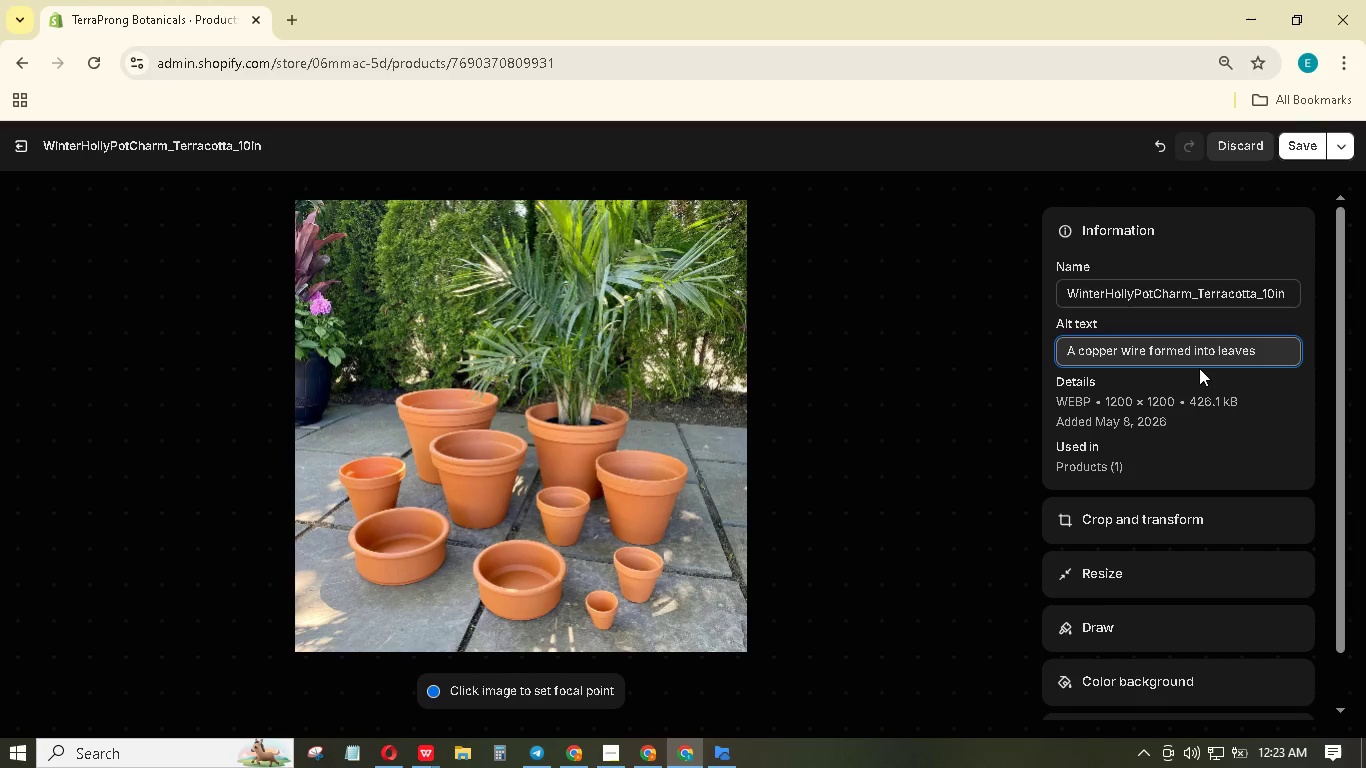 
key(Period)
 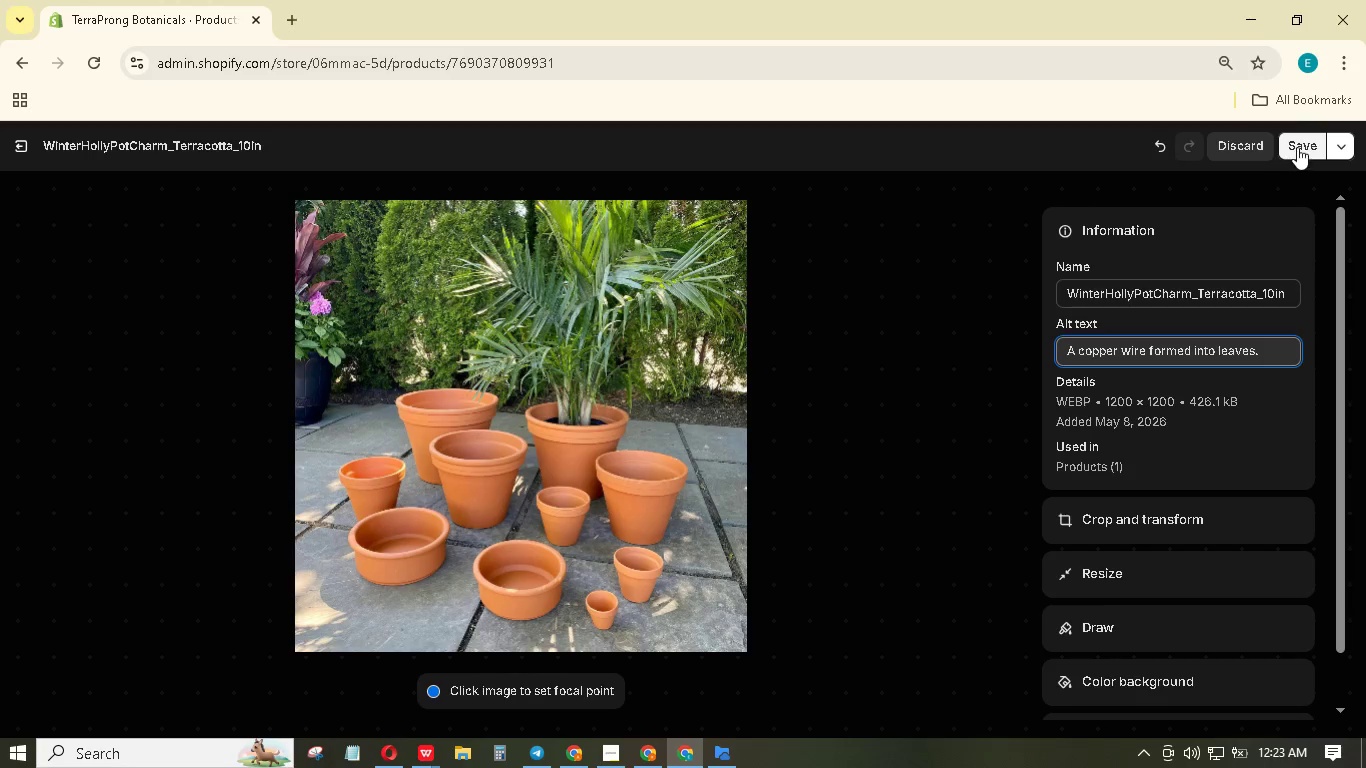 
left_click([1297, 147])
 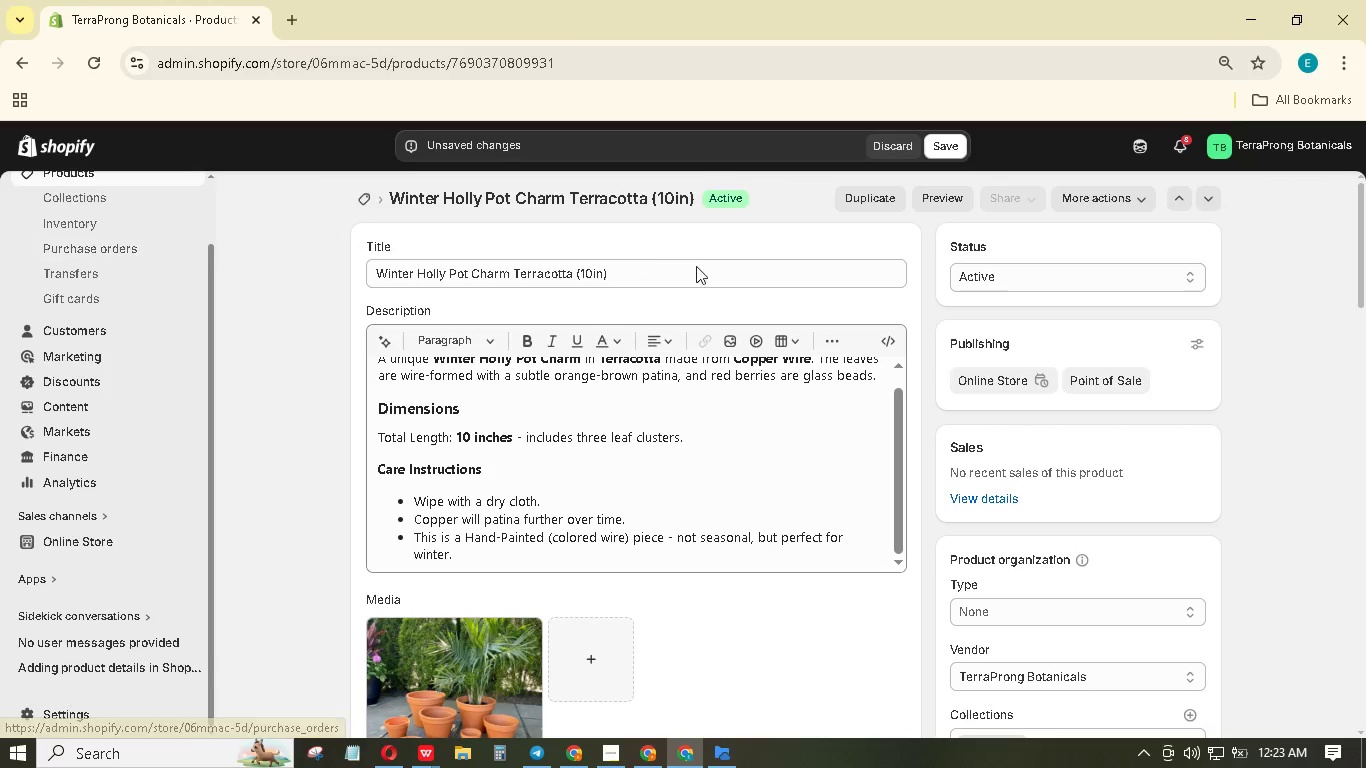 
scroll: coordinate [752, 360], scroll_direction: down, amount: 2.0
 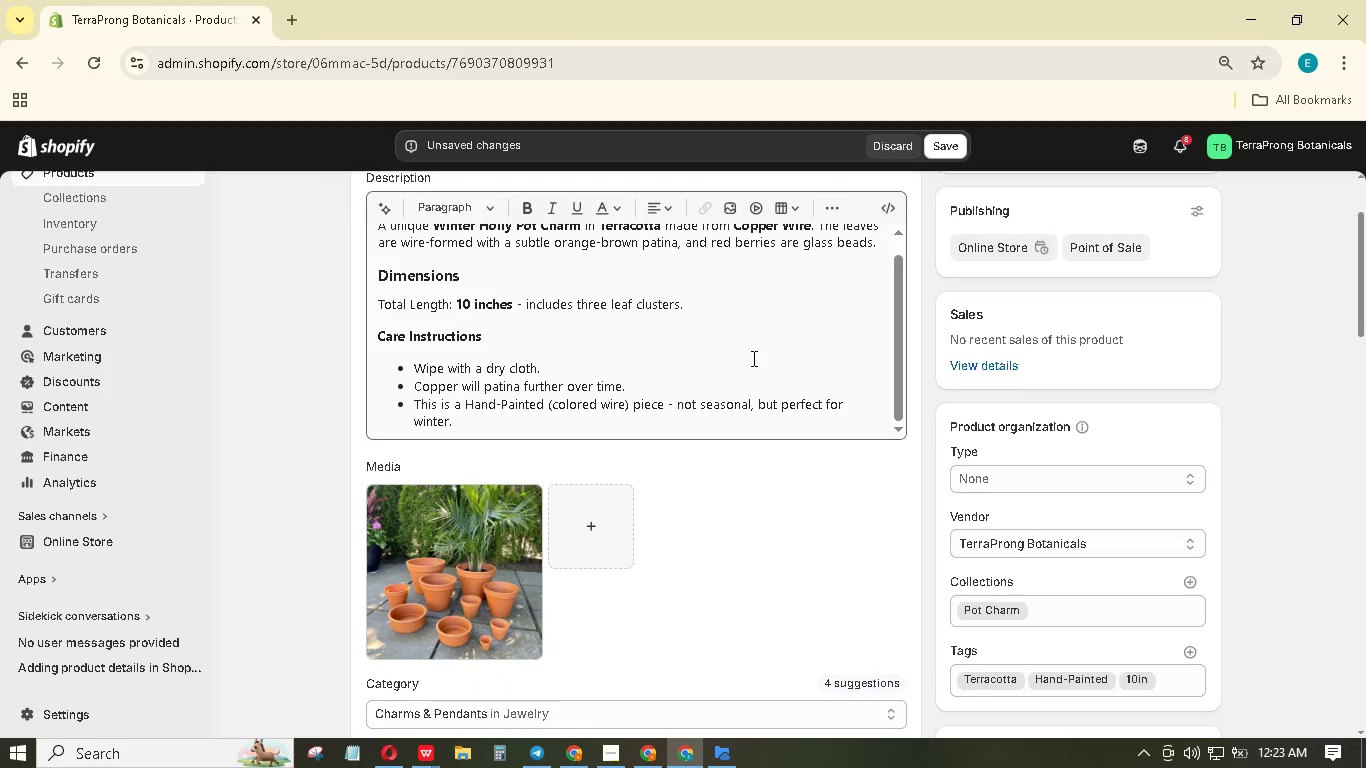 
scroll: coordinate [757, 345], scroll_direction: up, amount: 12.0
 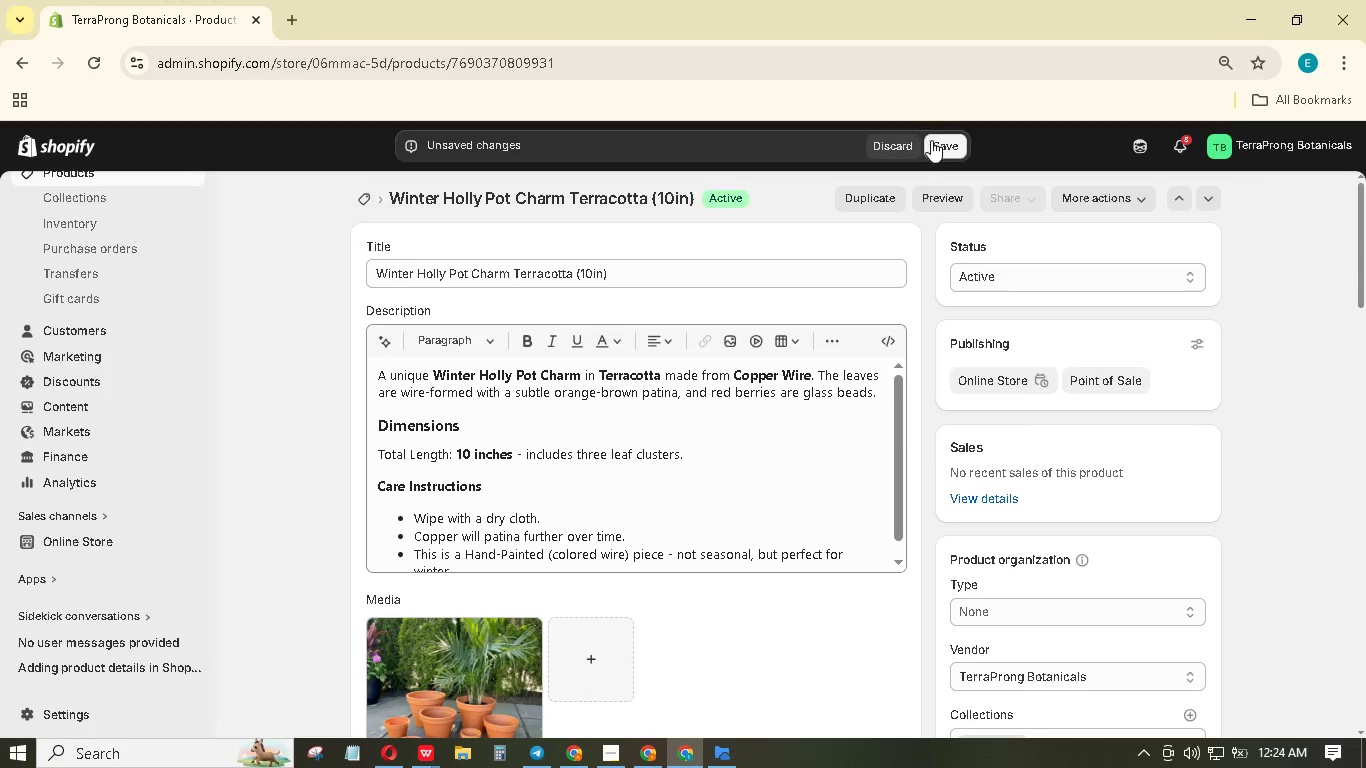 
left_click([932, 142])
 